 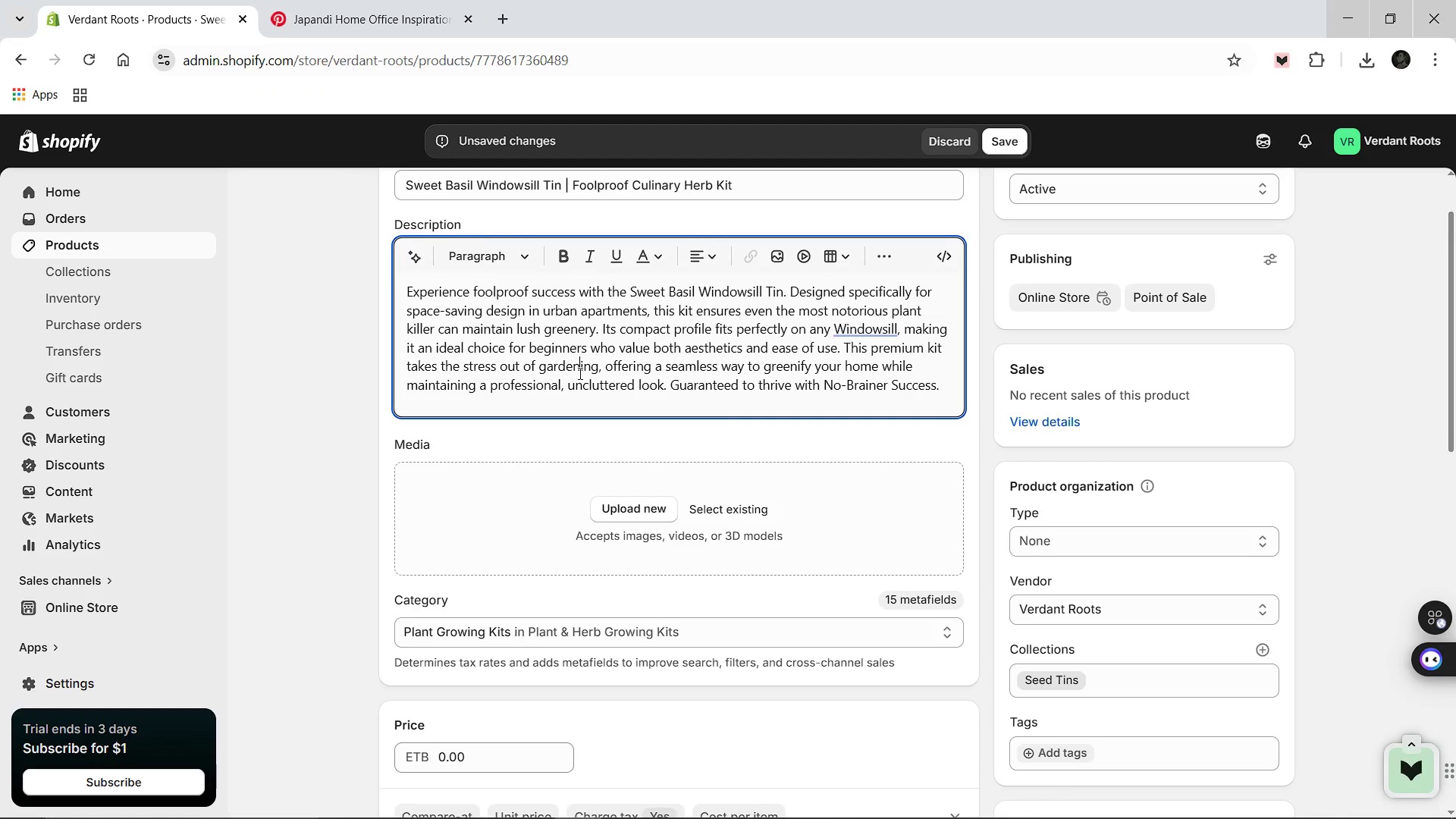 
key(Control+A)
 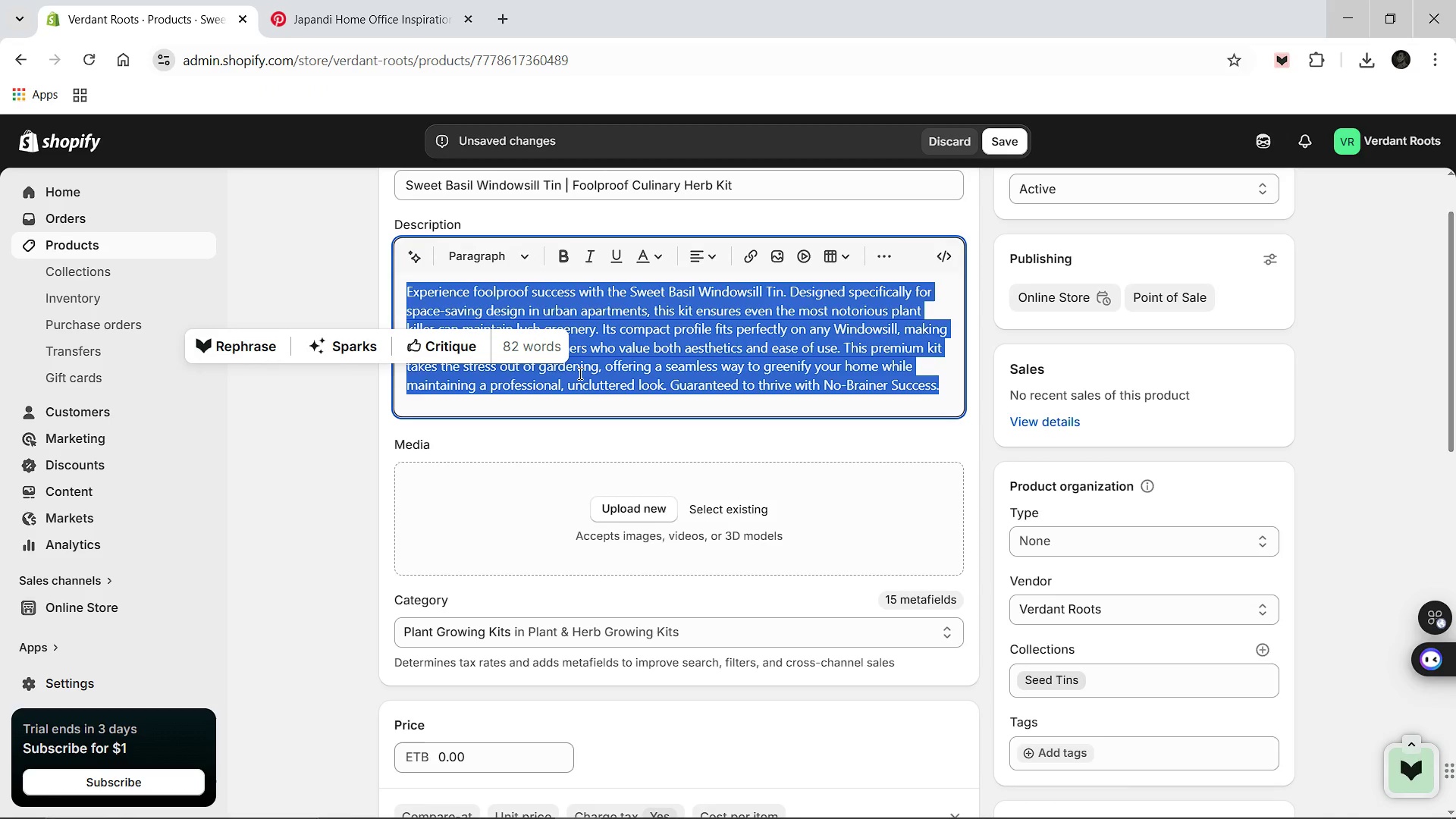 
type(The sweet Basil Windowsill Tin is a staple for any aspiring home chef. Designed specifically for space-saving design in urban apartments, this kit ensures even the most notorious plant killer can maintain lush greenery right in their kitchen. Its compact profile fits perfectly on any windowsill, making it an ideal choice for begineers who value both aesthetics and ease )
key(Backspace)
type( of use. This premium ki )
key(Backspace)
type(t takes )
key(Backspace)
type( )
key(Backspace)
type( the stress our)
key(Backspace)
type(t of gardening, offeru)
key(Backspace)
type(ing a seamless way to greenify your home while maintaining a professional, uncluttered look. Experience foolproof success and fresh flavor with this low-effort, high-reward indoor gardening kit.)
 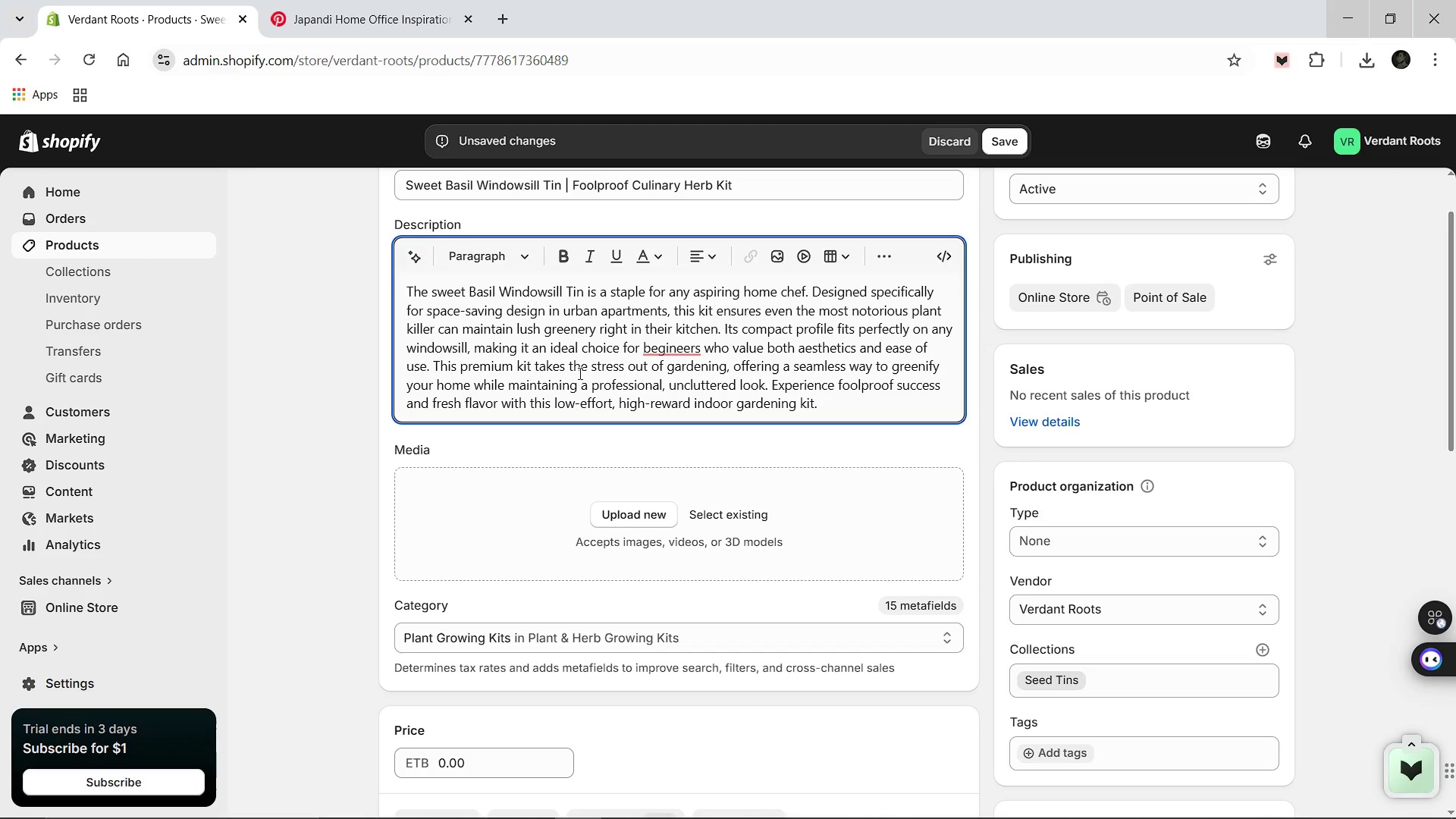 
mouse_move([639, 337])
 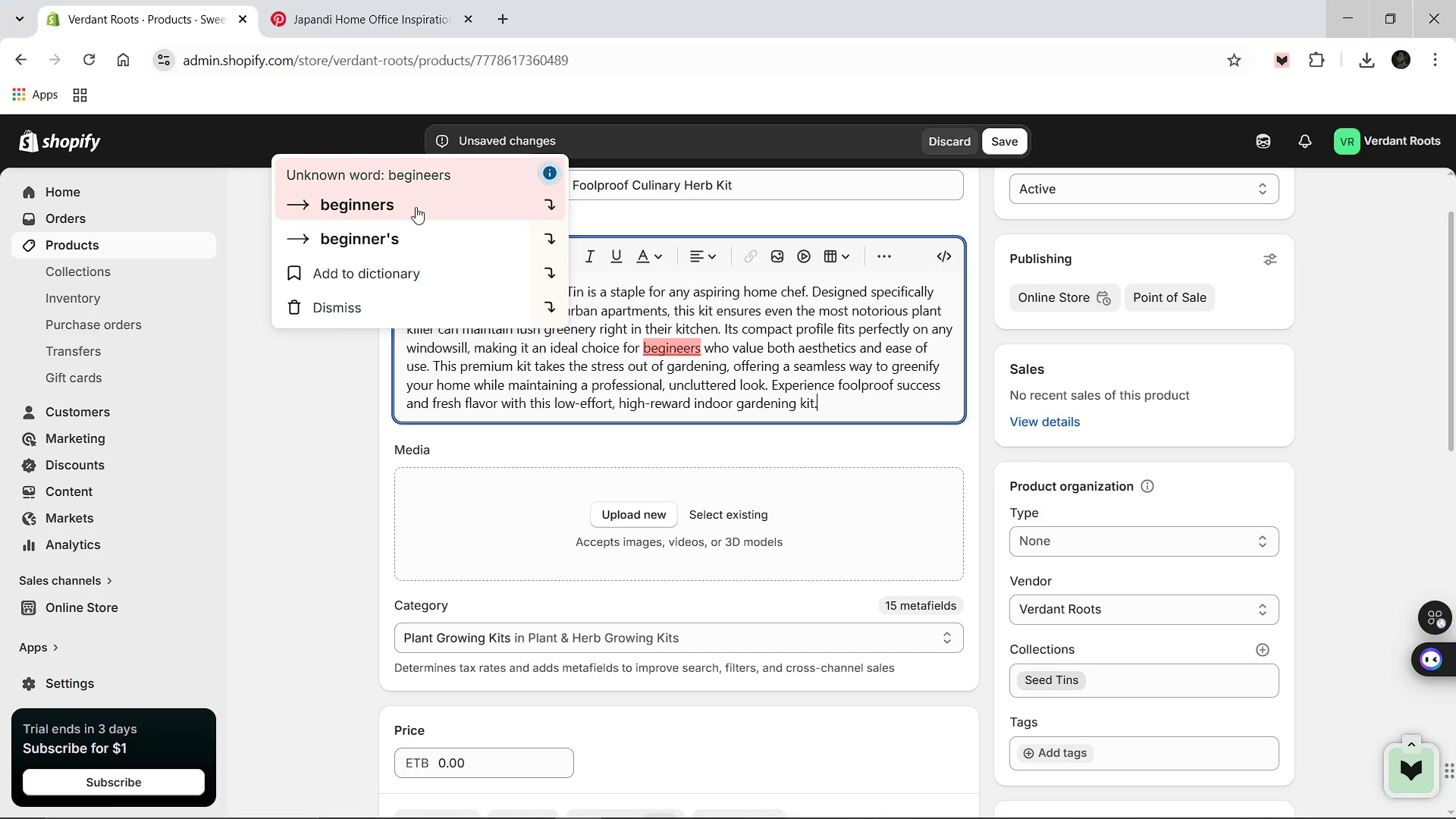 
left_click([416, 207])
 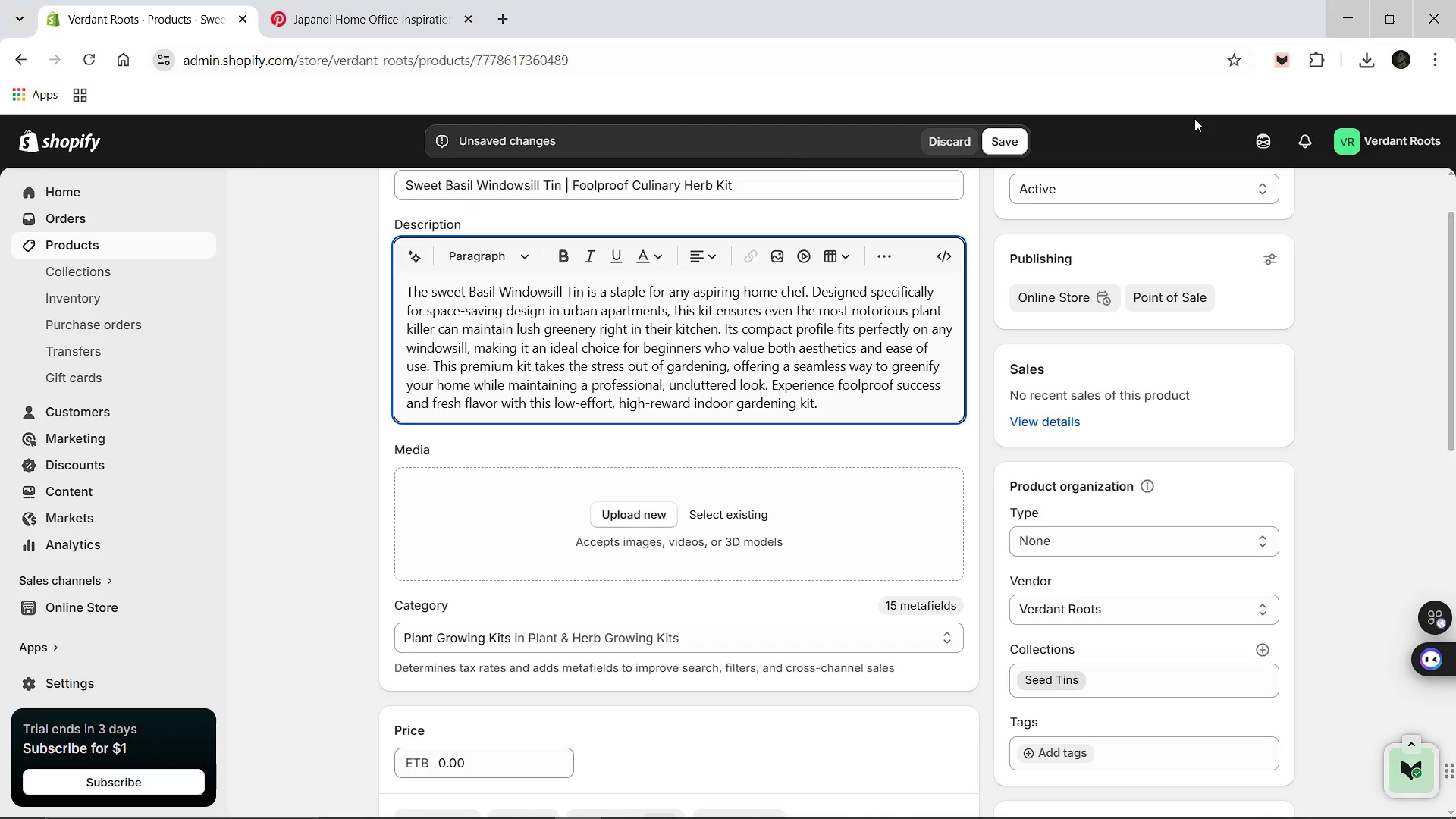 
left_click([1370, 67])
 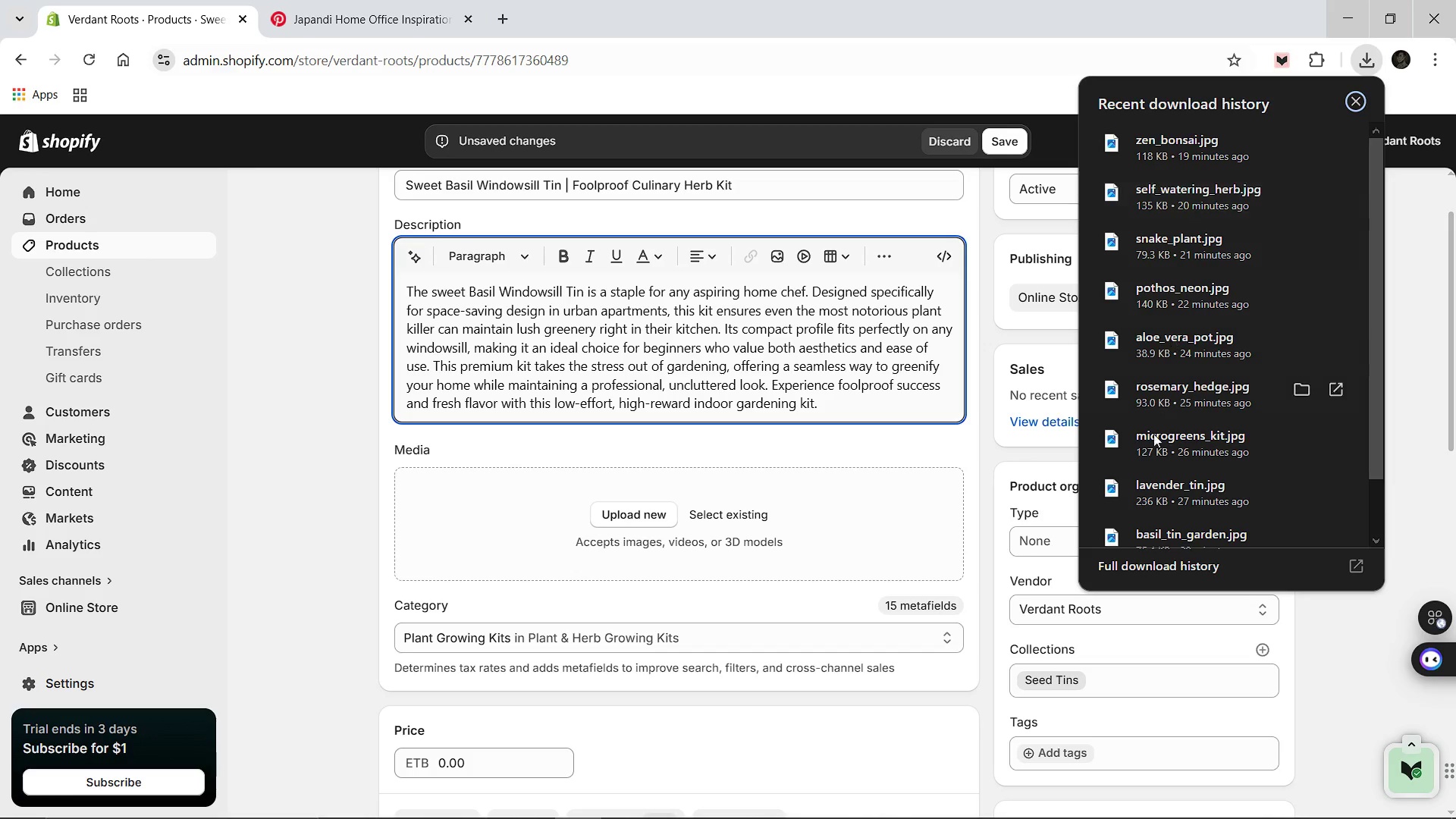 
scroll: coordinate [1148, 463], scroll_direction: down, amount: 3.0
 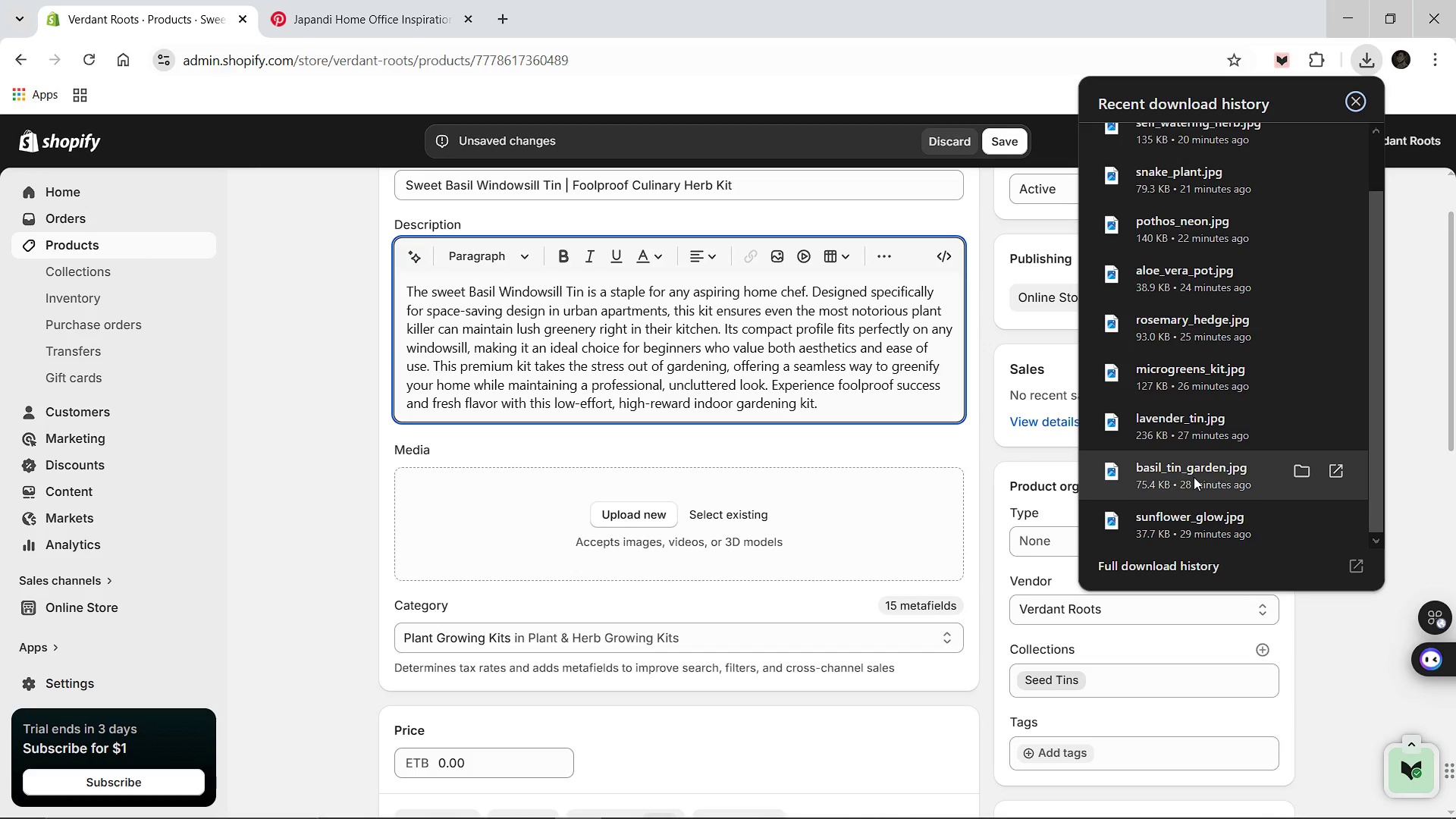 
left_click_drag(start_coordinate=[1194, 477], to_coordinate=[695, 522])
 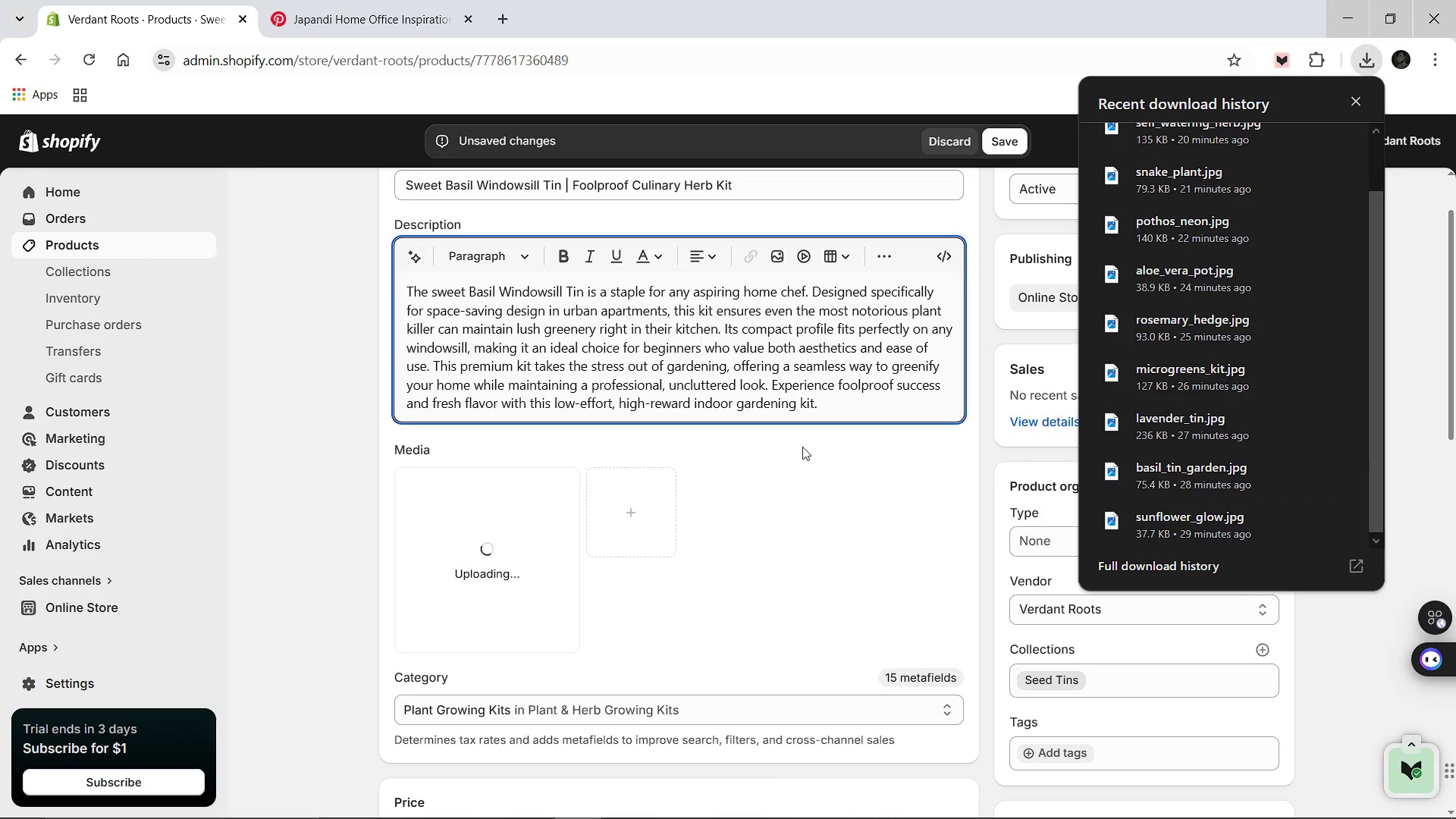 
left_click([804, 453])
 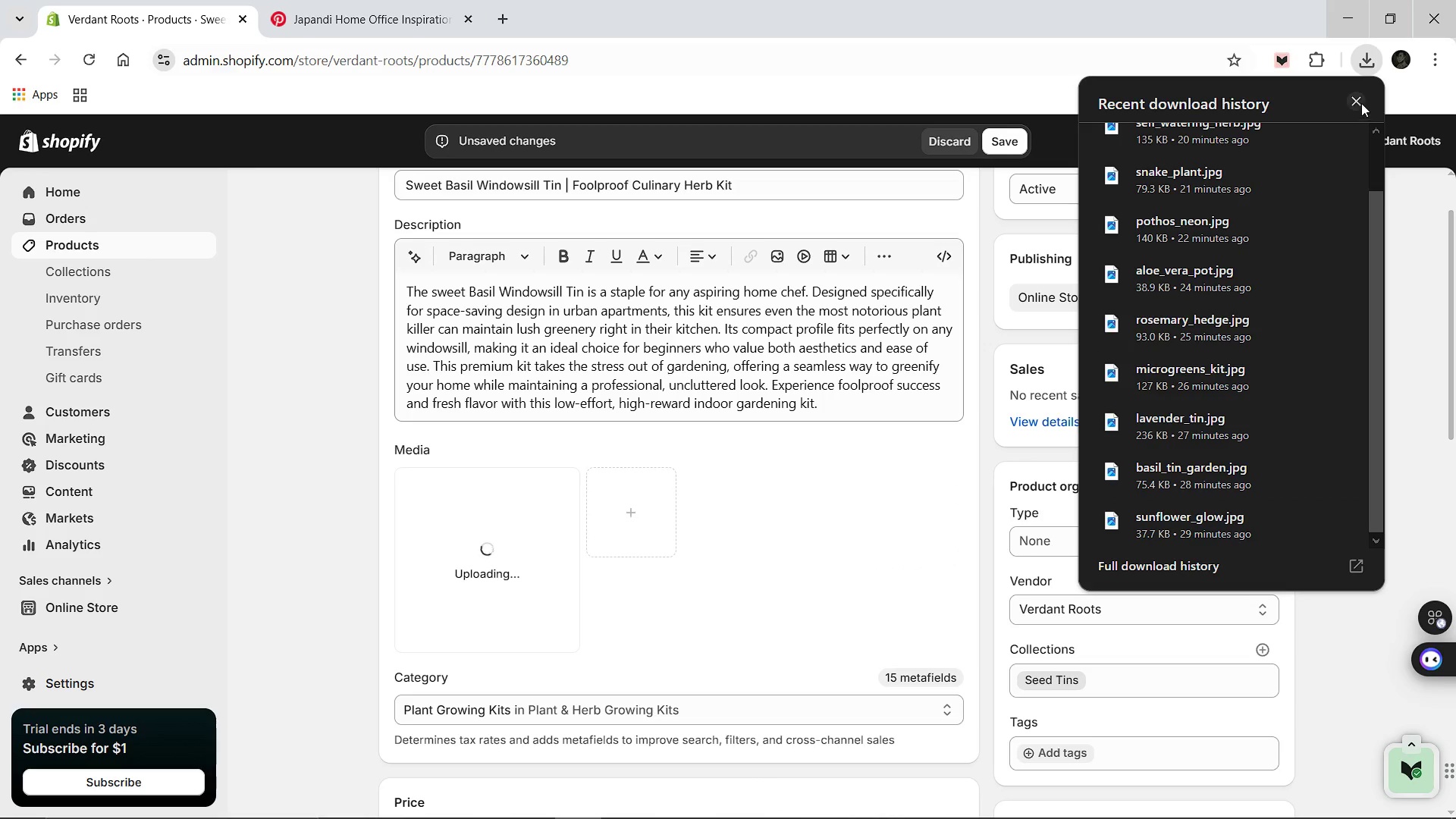 
left_click([1357, 98])
 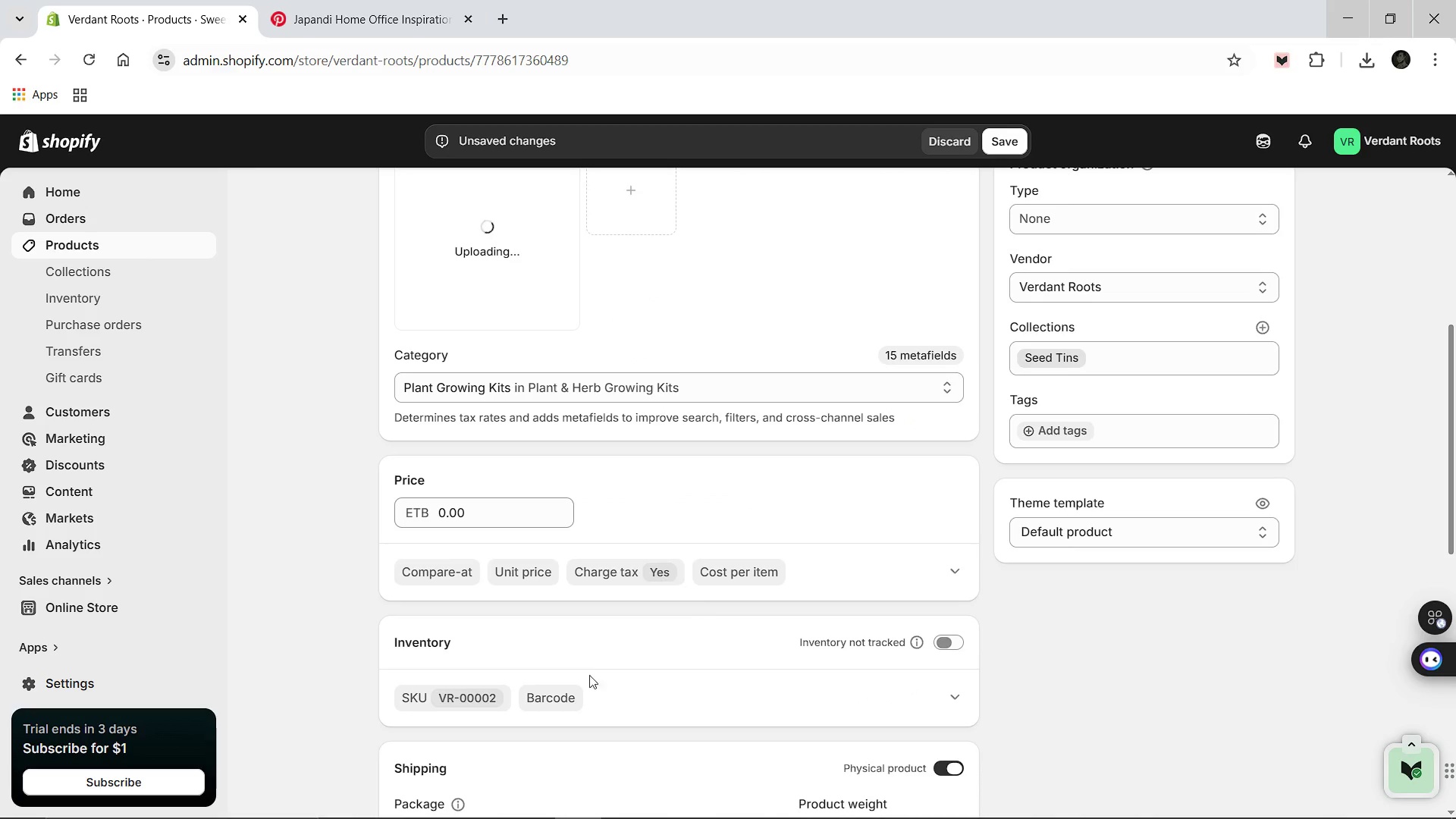 
wait(5.27)
 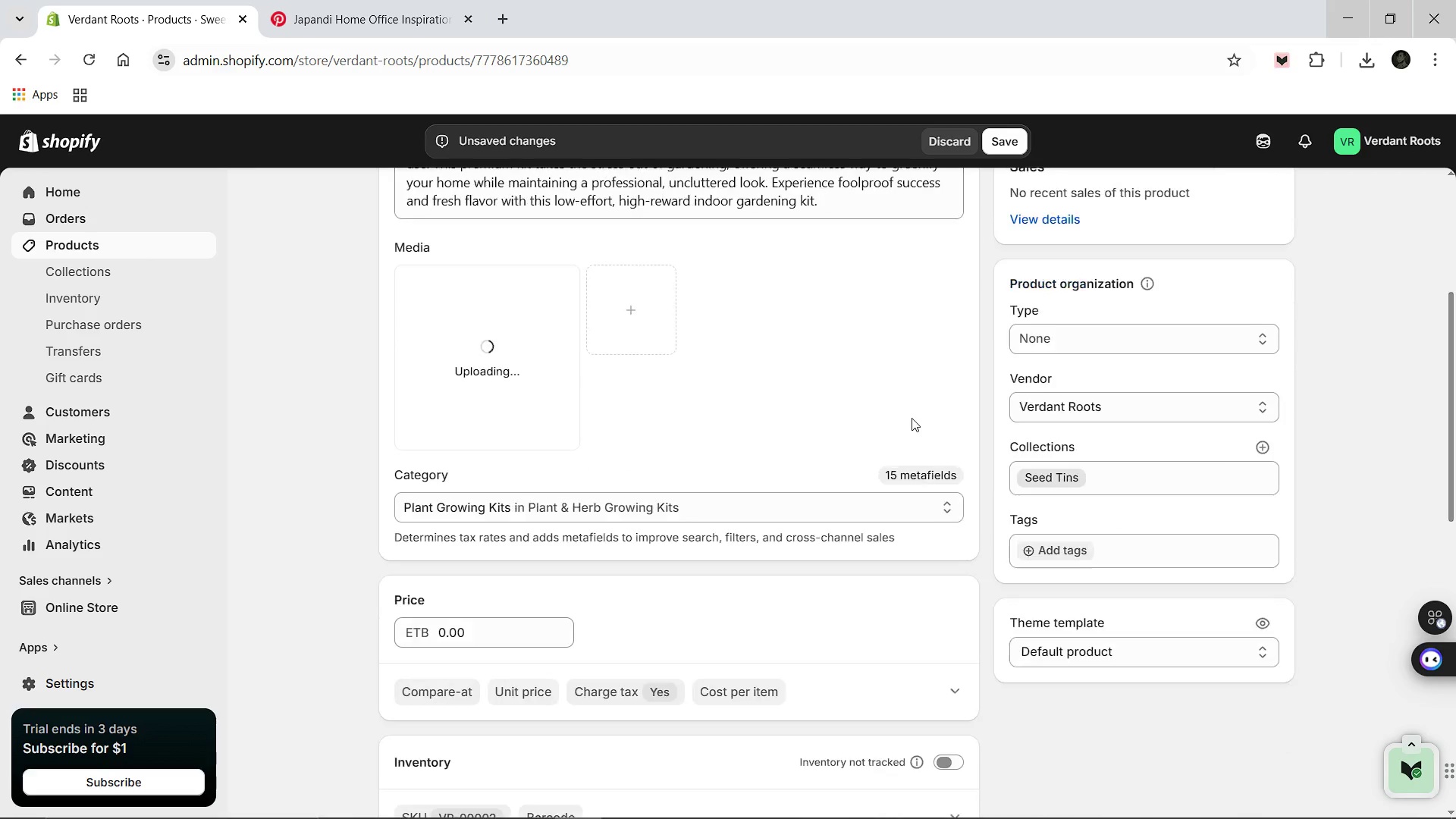 
left_click([513, 520])
 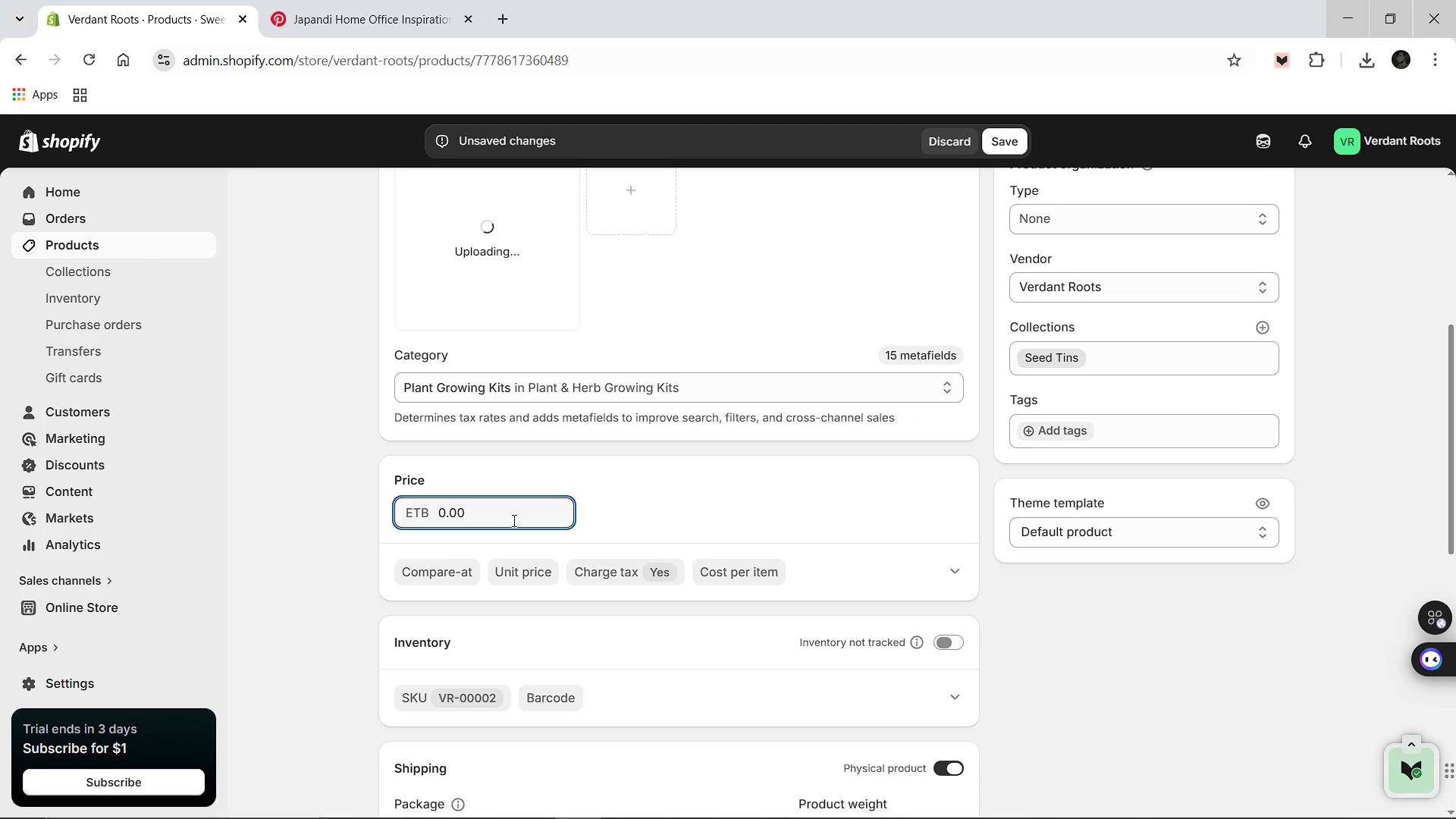 
key(Control+A)
 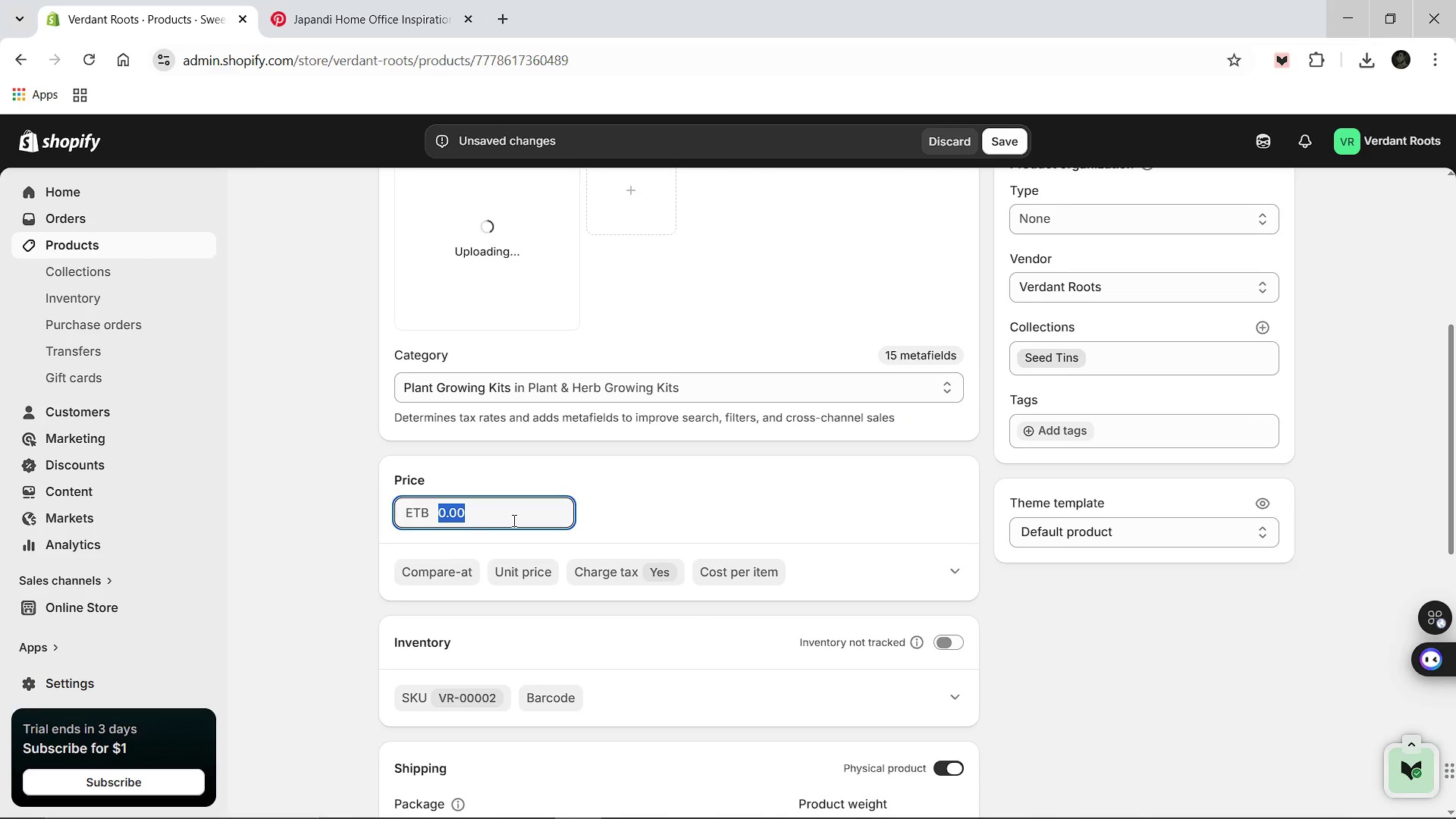 
type(18.99)
 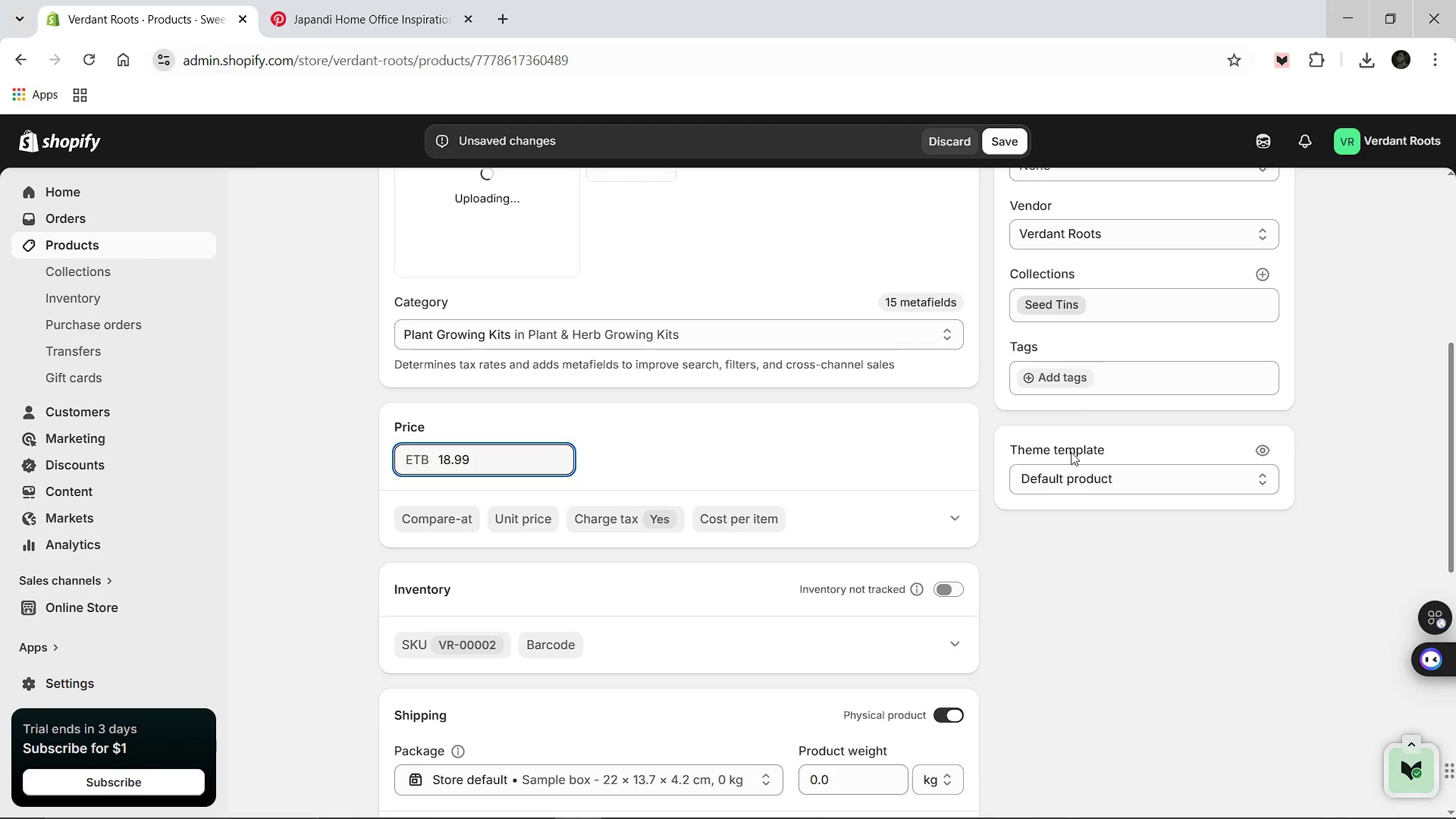 
wait(5.59)
 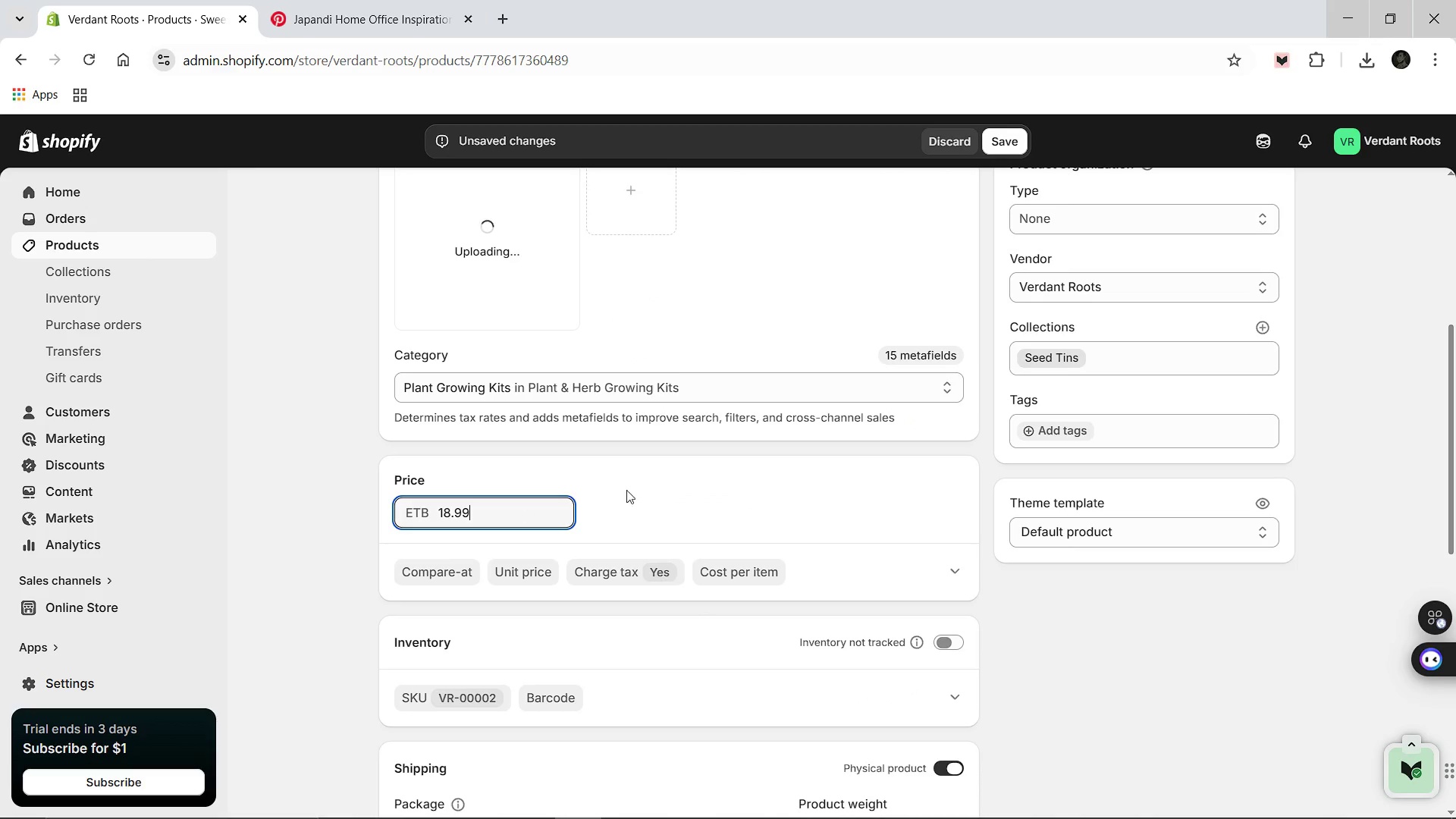 
left_click([1046, 378])
 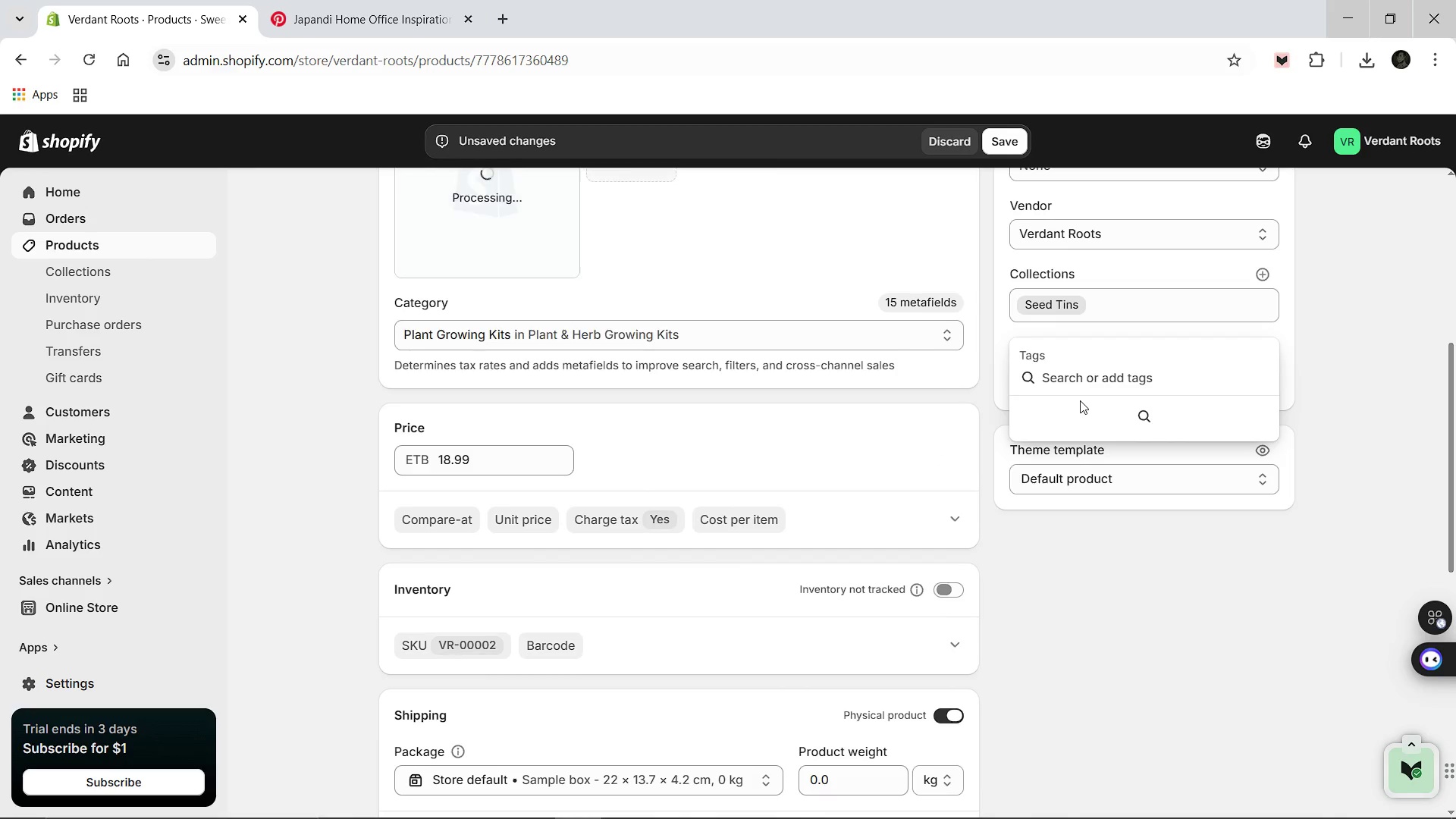 
type(Seed Tin)
 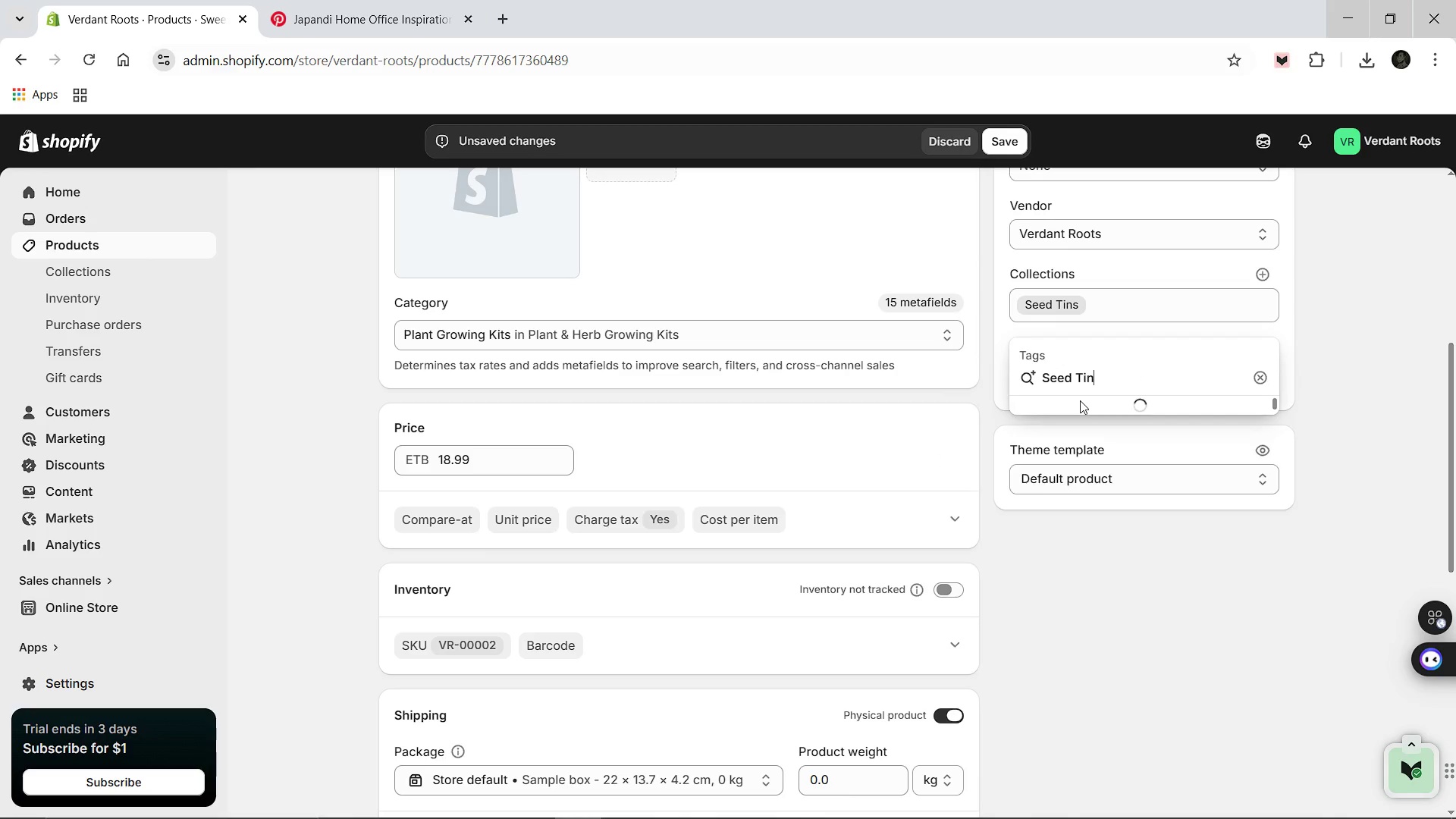 
 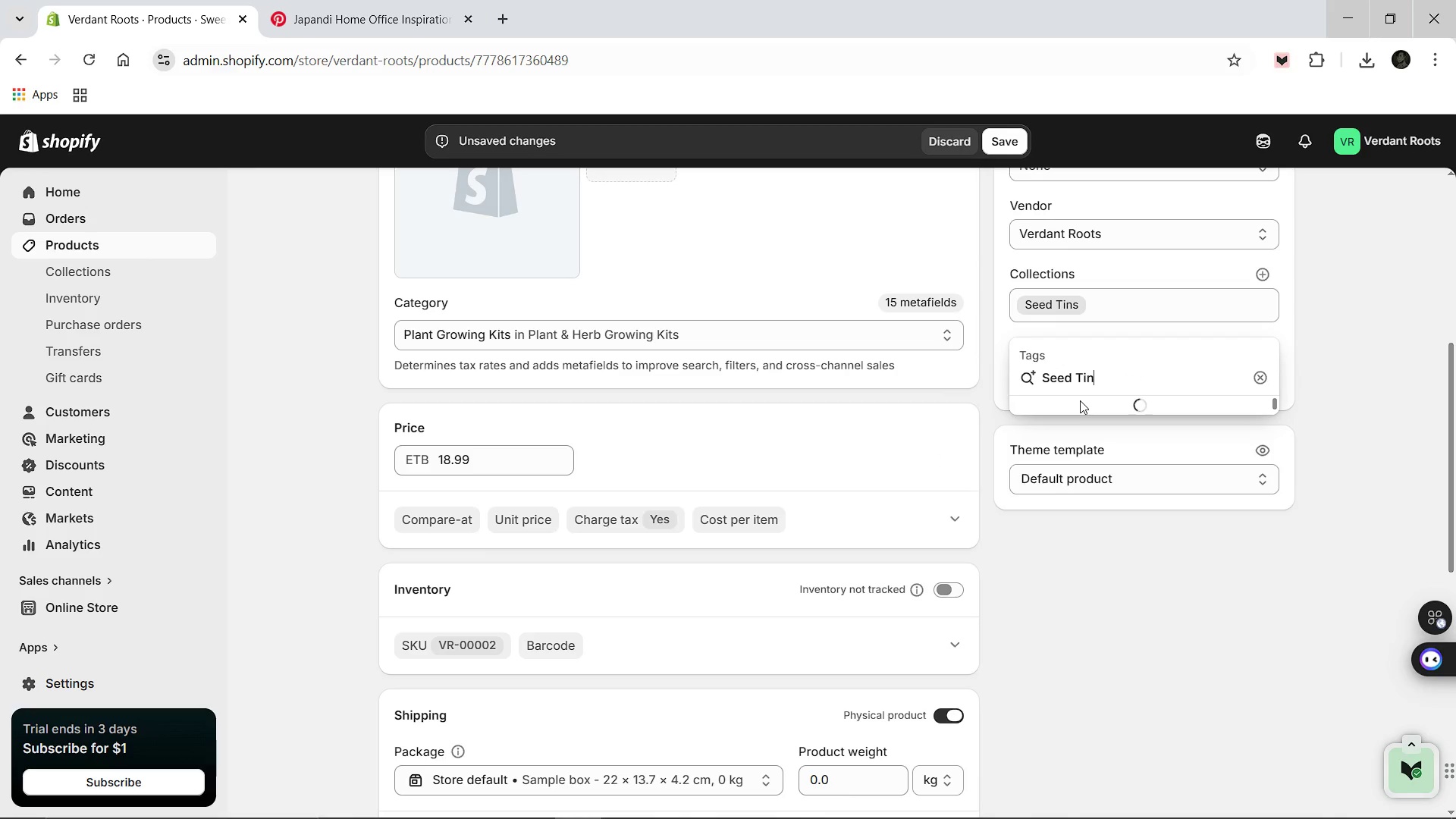 
key(Enter)
 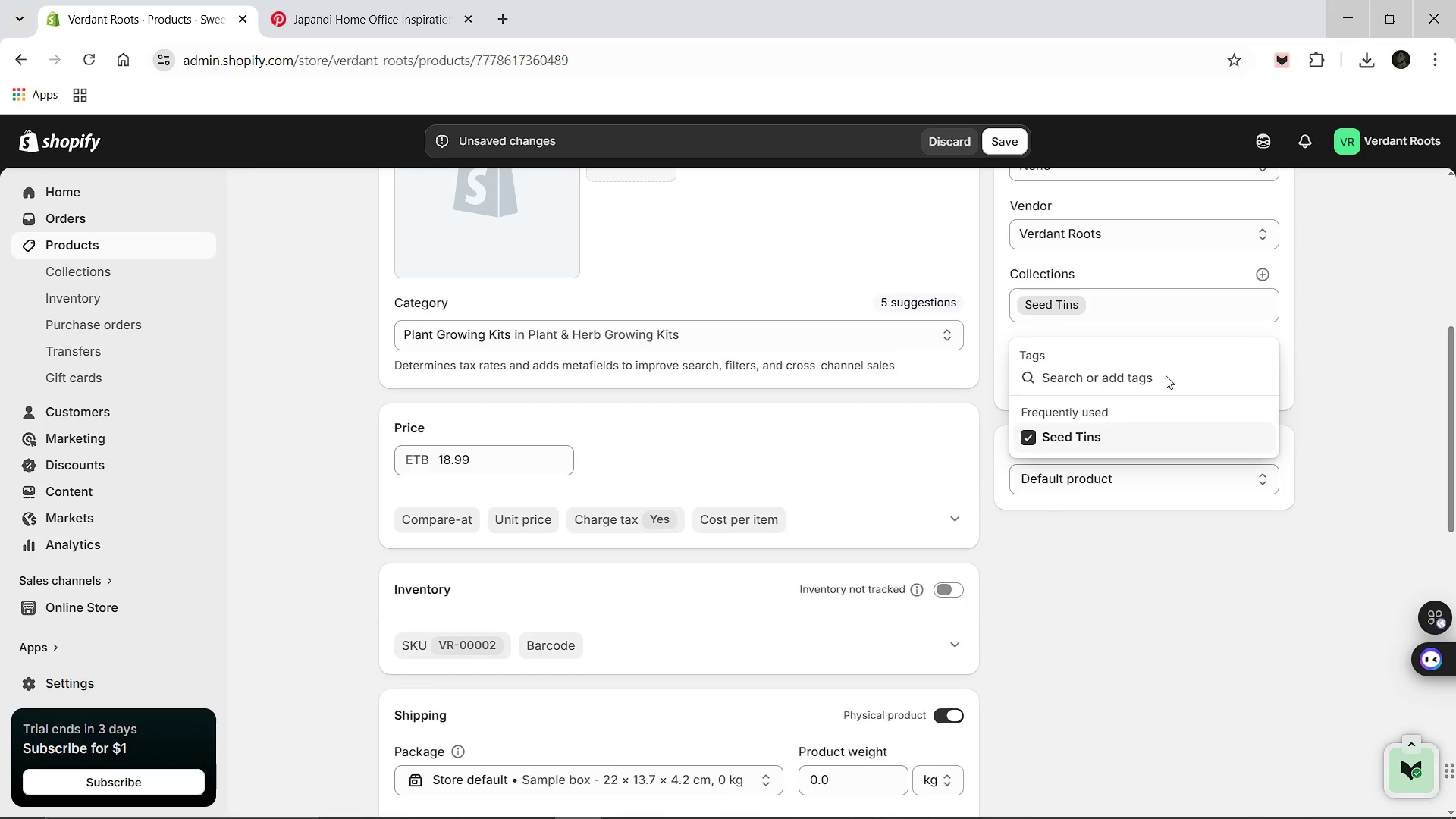 
left_click([1165, 375])
 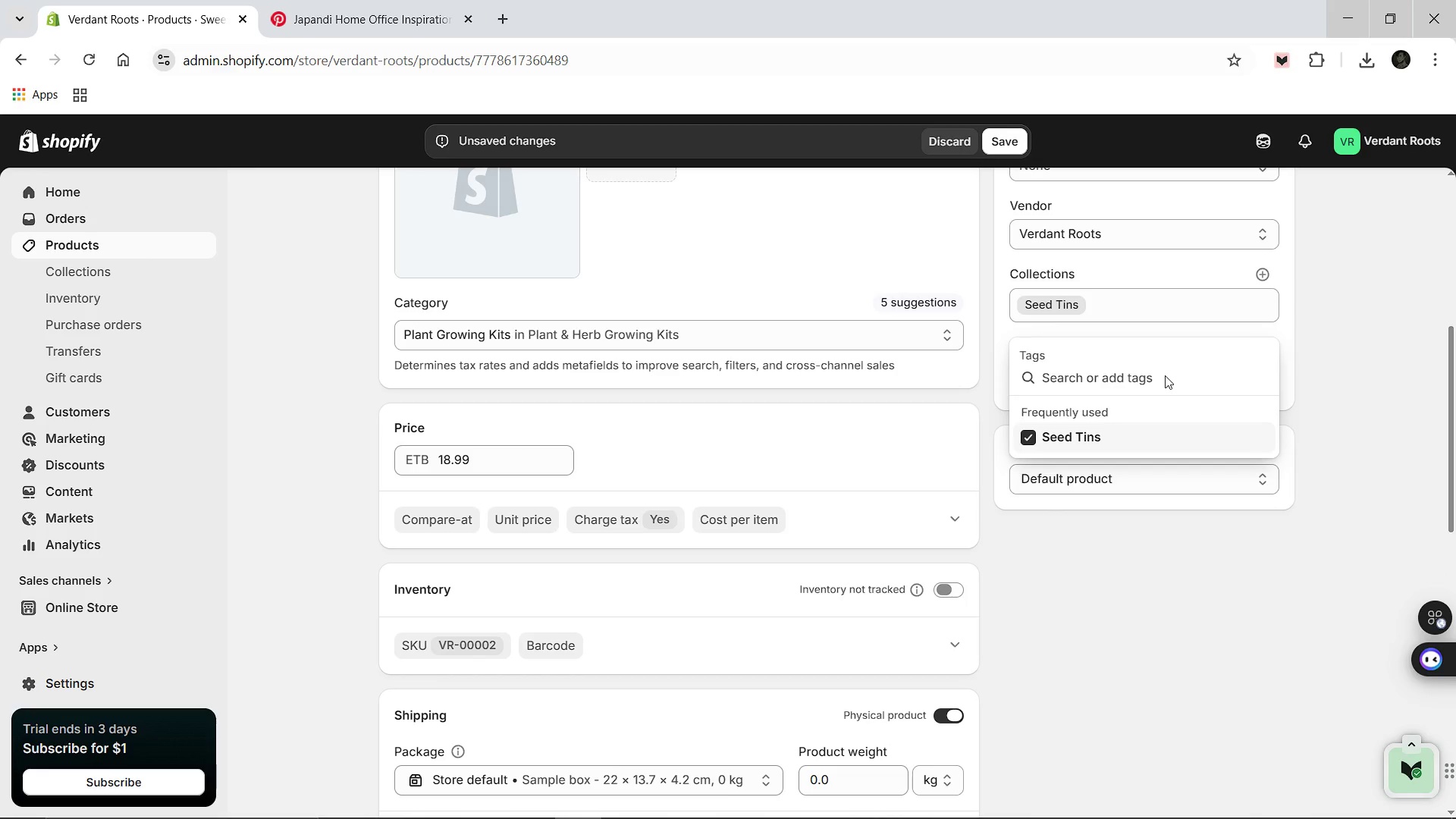 
type(Window)
 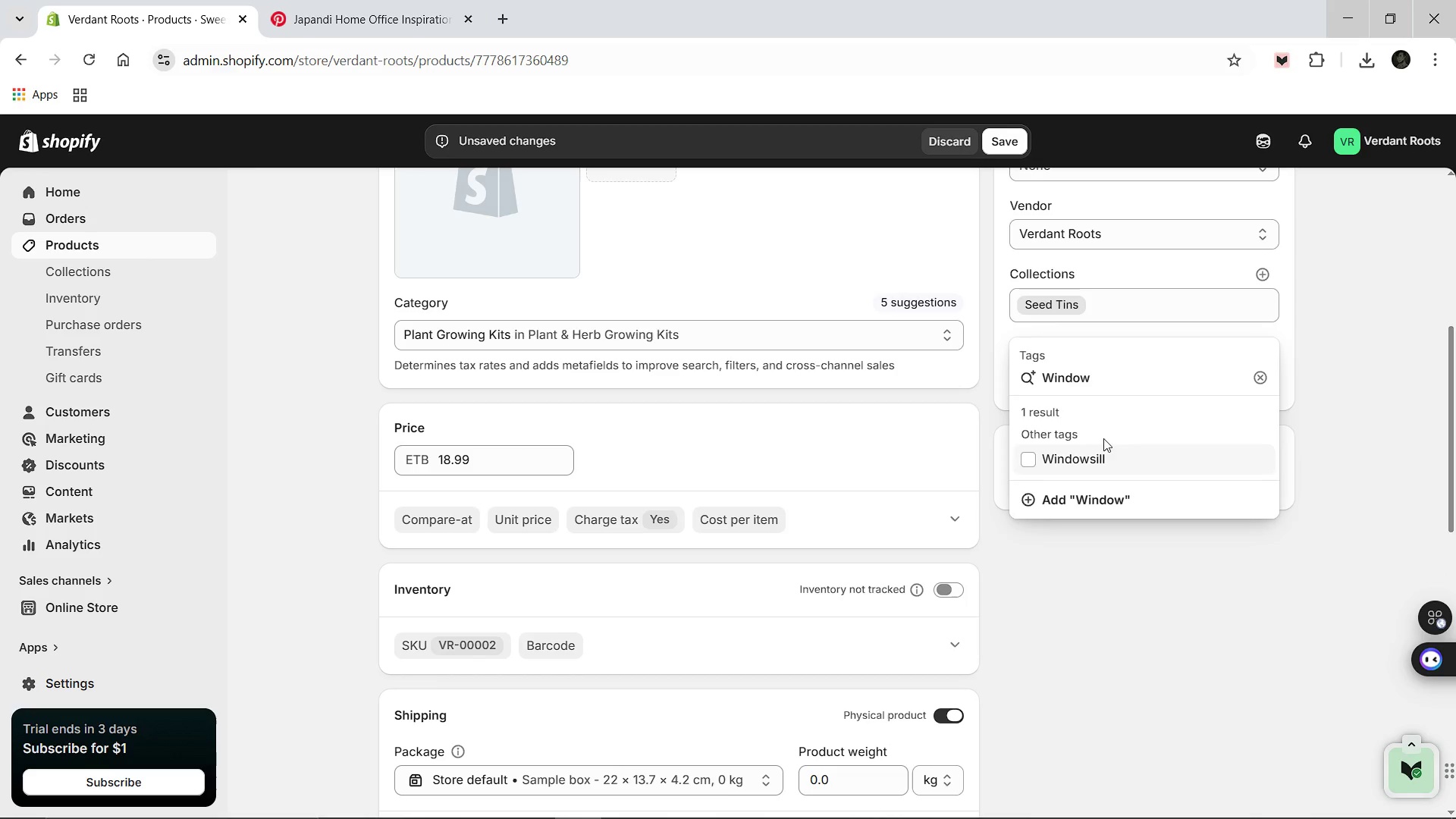 
left_click([1046, 464])
 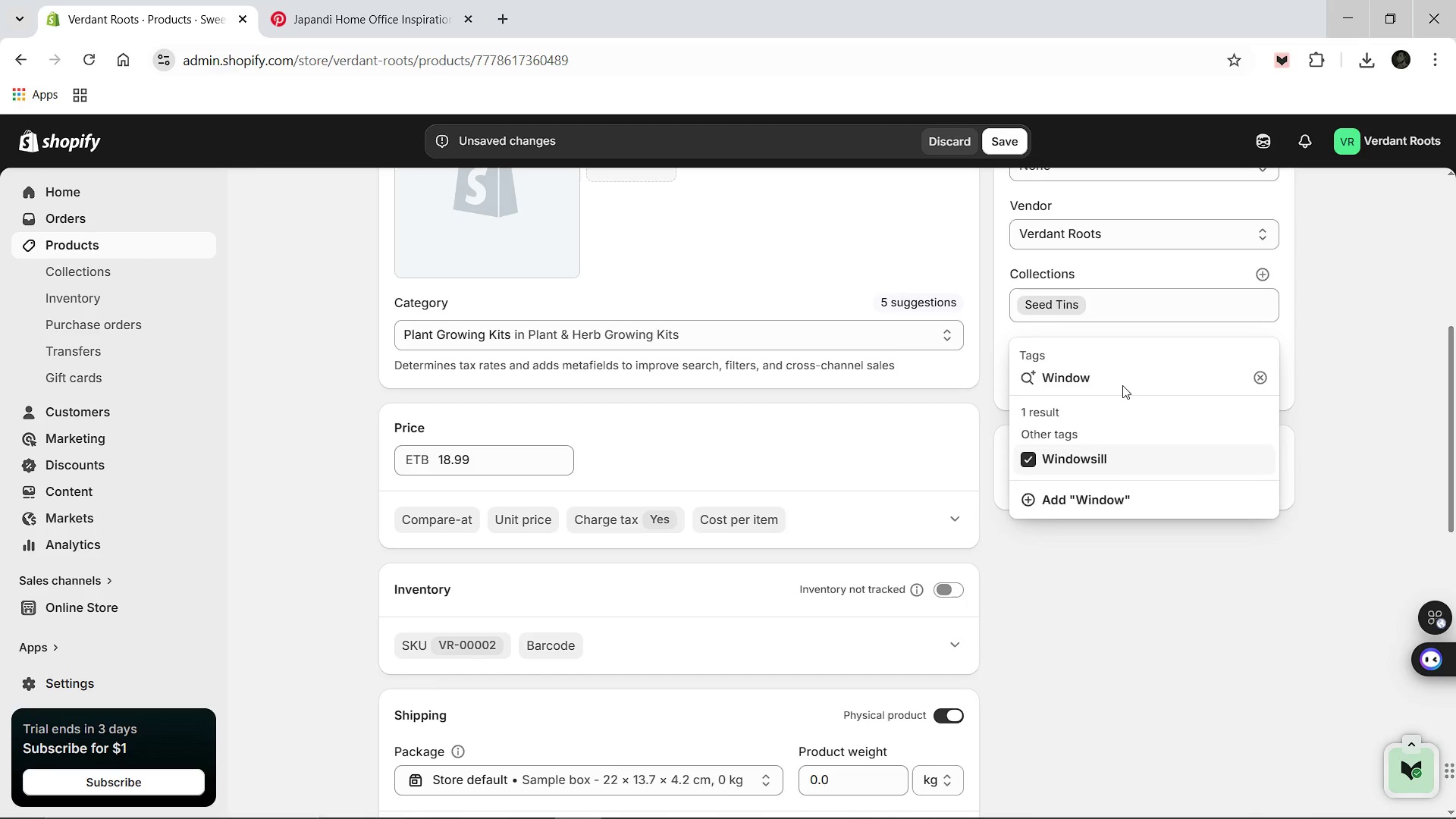 
left_click([1122, 381])
 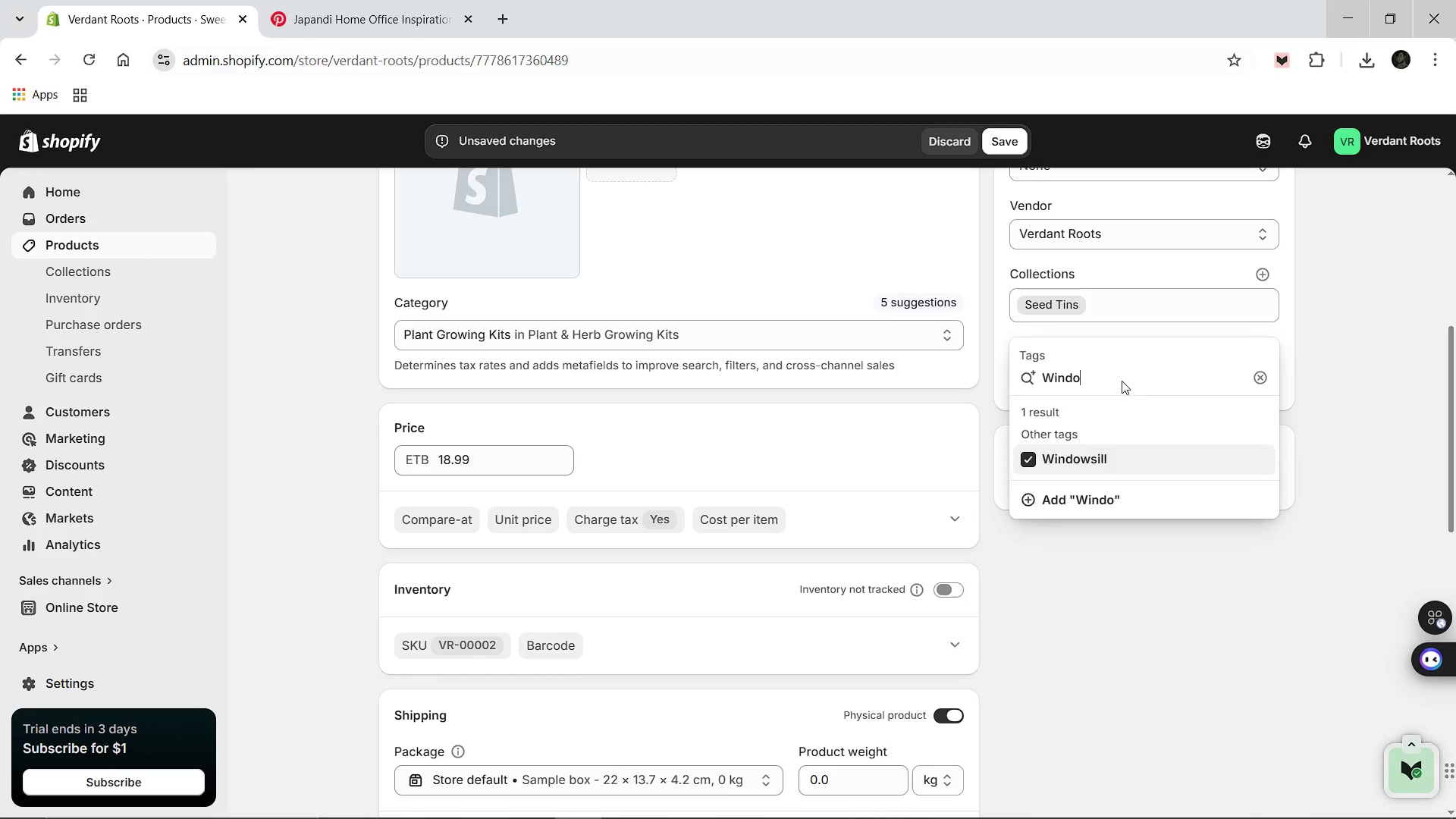 
hold_key(key=Backspace, duration=0.89)
 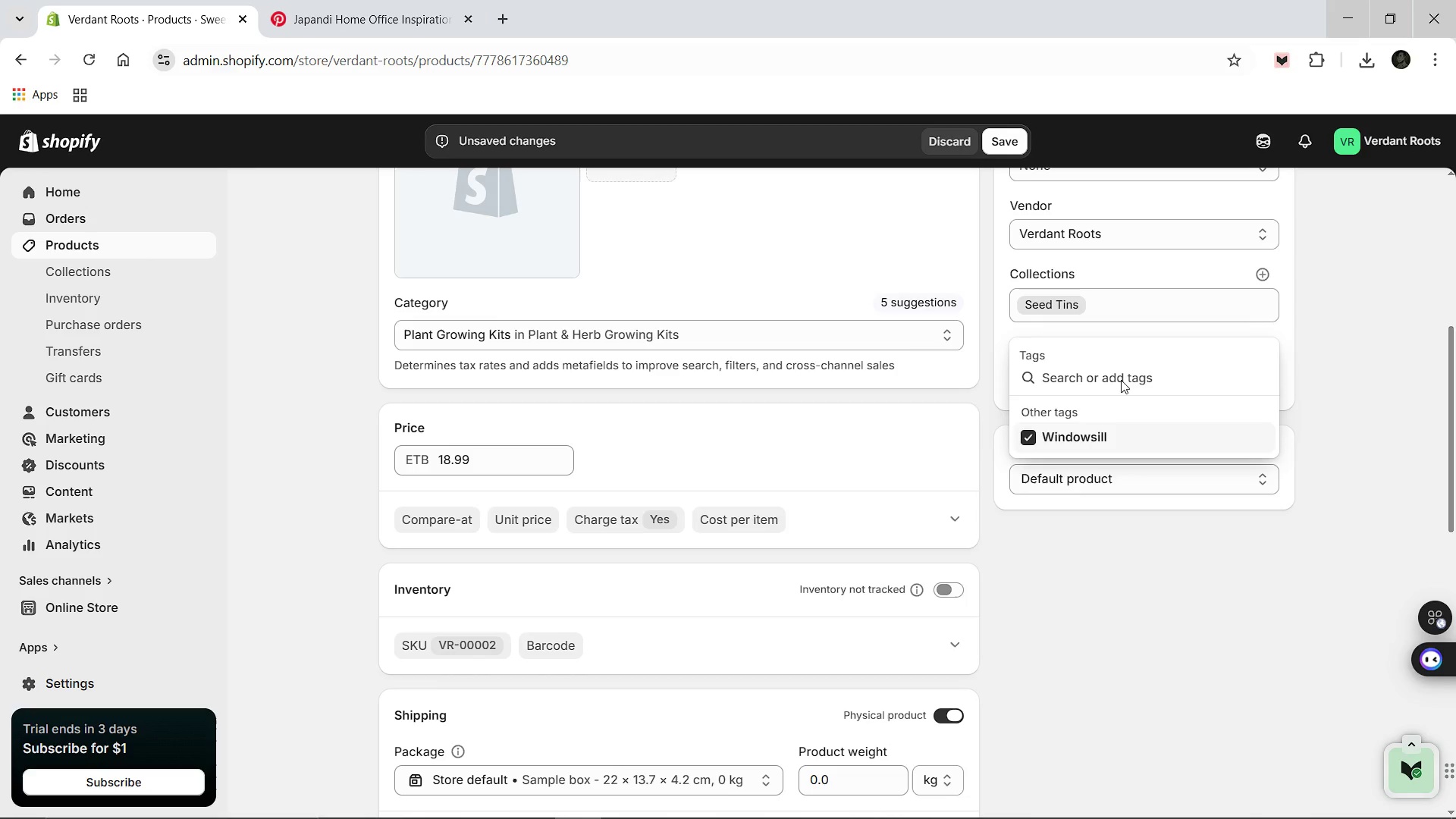 
type(No-Brainer Success)
 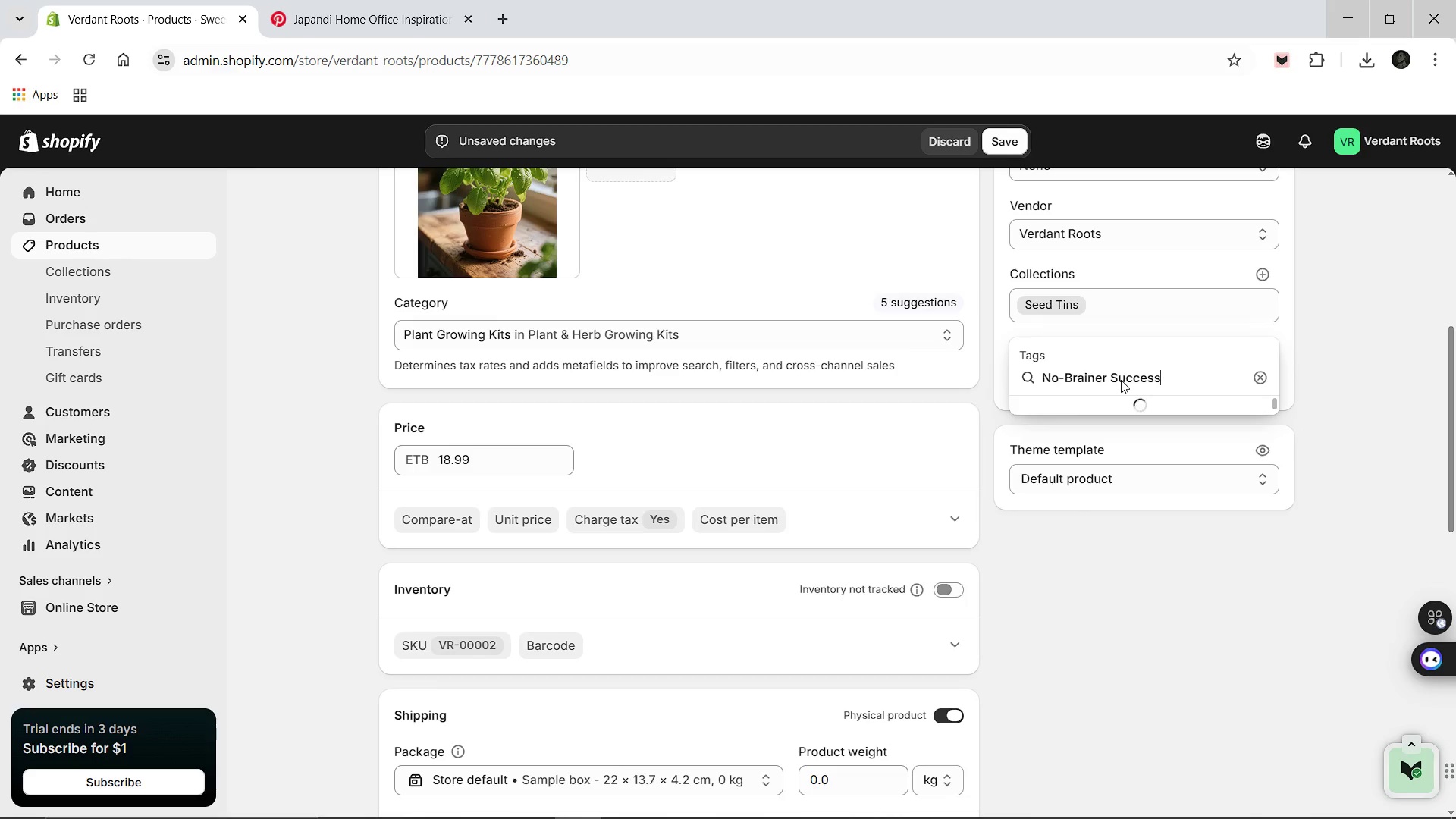 
key(Enter)
 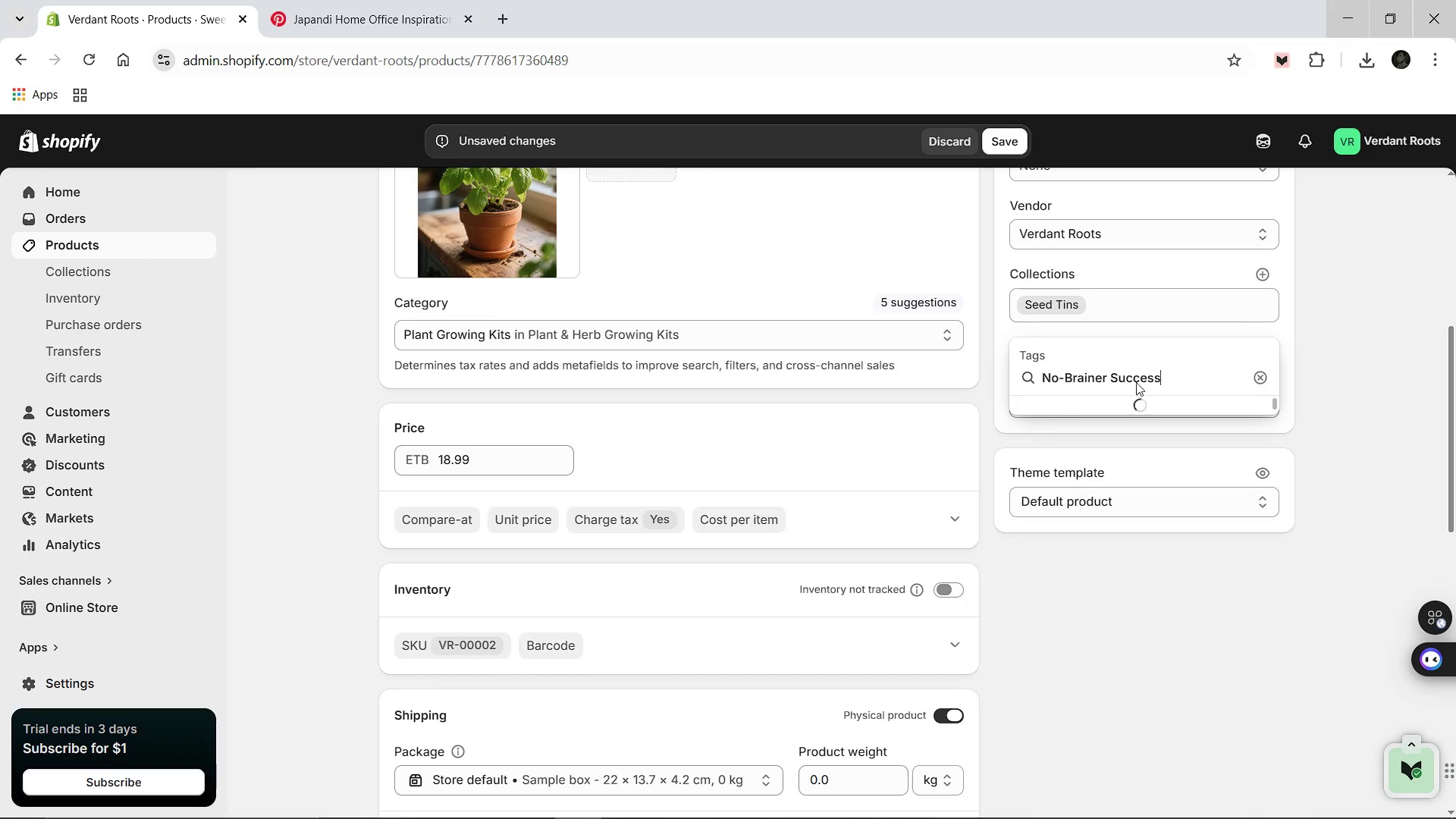 
mouse_move([1179, 388])
 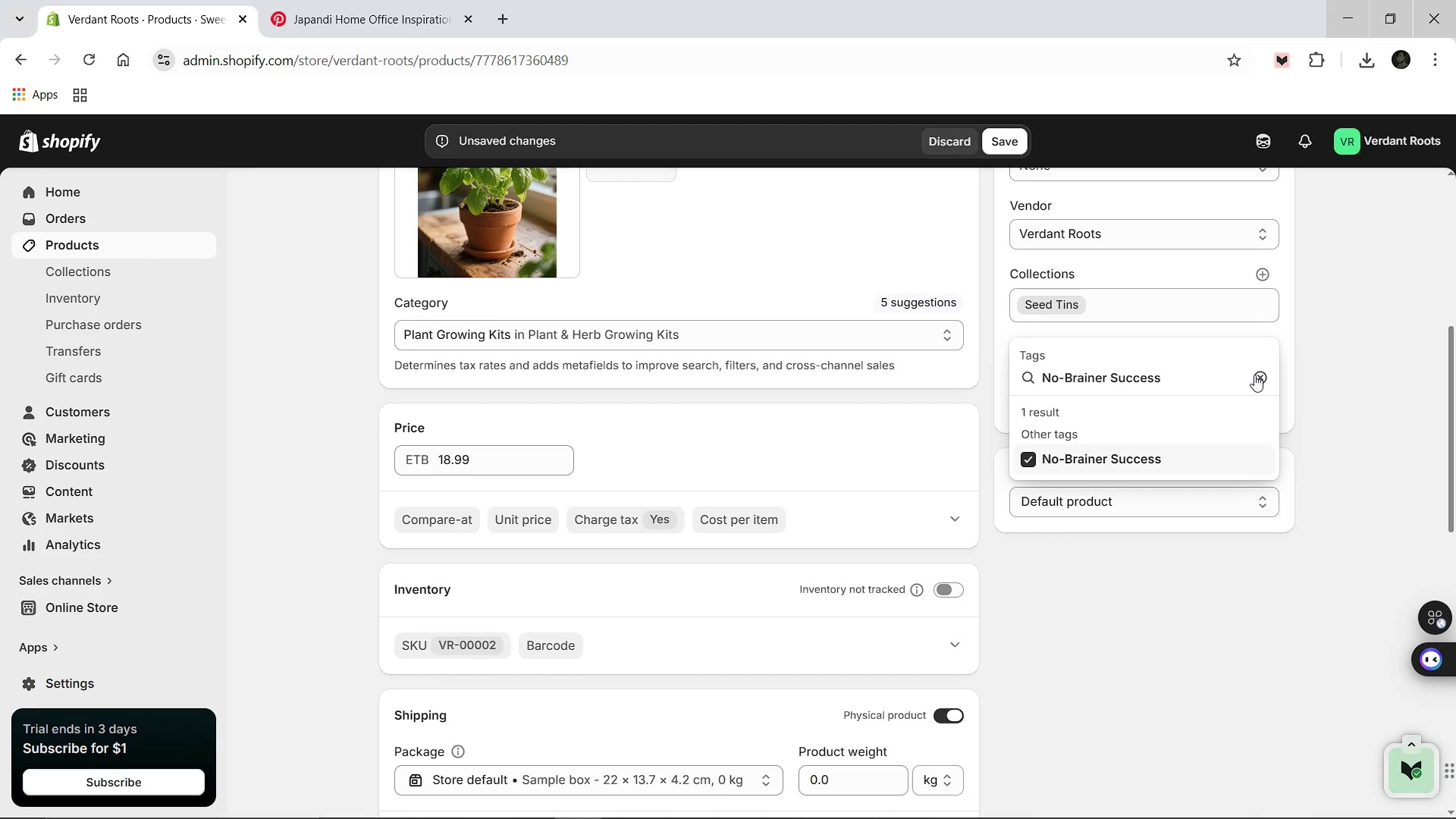 
left_click([1254, 375])
 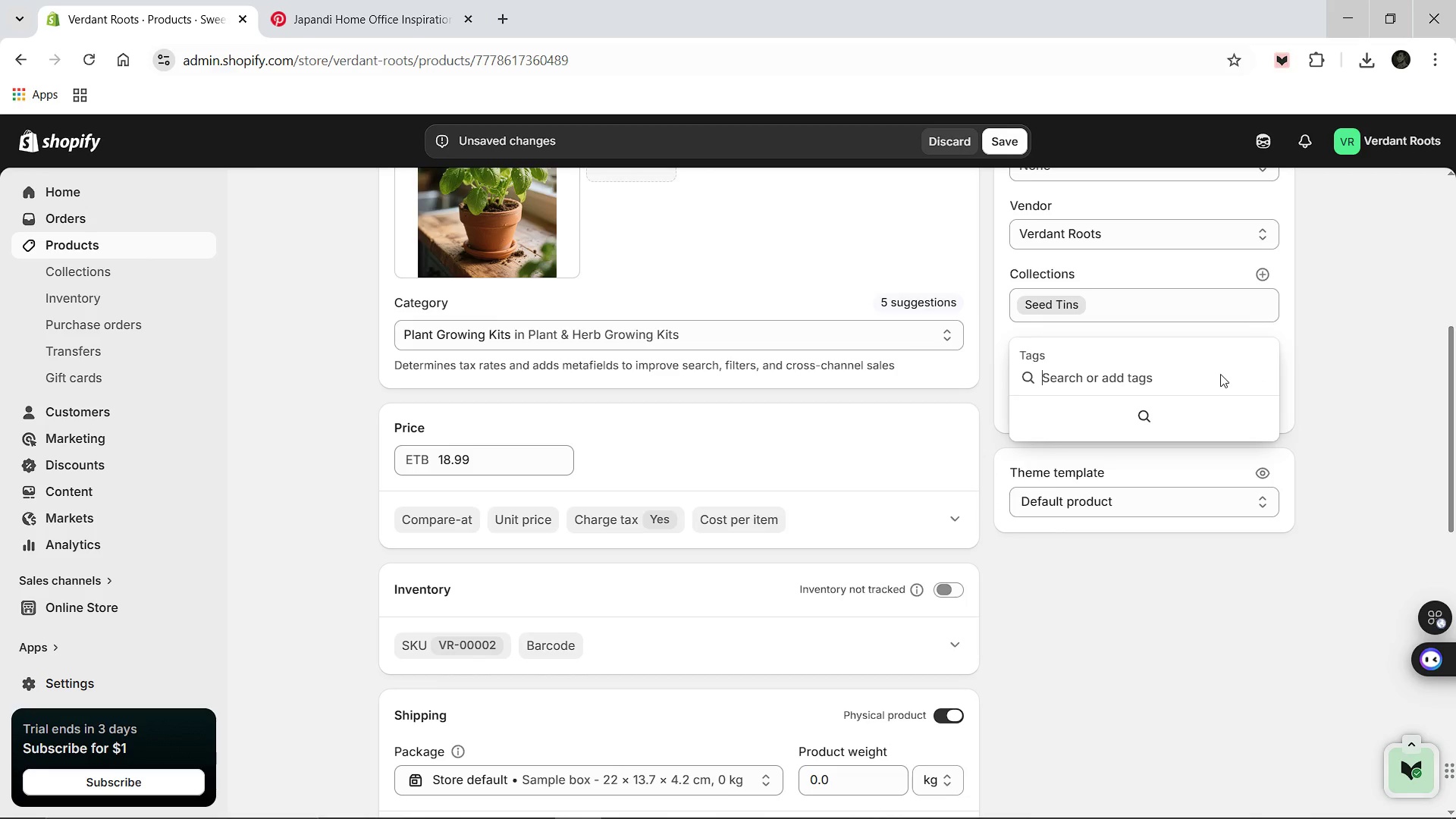 
left_click([1201, 378])
 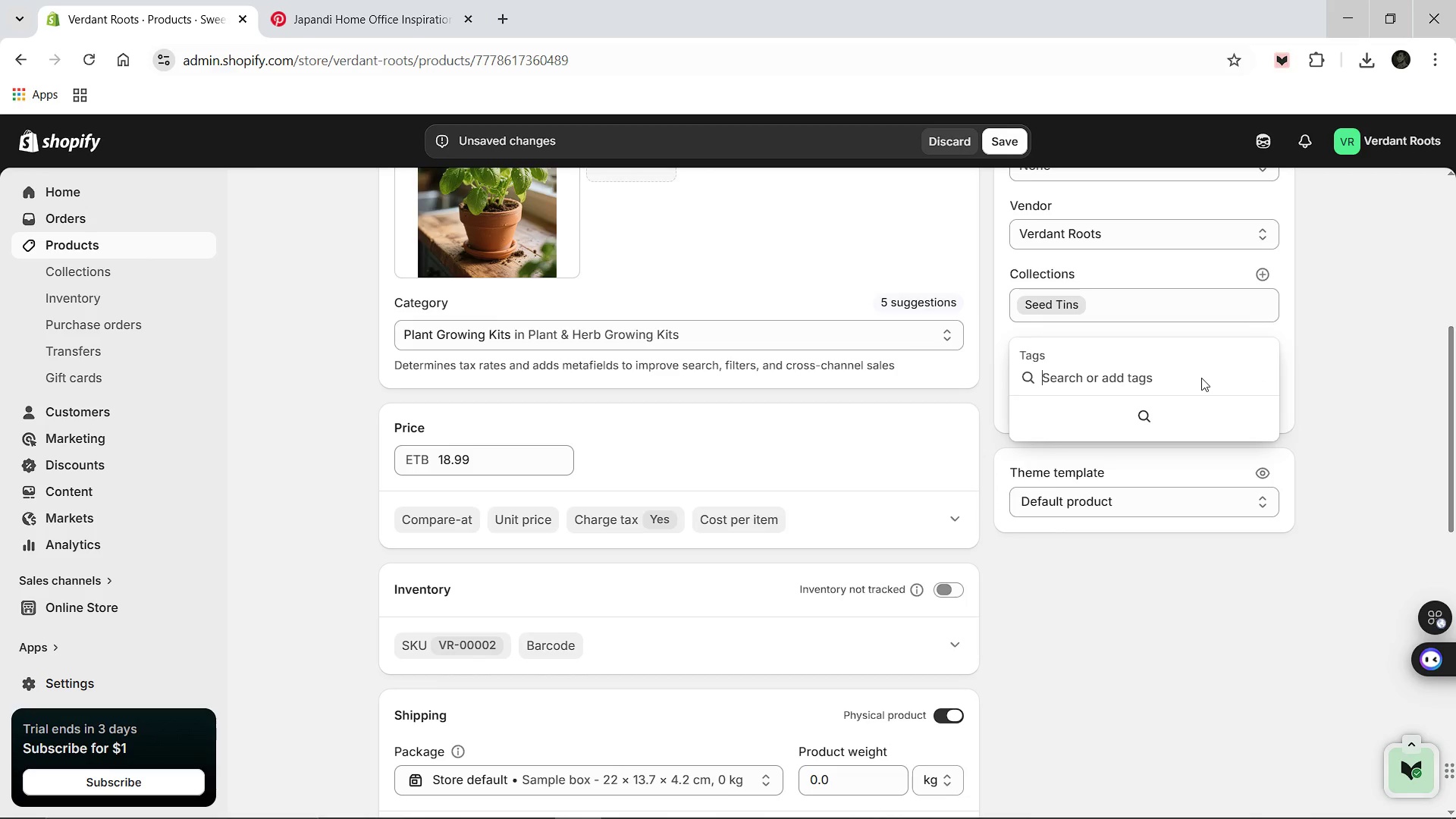 
type(Kitchen Culinary)
 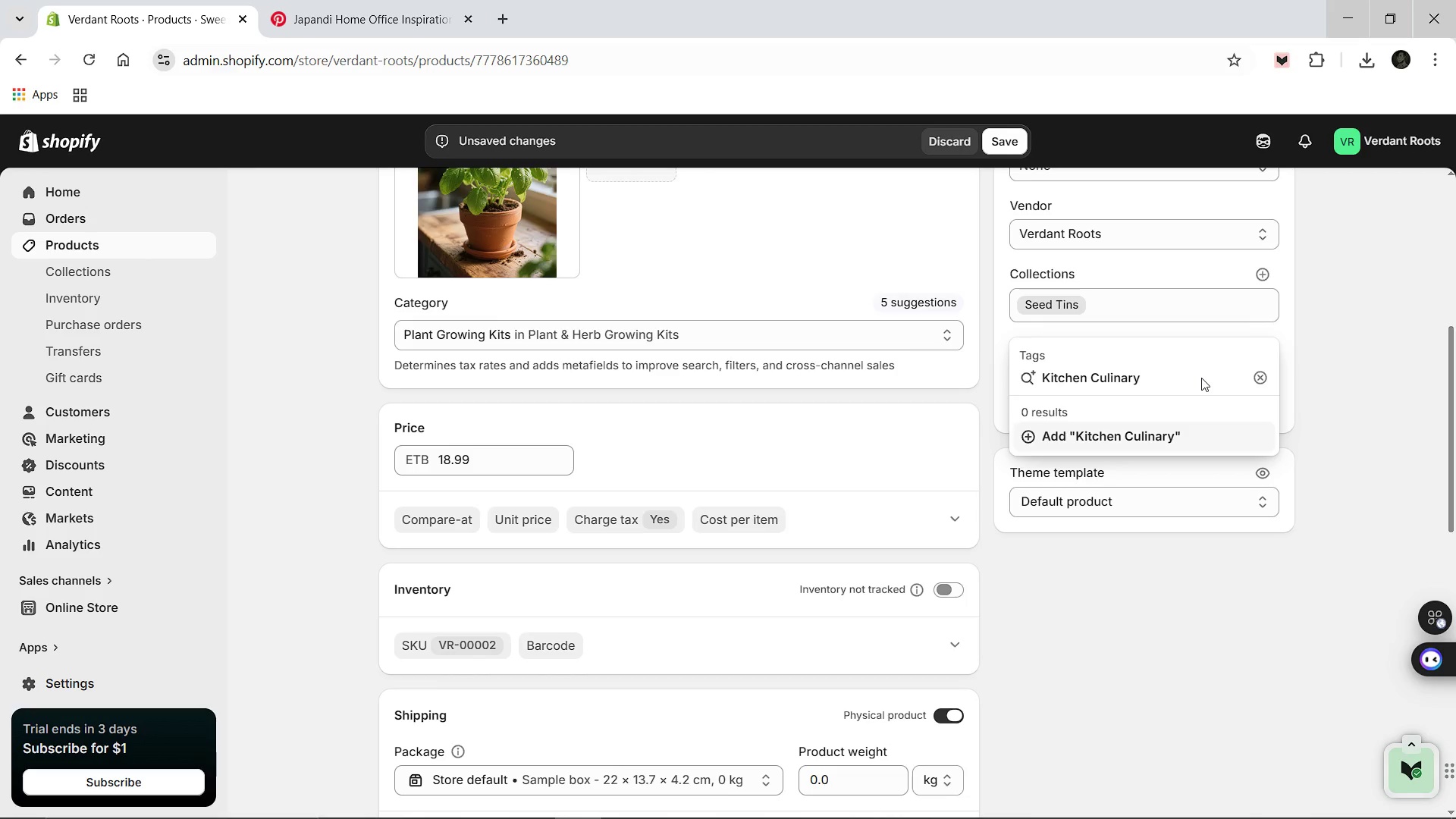 
key(Enter)
 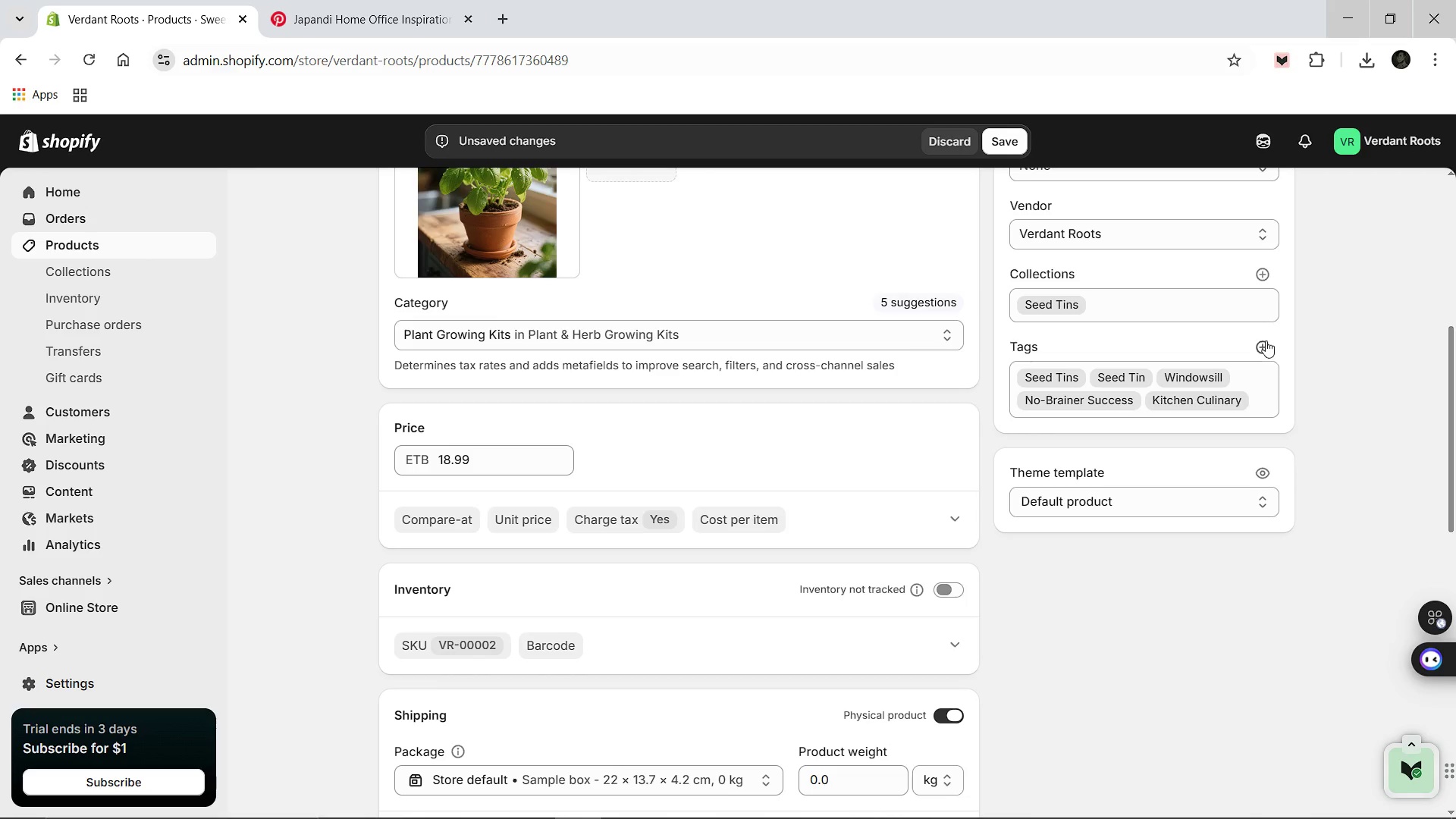 
left_click([1265, 339])
 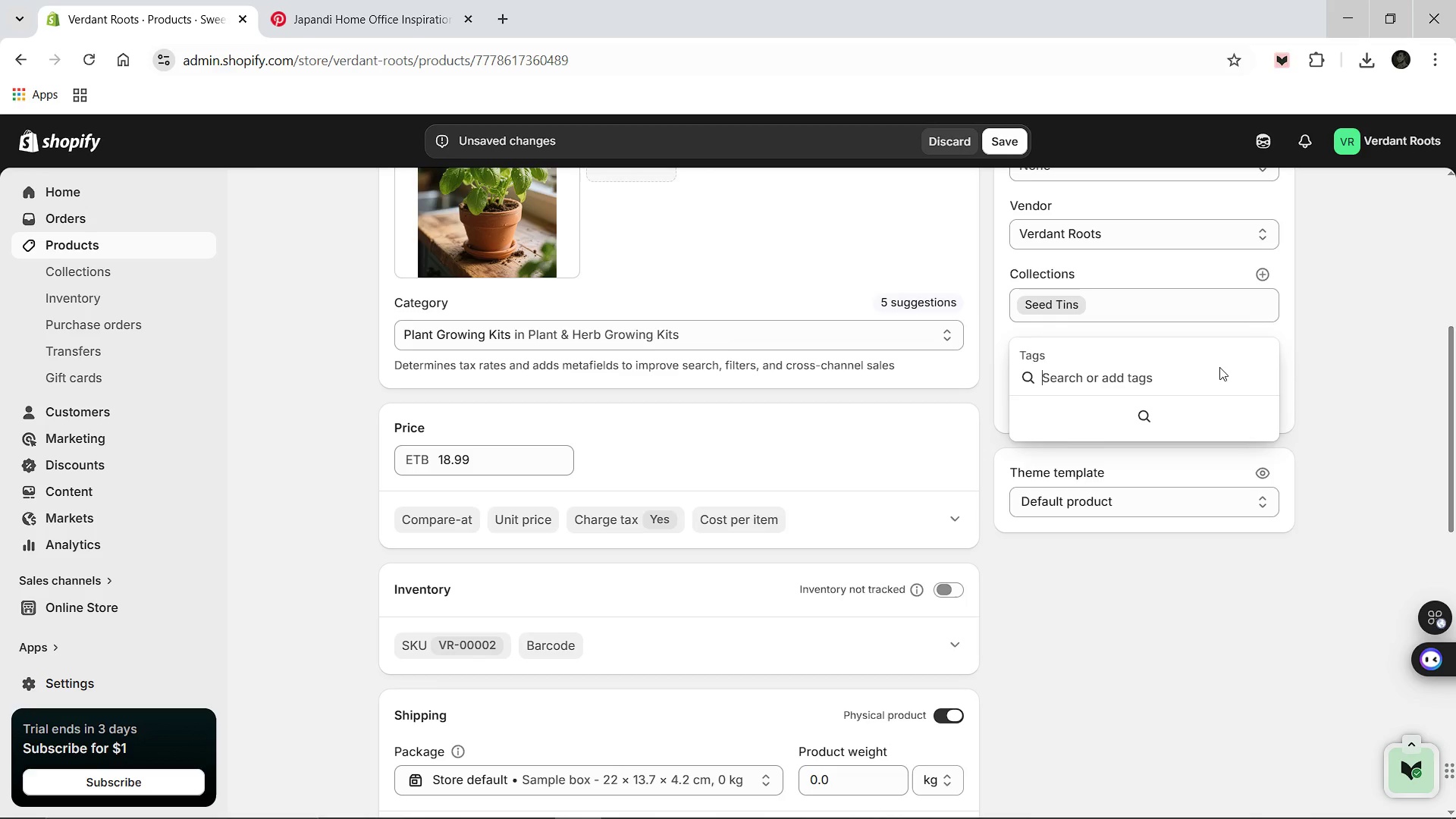 
type(Herbs)
 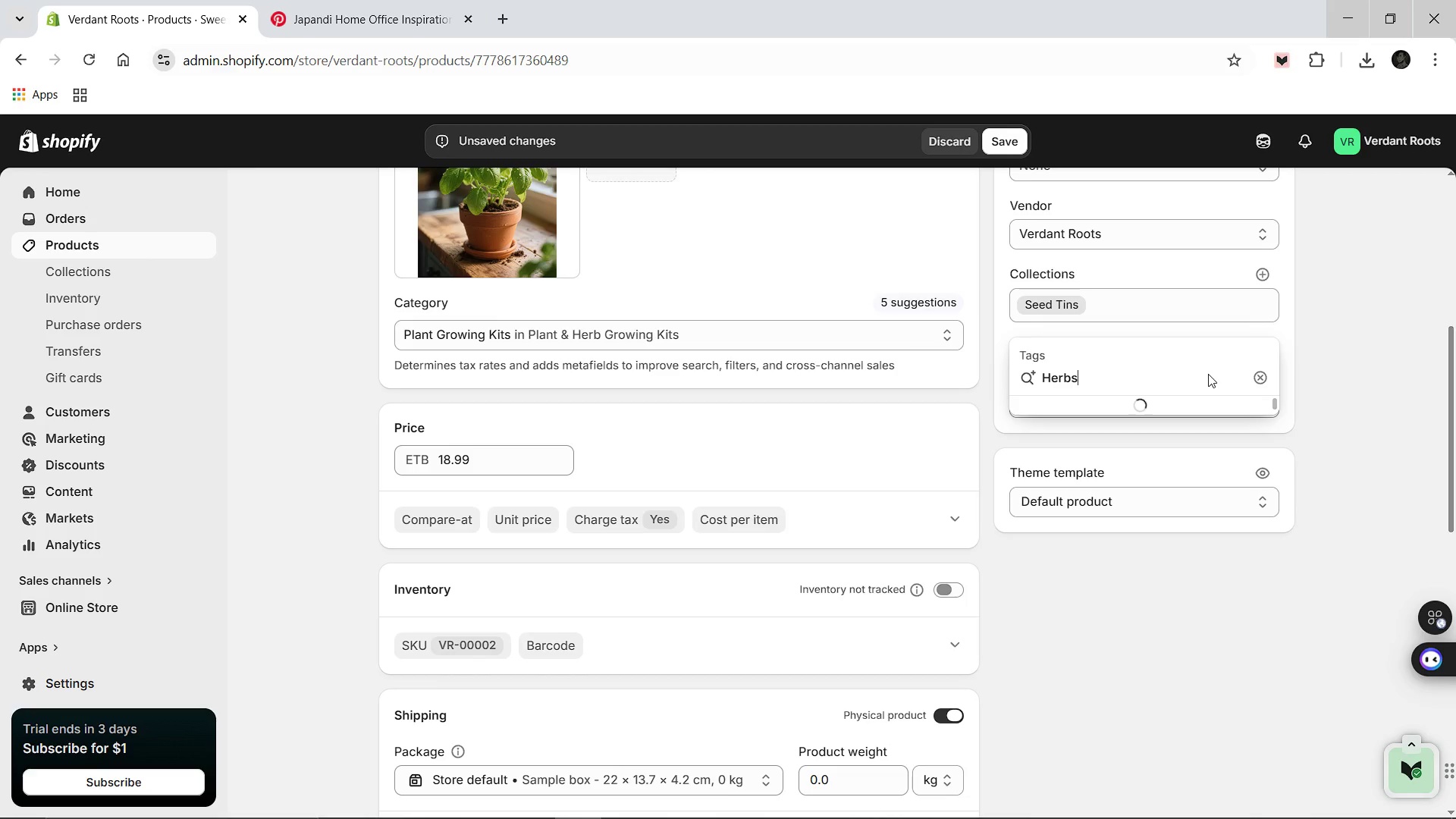 
key(Enter)
 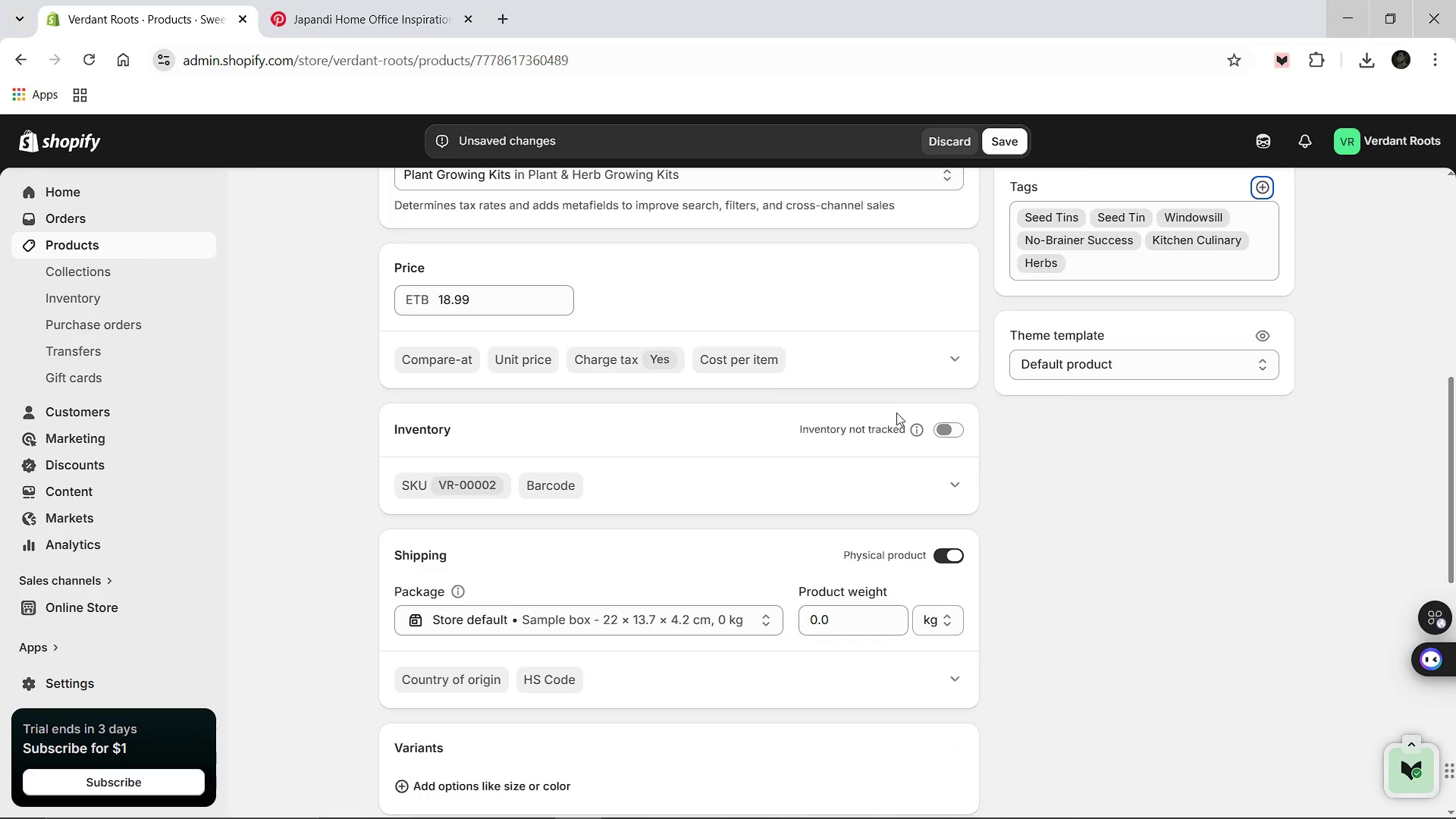 
left_click([941, 421])
 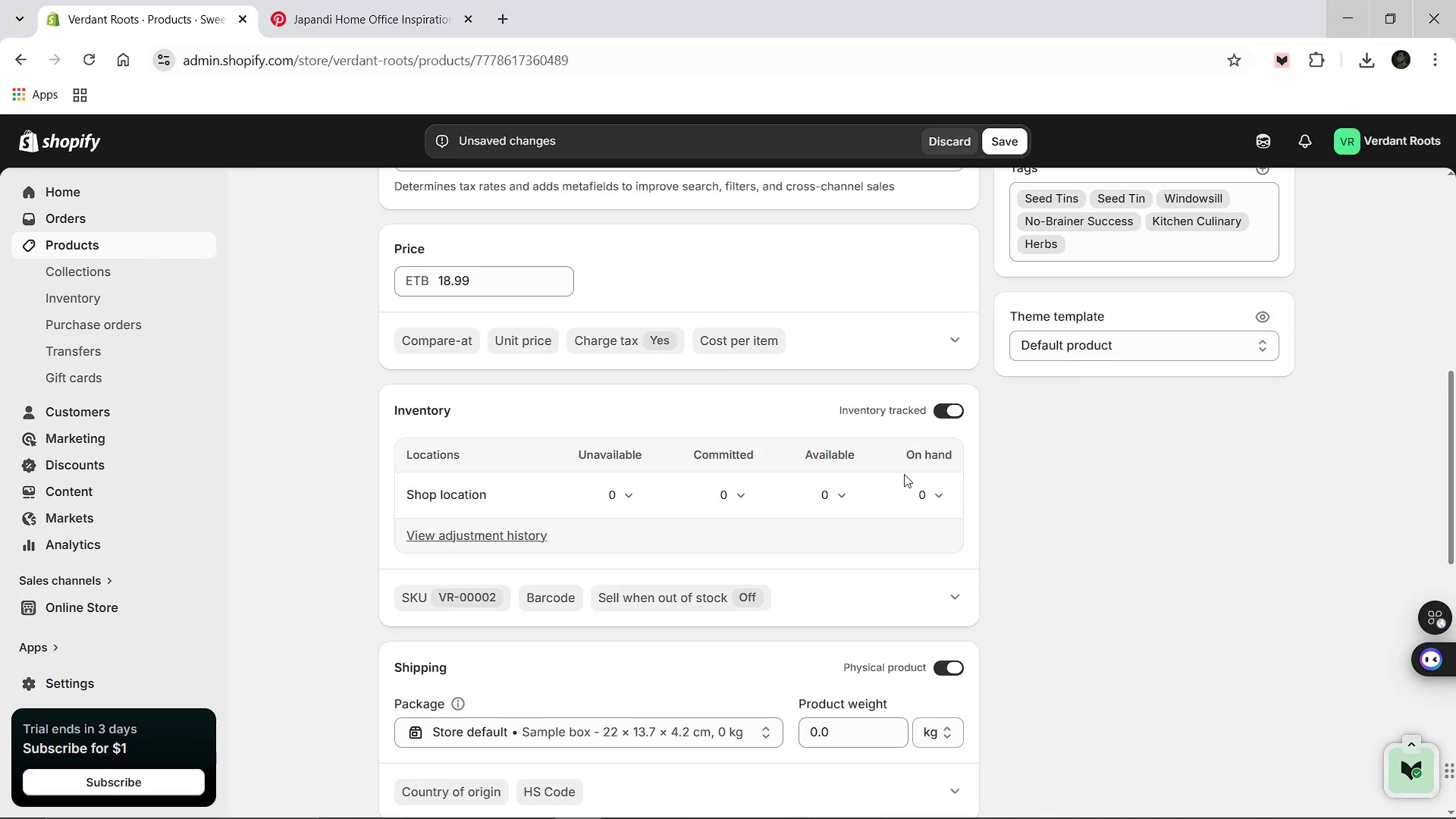 
left_click([823, 498])
 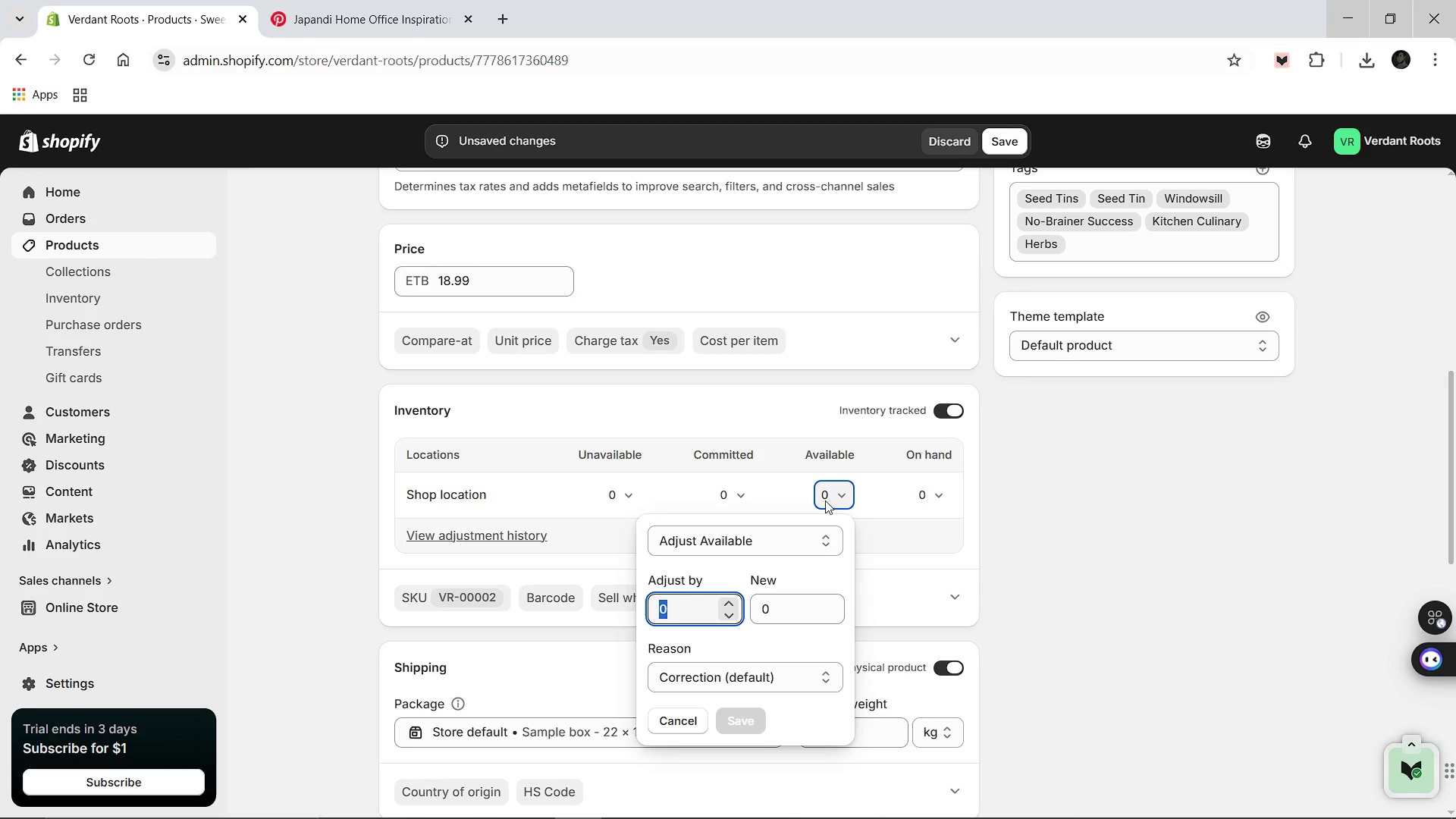 
type(142)
 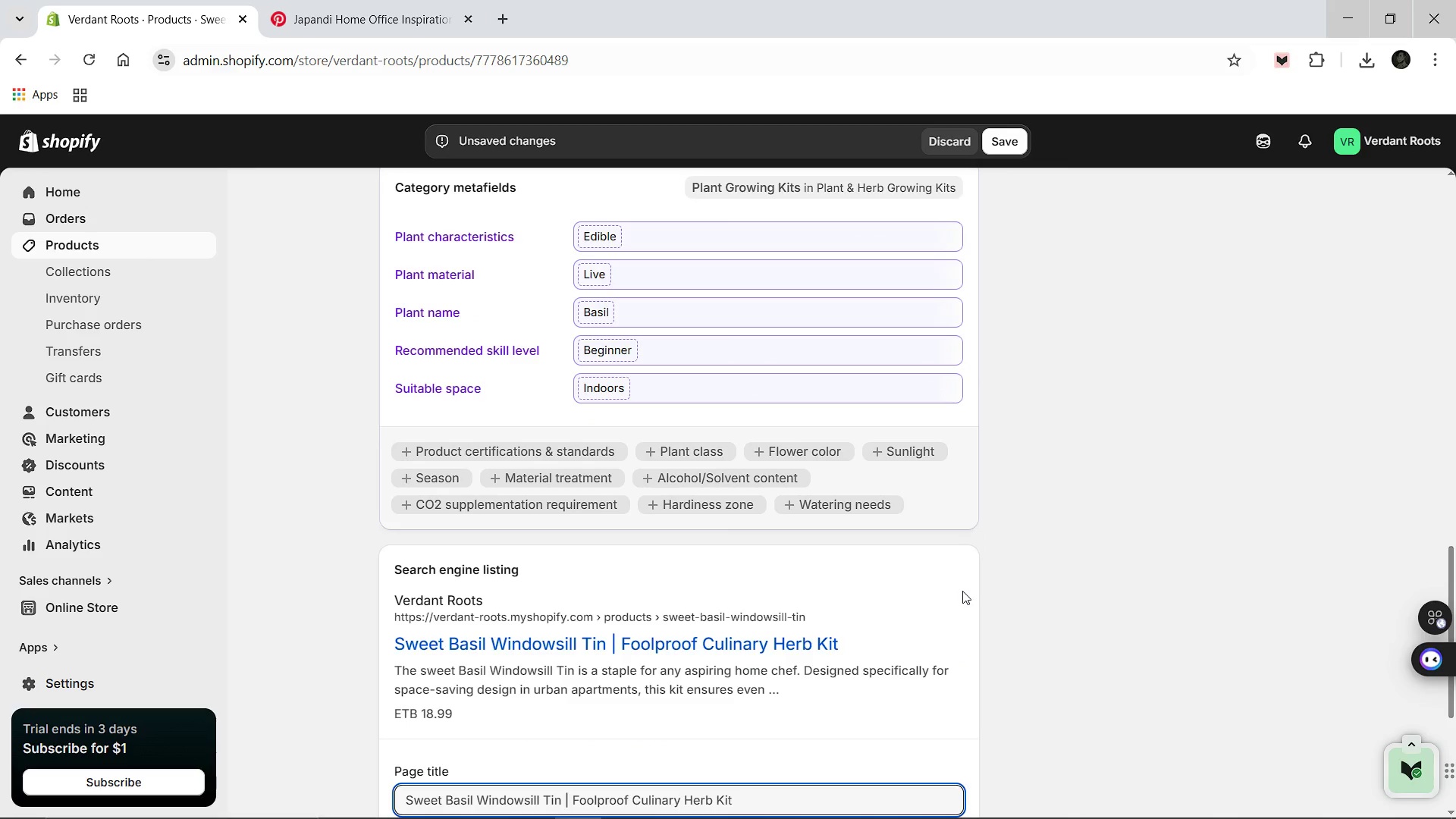 
wait(16.22)
 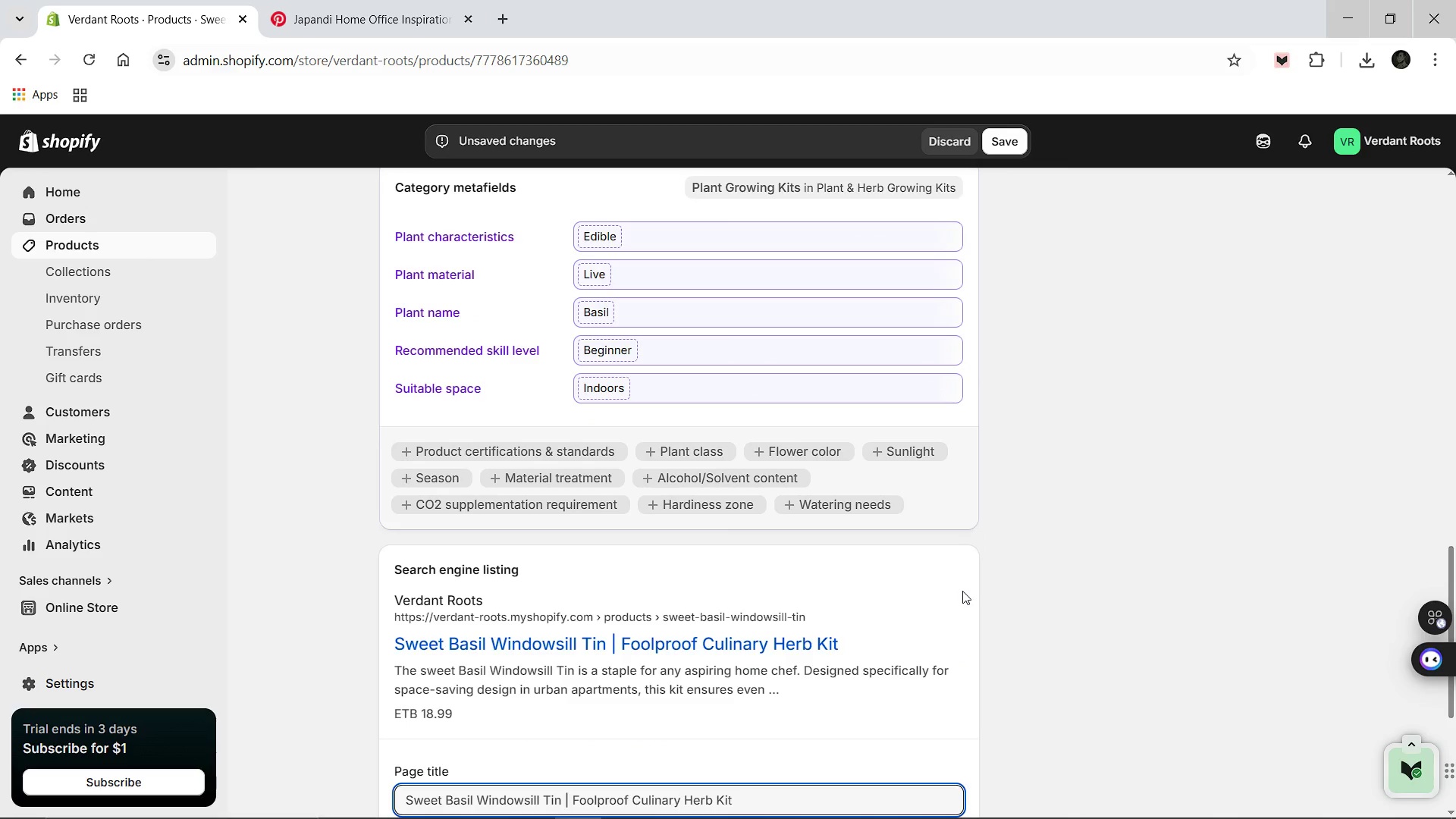 
hold_key(key=Backspace, duration=1.39)
 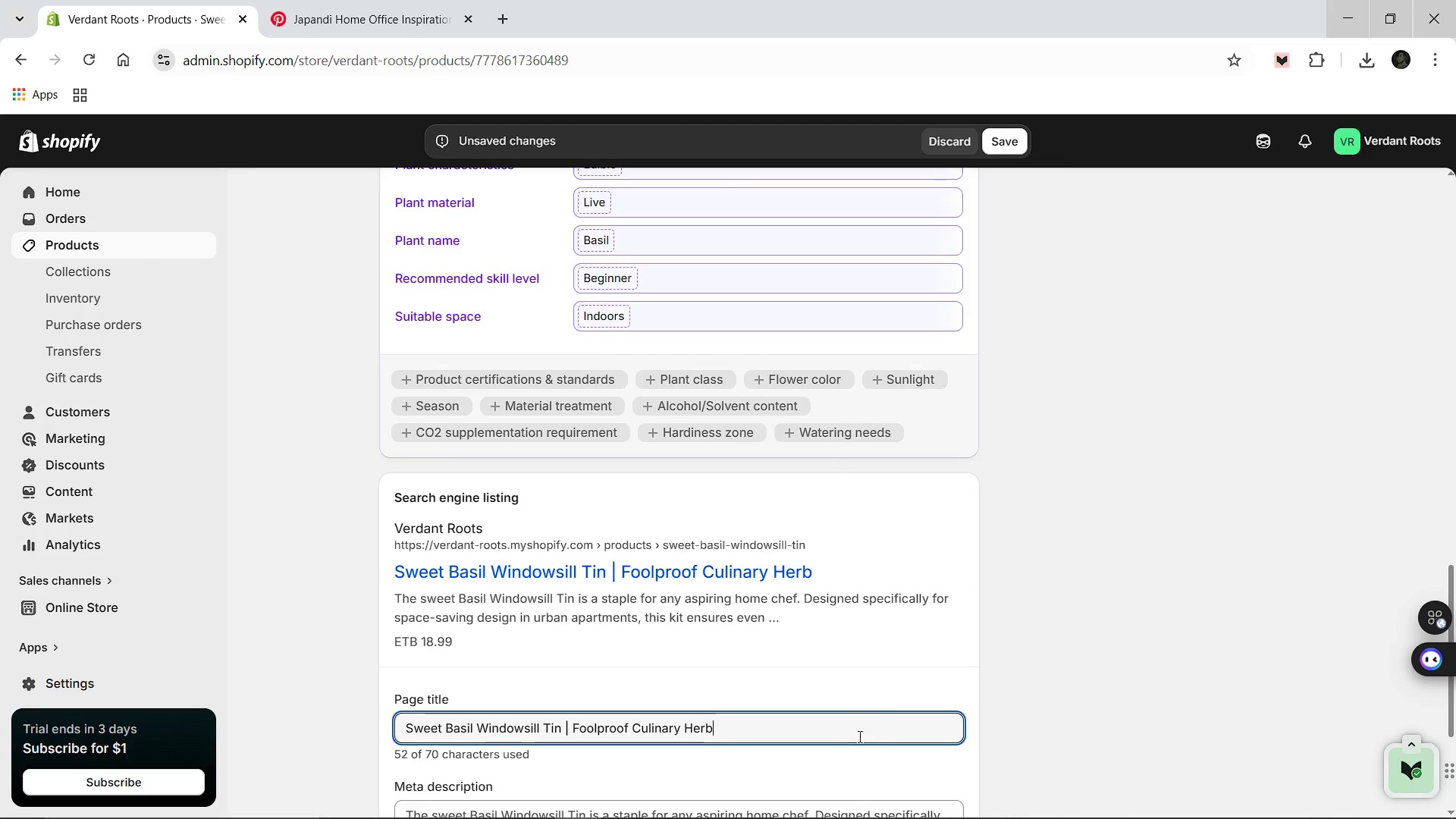 
key(Backspace)
type( - Easy Indoor Herb Garden Z)
key(Backspace)
type([Break] Verdant Roots)
 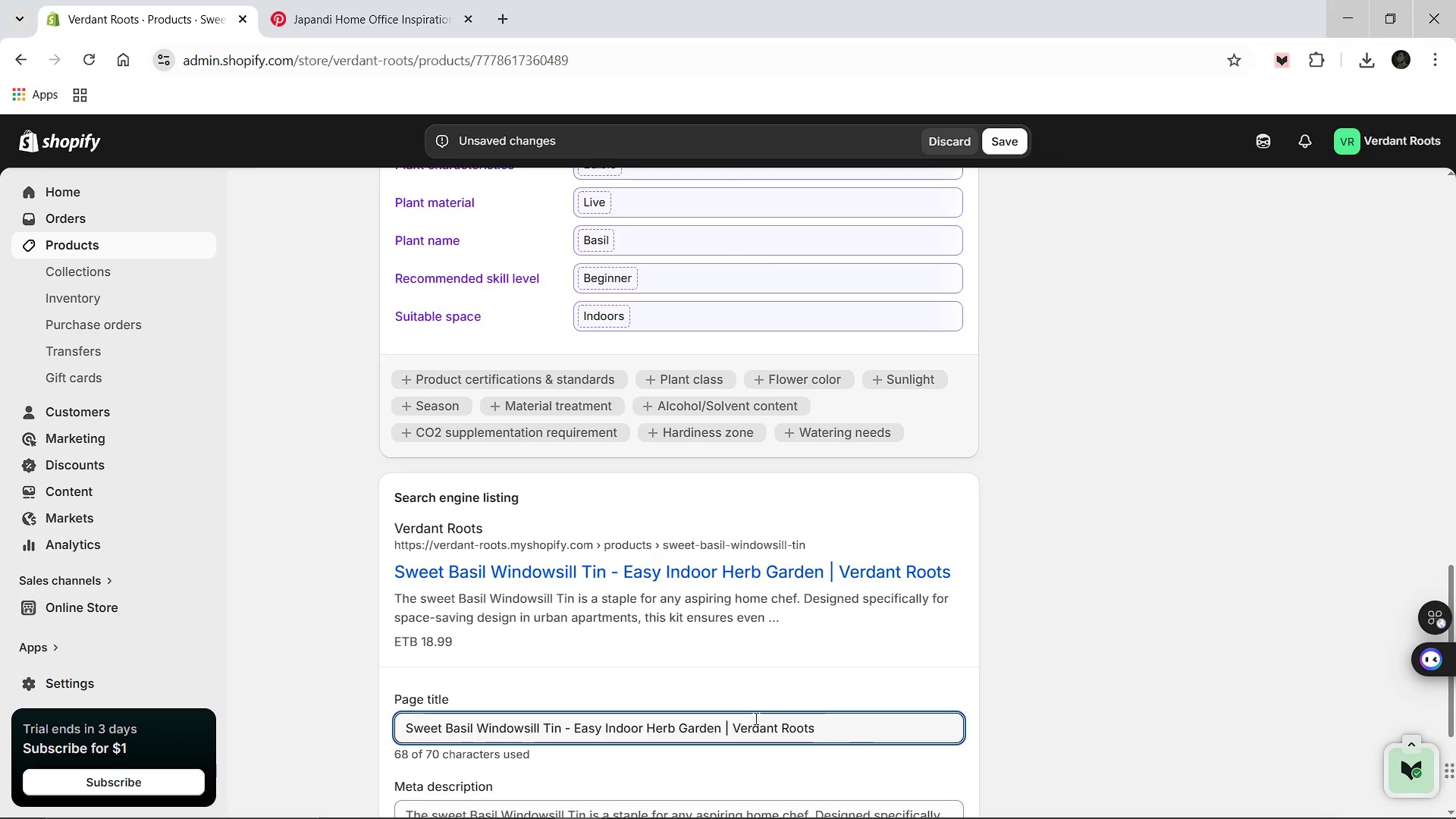 
left_click([607, 795])
 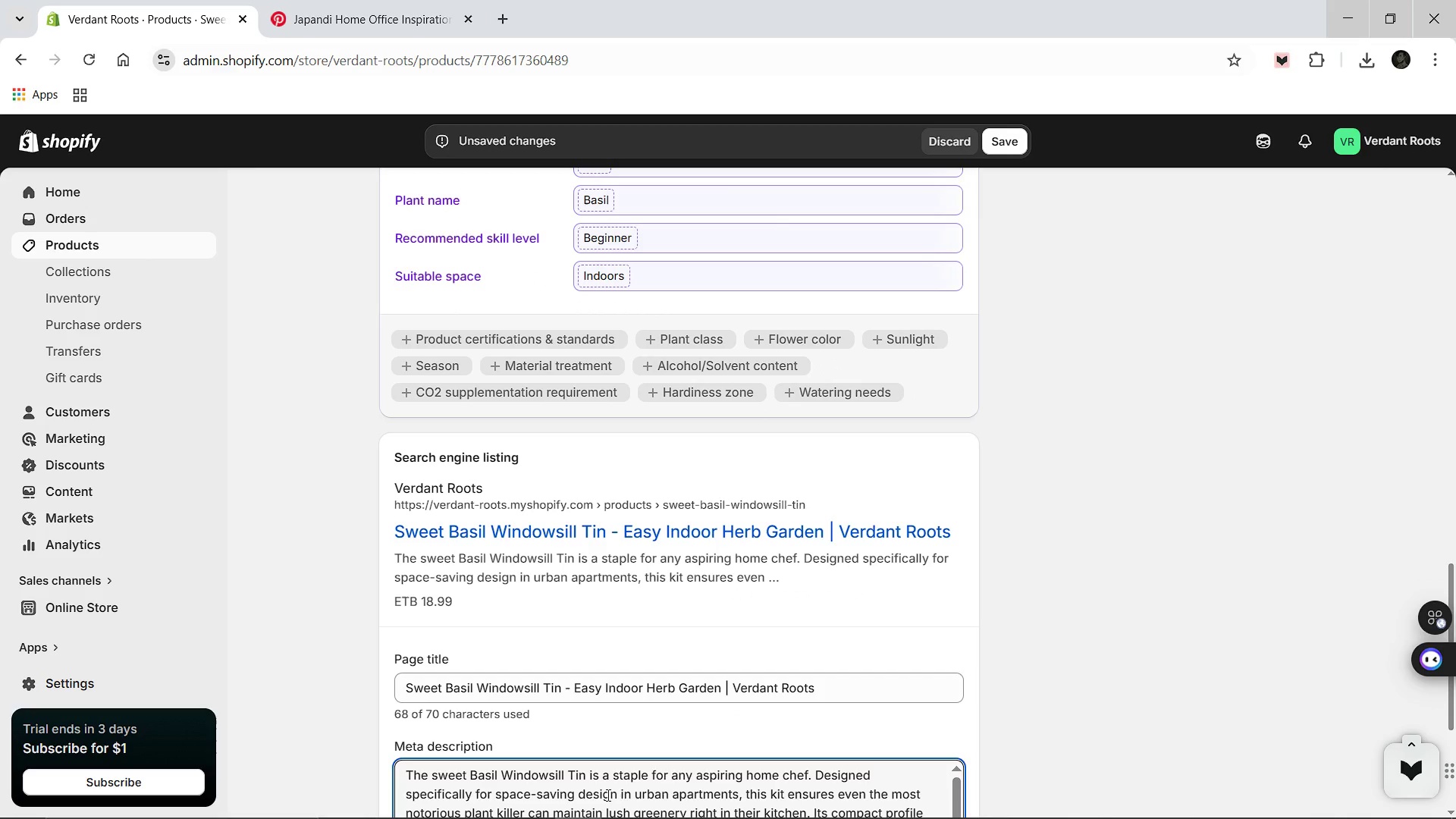 
key(Control+A)
 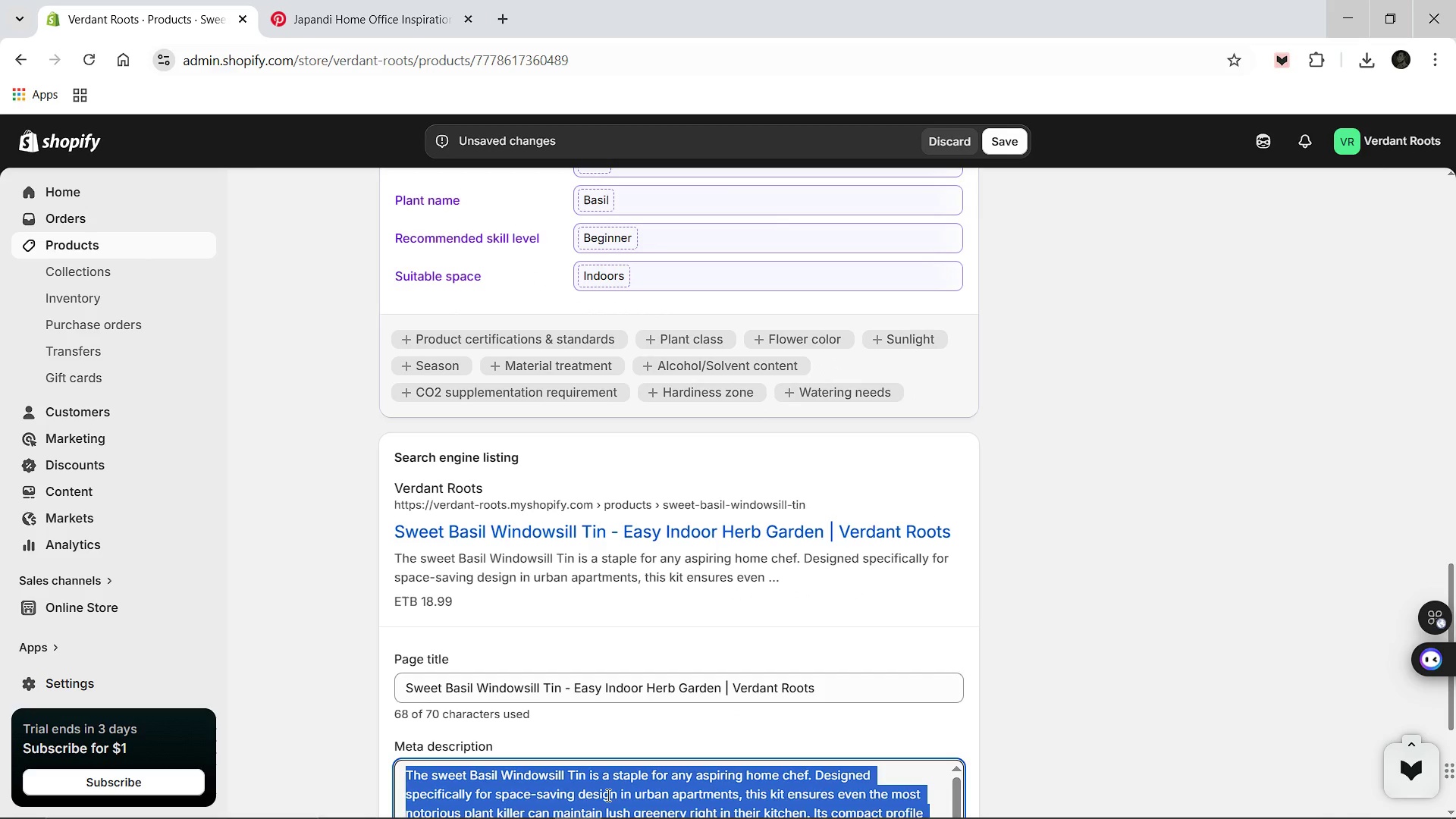 
type(Grow fresh basil with ease. Our s)
key(Backspace)
type(Sweet Basil Windowsill Tin is the perfect introduction to indoor gardening for beginners, offering foolproof succes in any urban kitchen)
 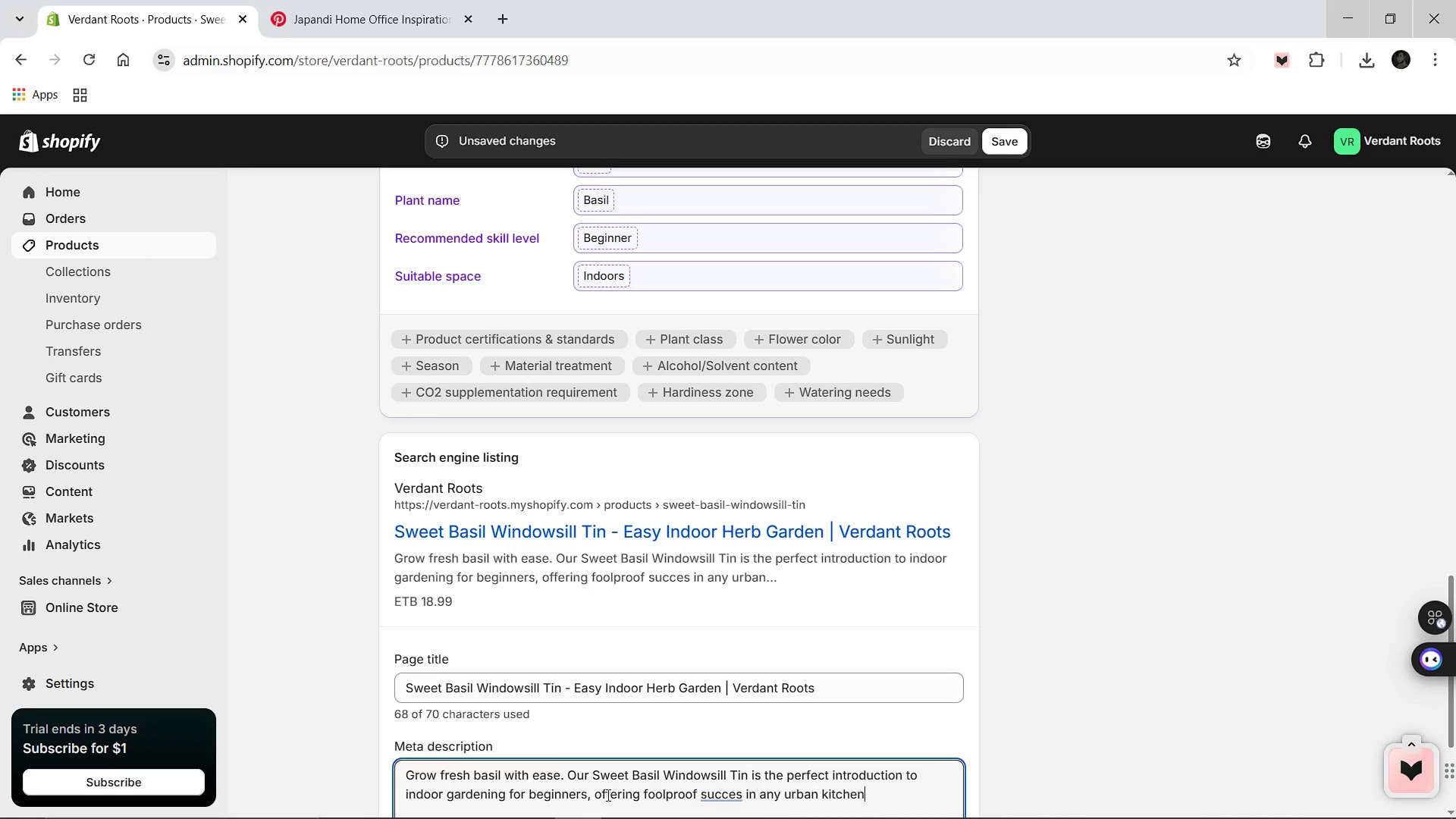 
wait(8.16)
 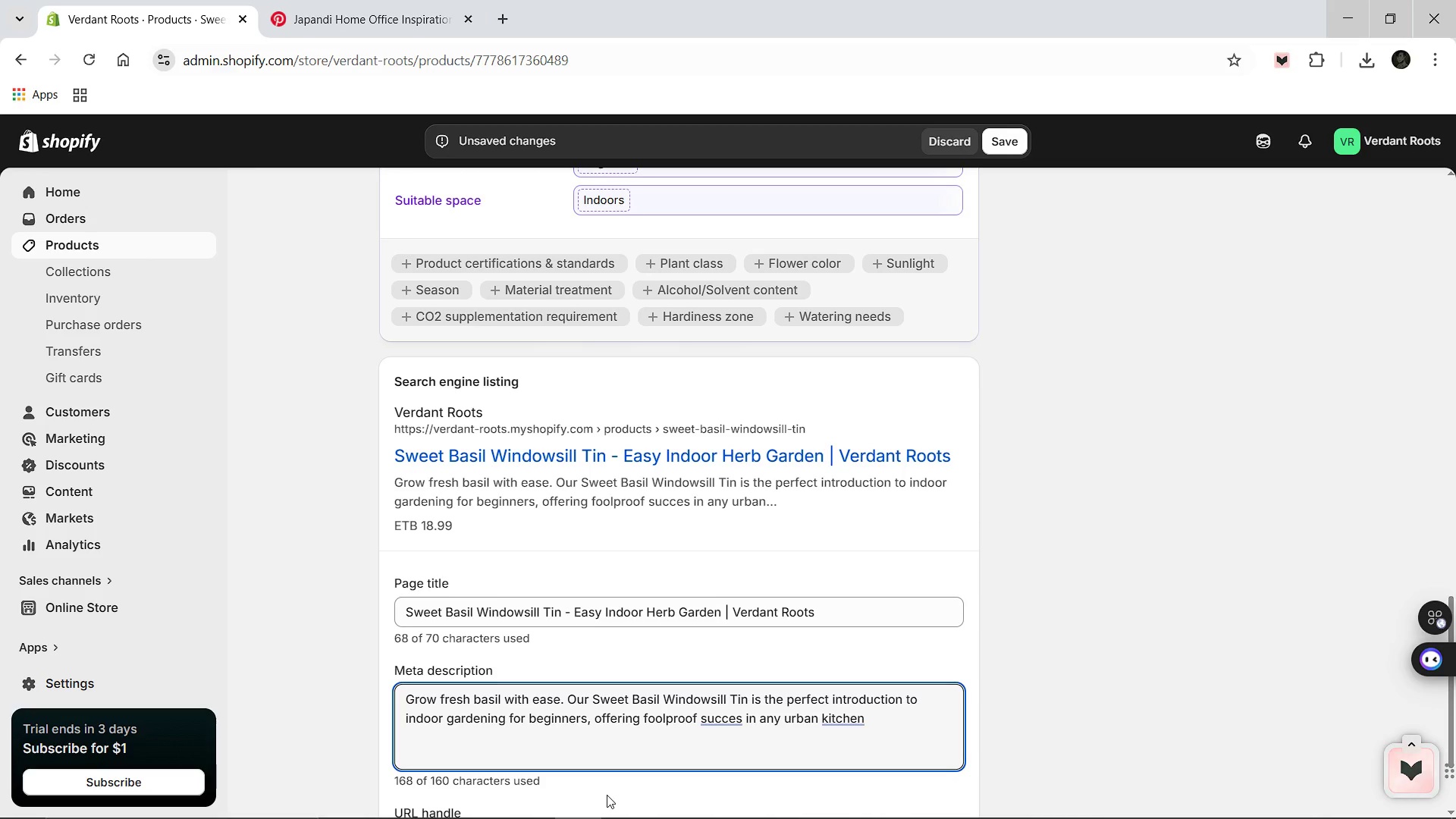 
hold_key(key=ArrowLeft, duration=0.86)
 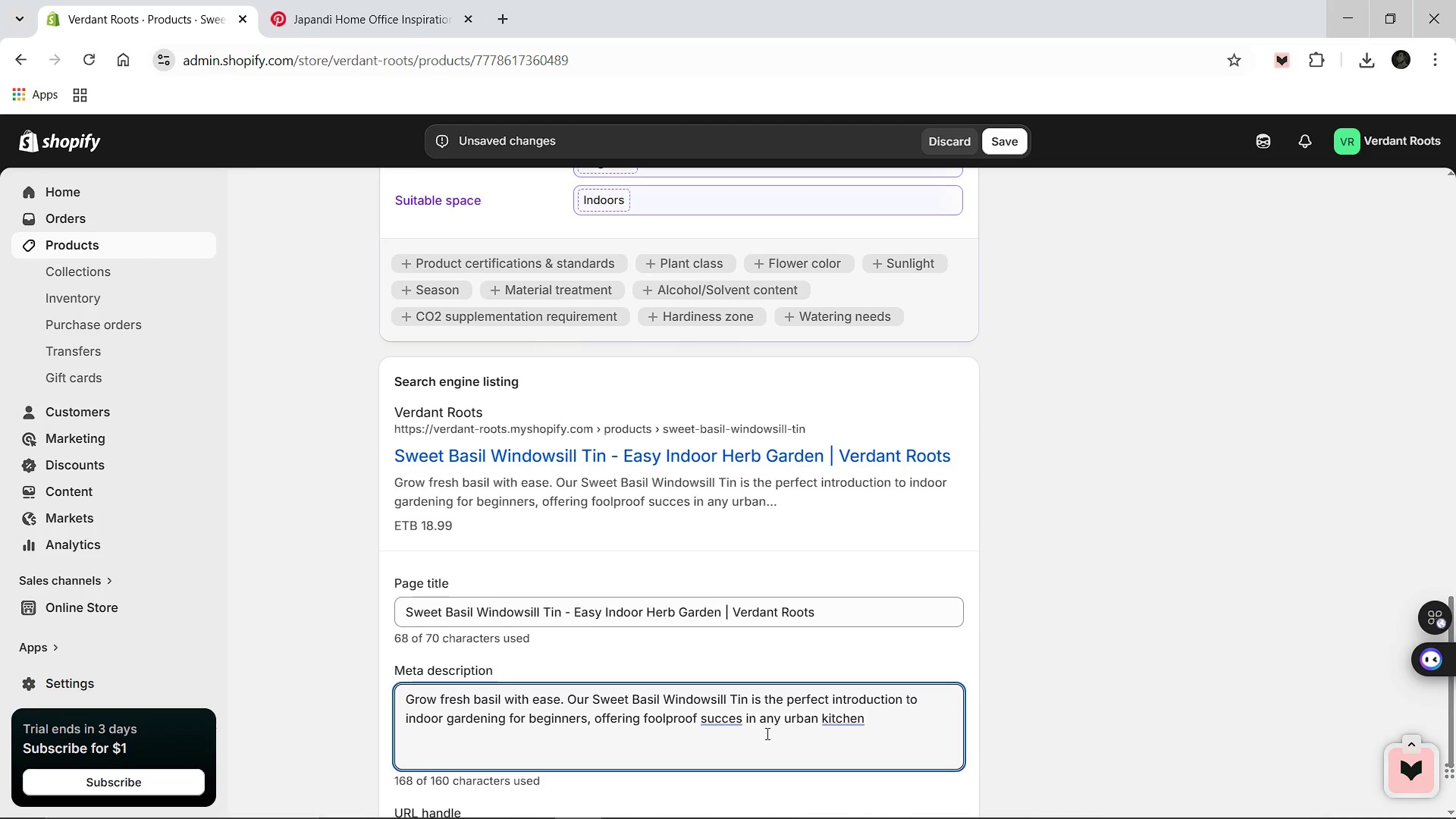 
key(ArrowLeft)
 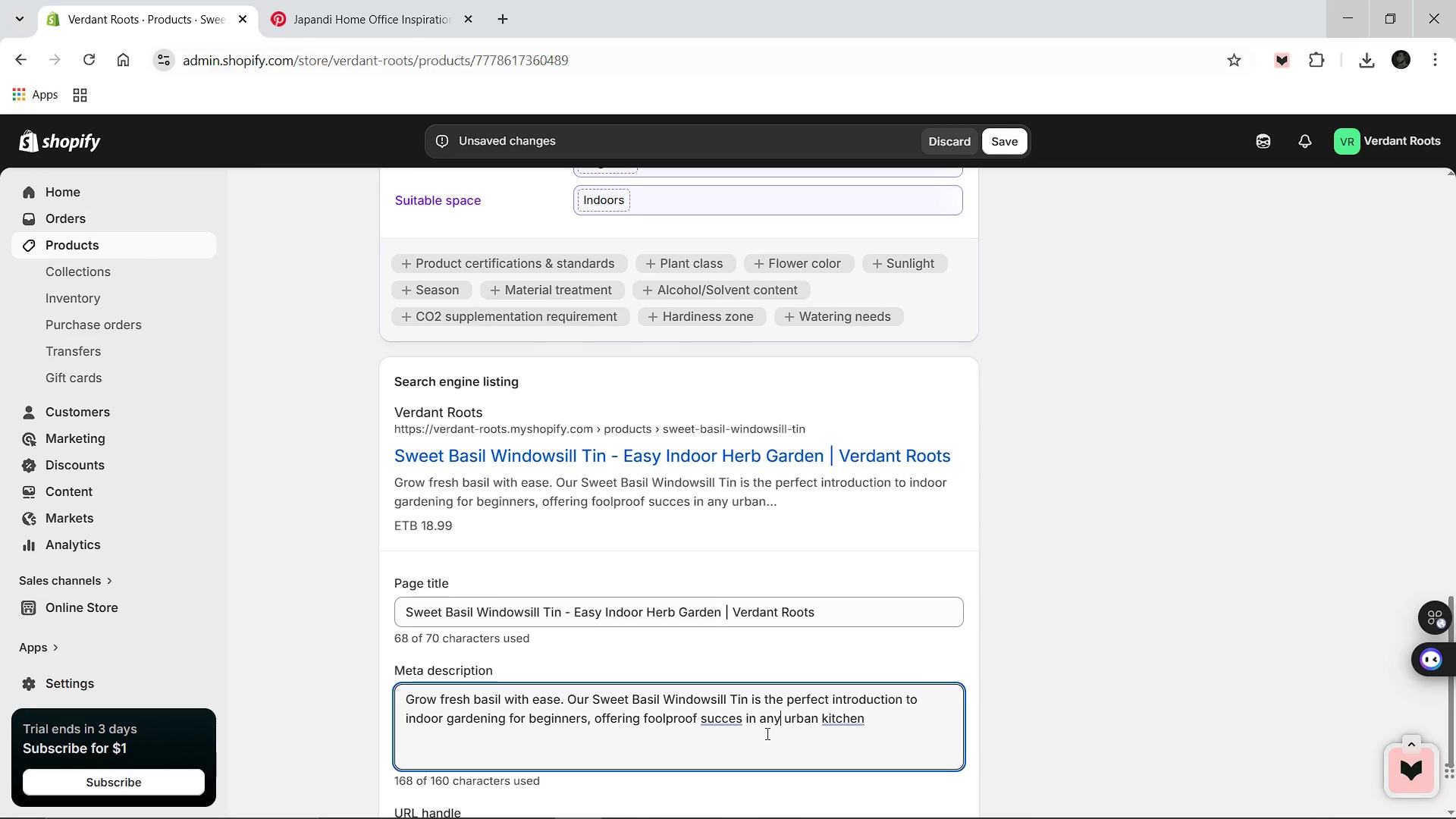 
key(ArrowLeft)
 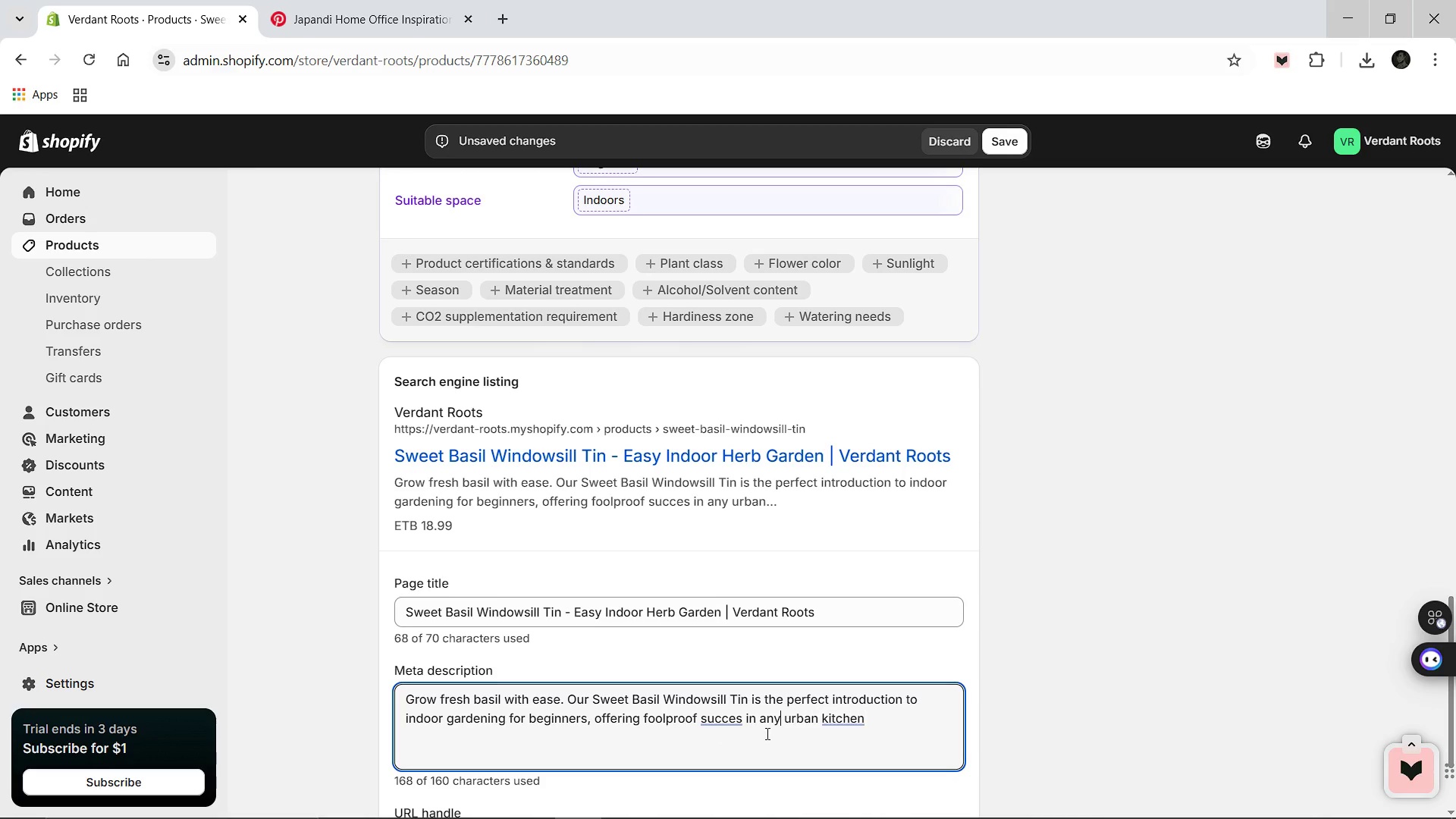 
key(Backspace)
 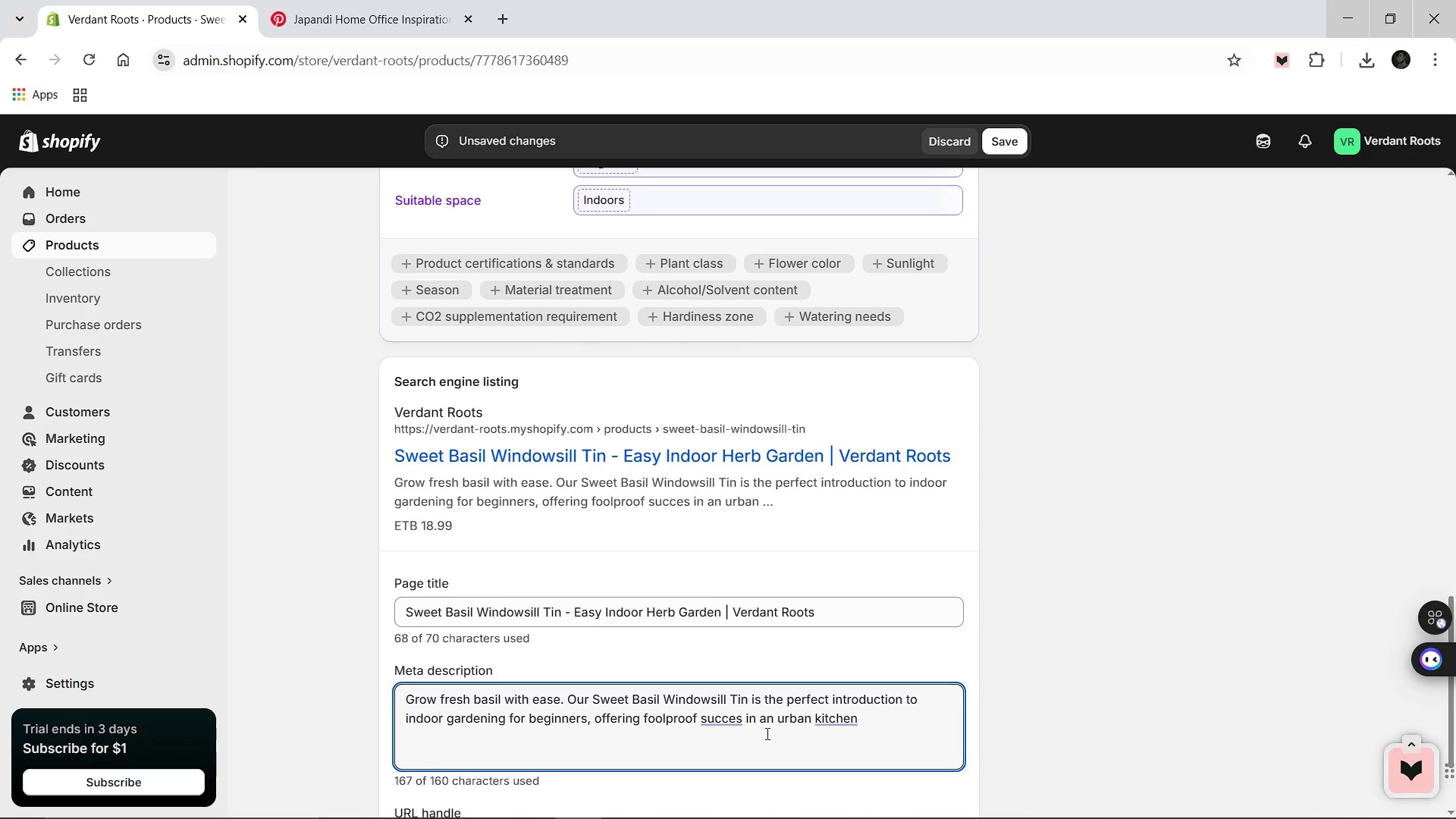 
key(Backspace)
 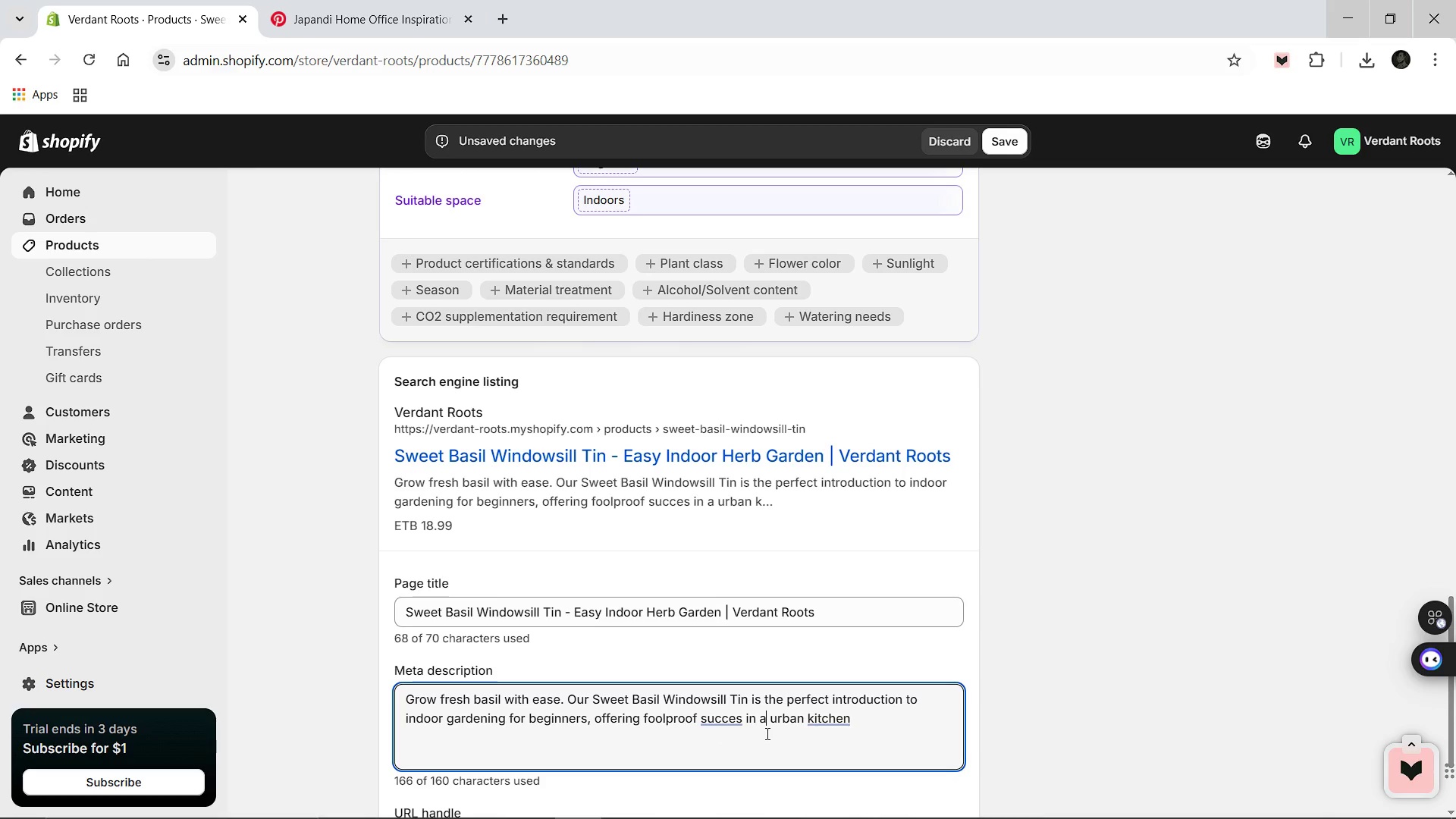 
key(Backspace)
 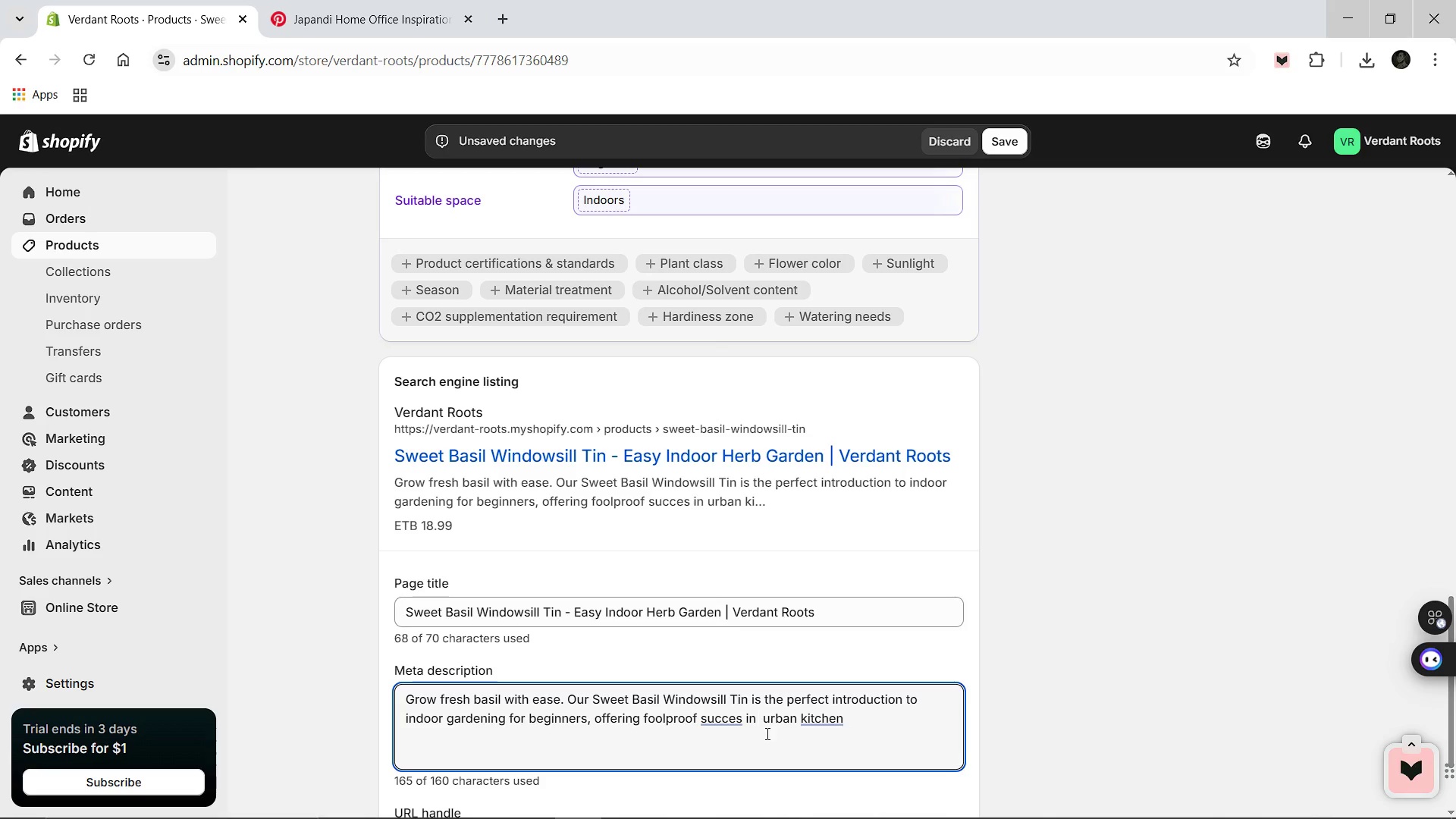 
key(Backspace)
 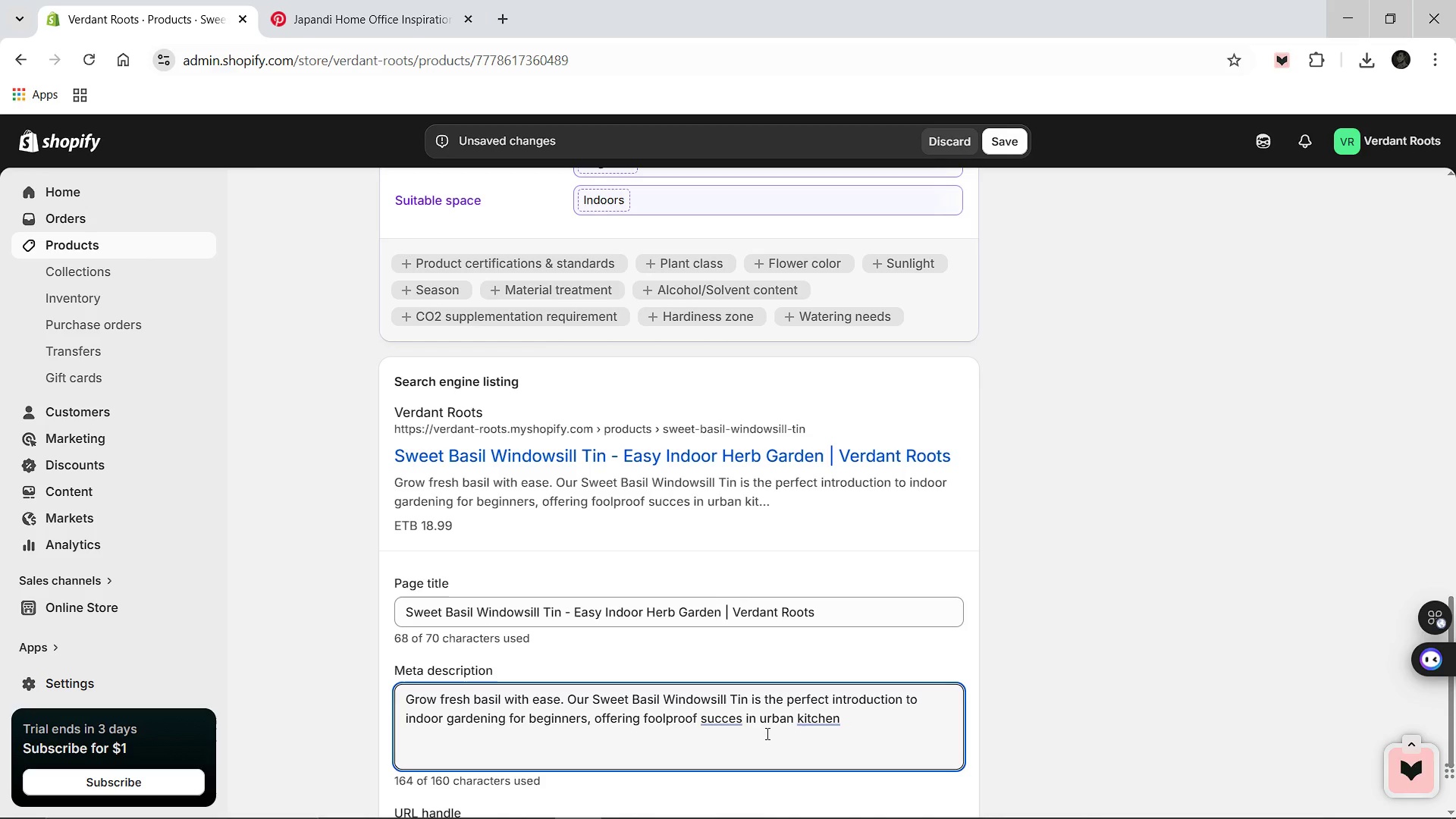 
wait(5.64)
 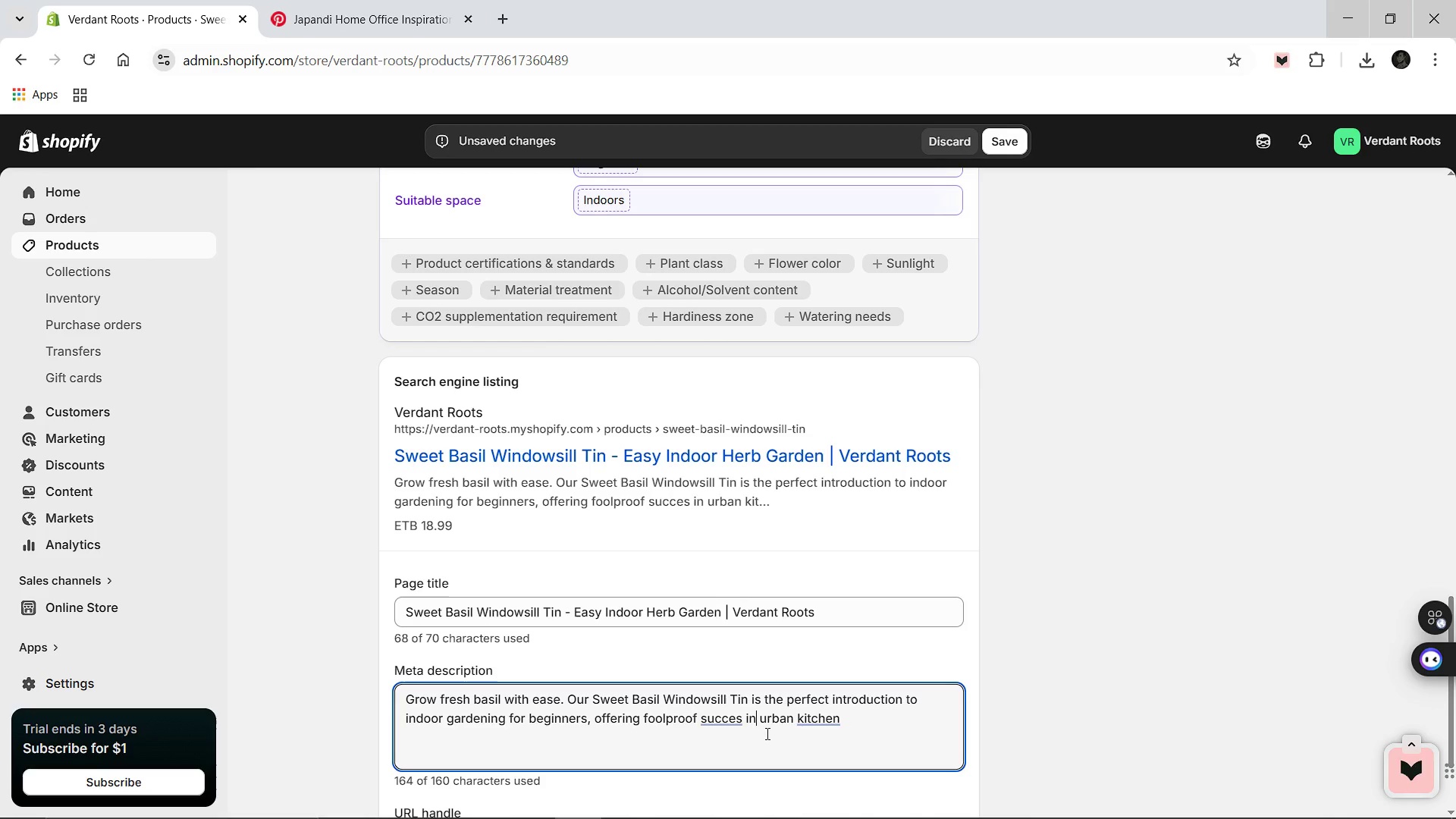 
hold_key(key=ArrowLeft, duration=0.98)
 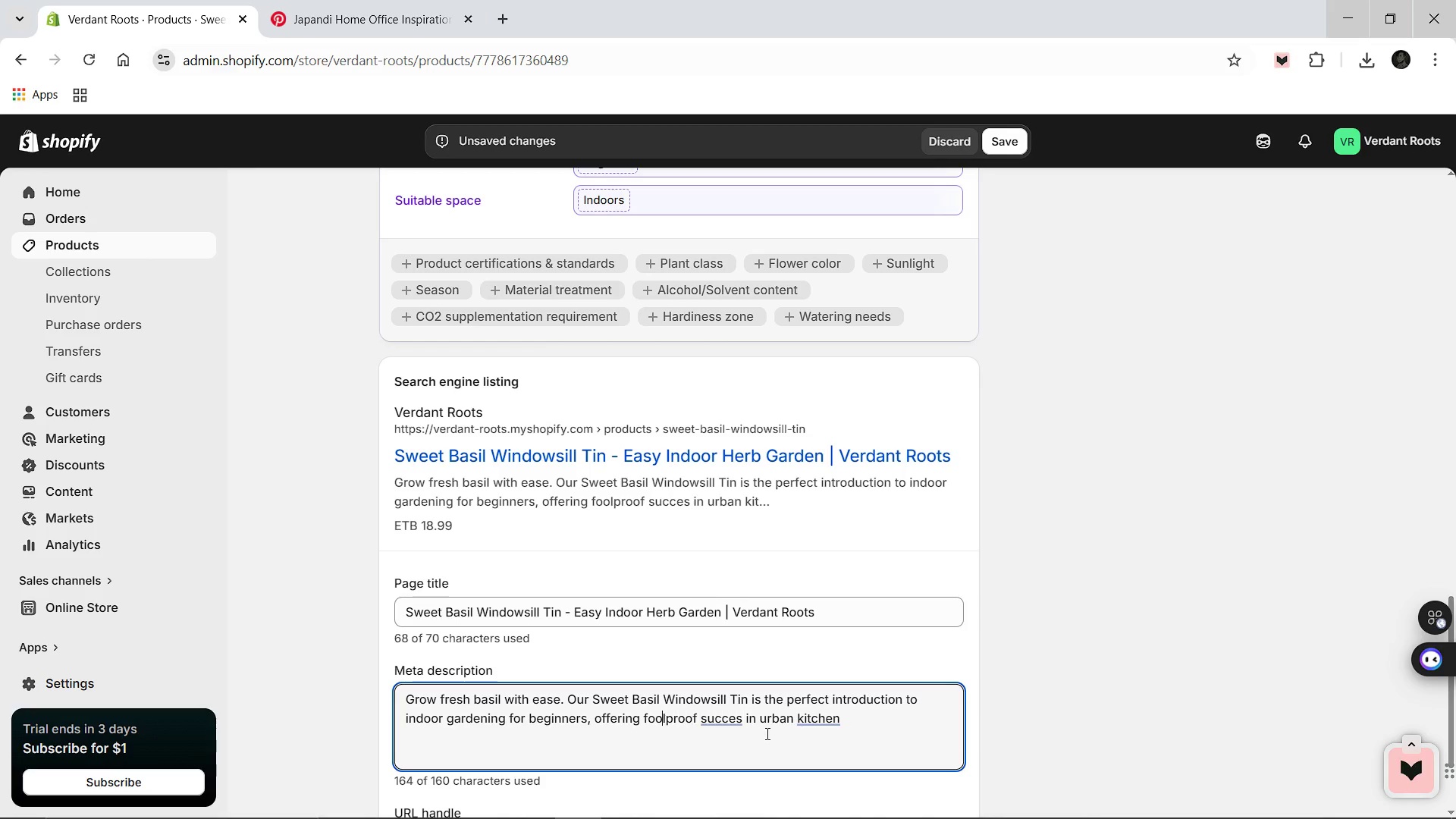 
hold_key(key=ArrowRight, duration=1.52)
 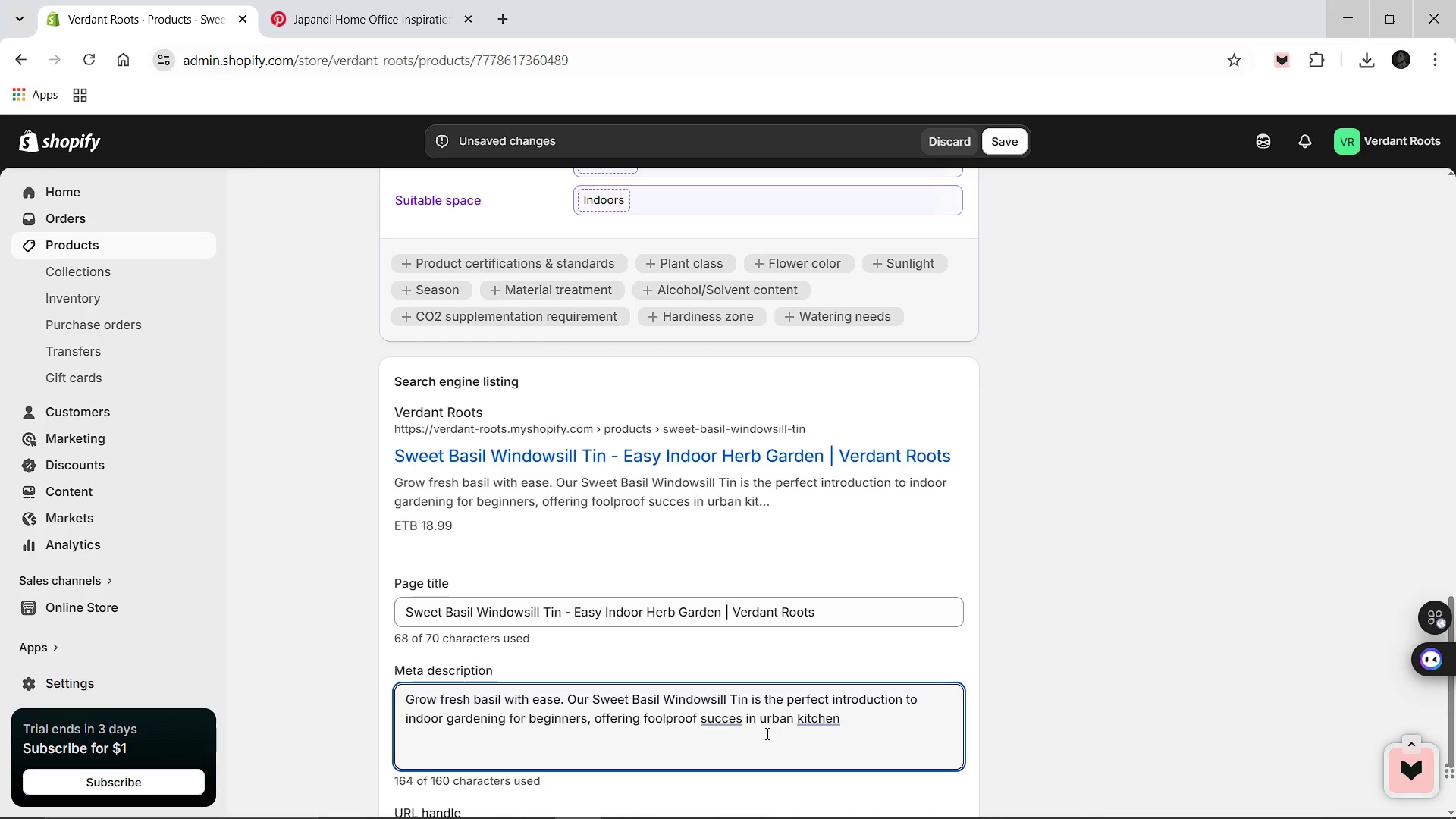 
hold_key(key=ArrowLeft, duration=0.67)
 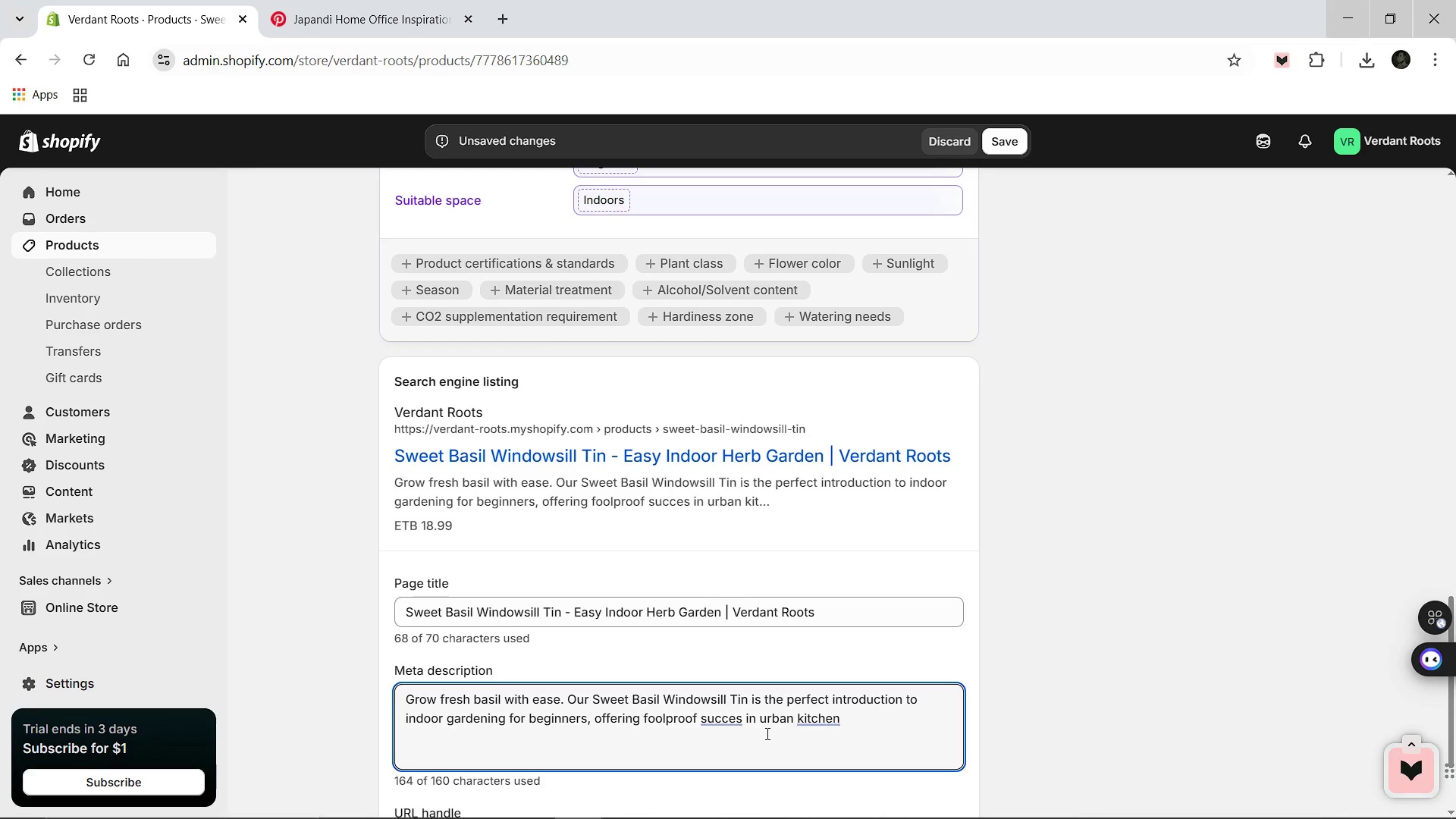 
key(Backspace)
 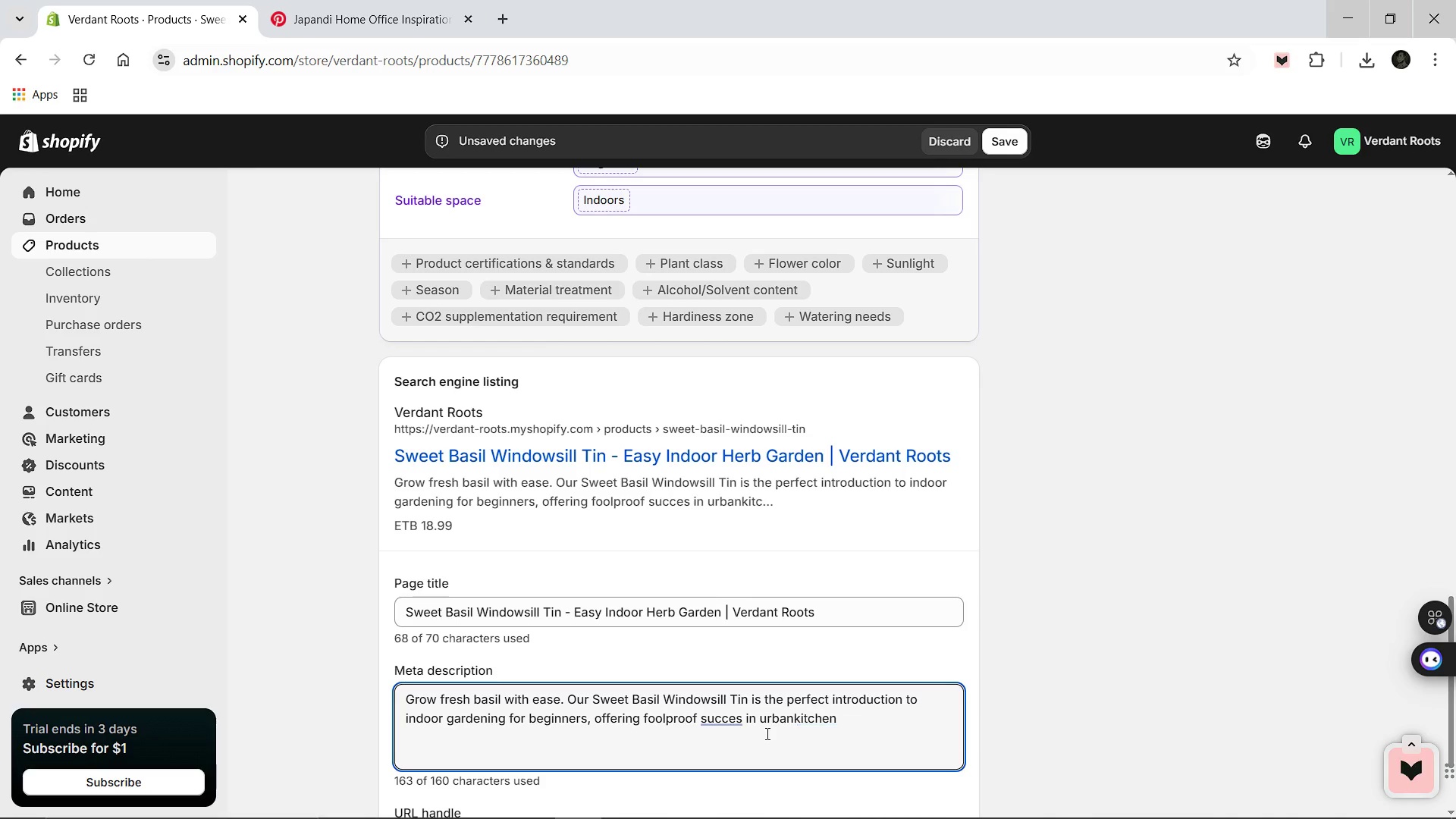 
key(Backspace)
 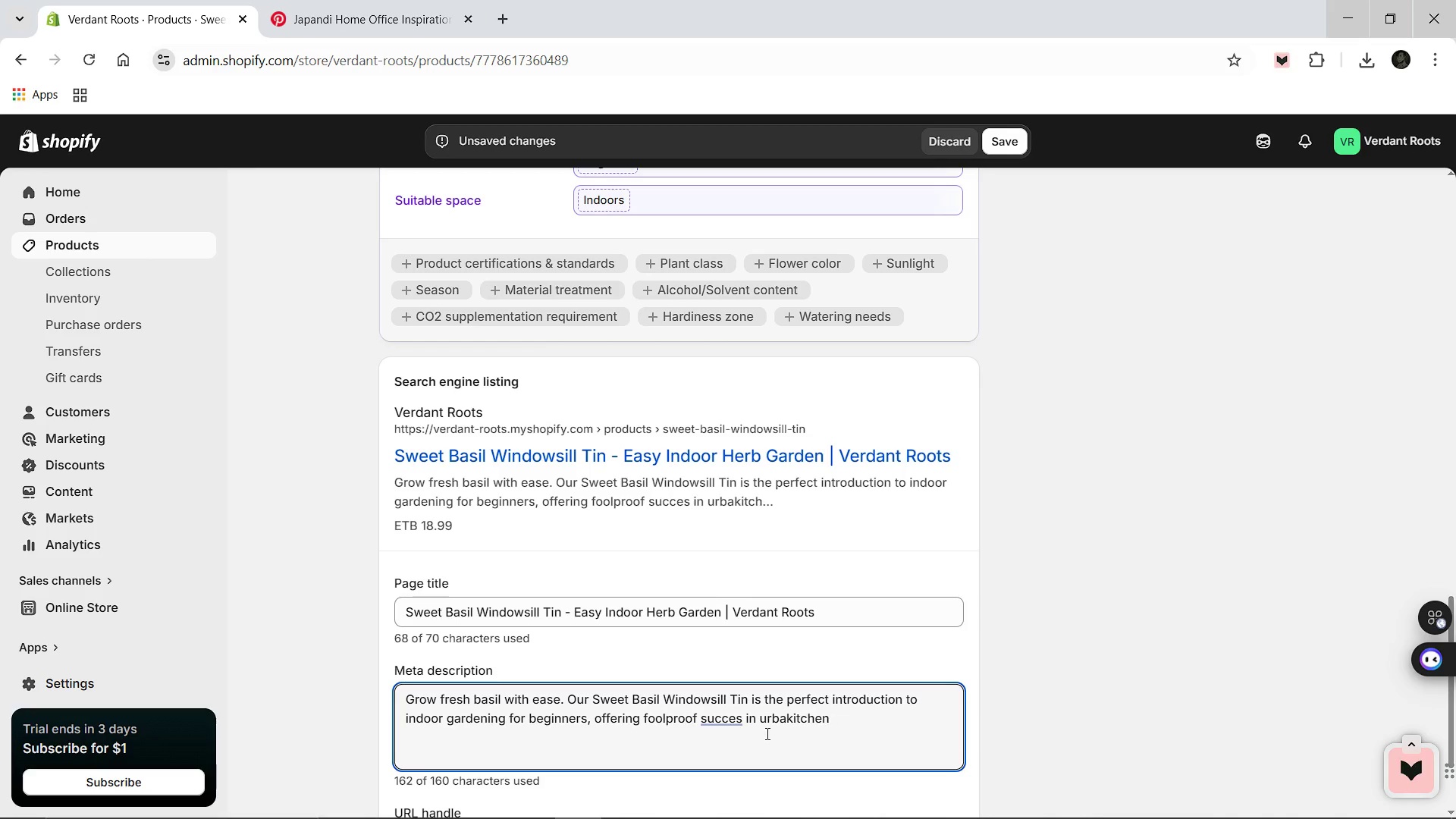 
key(Backspace)
 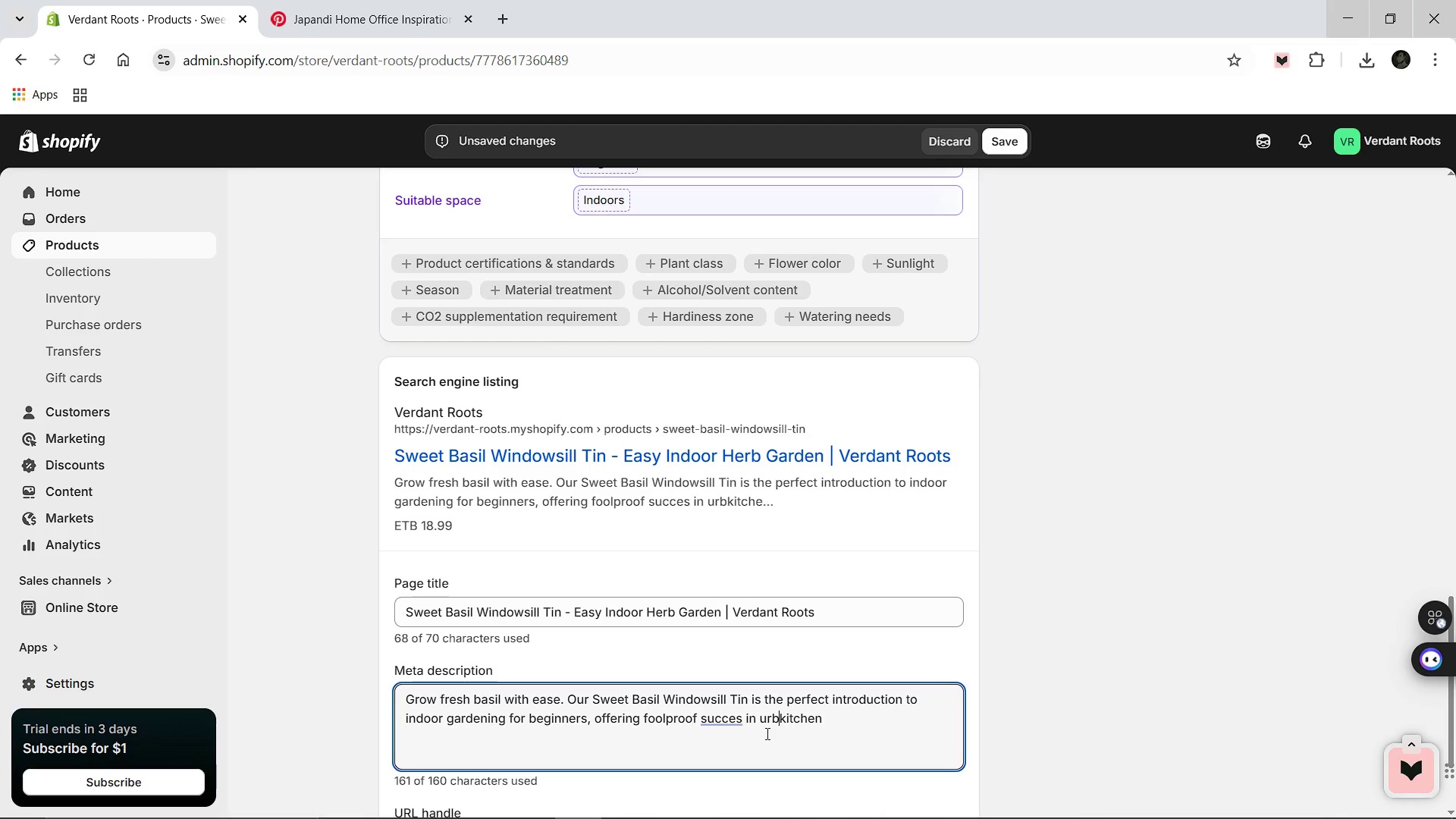 
key(Backspace)
 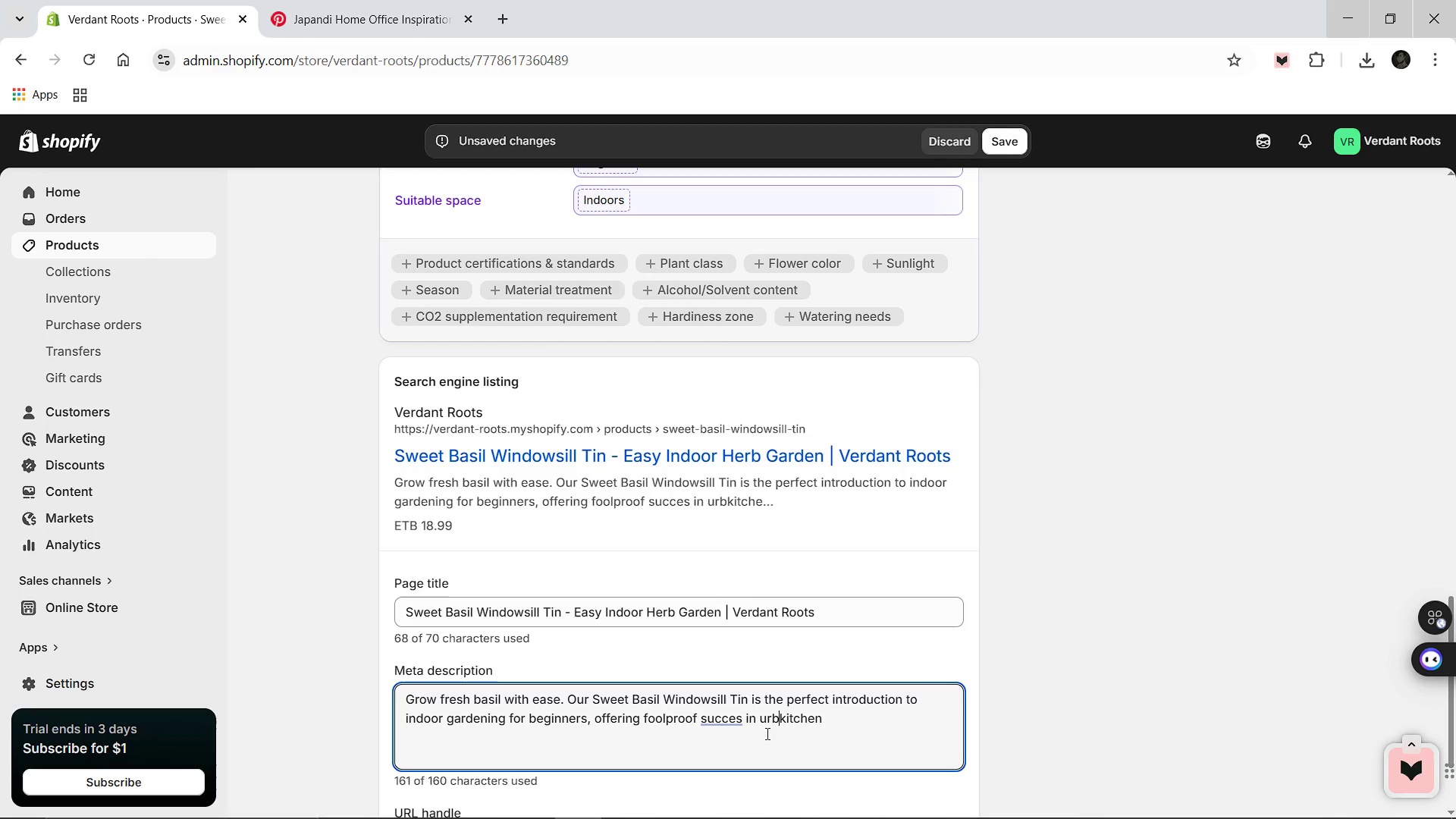 
key(Backspace)
 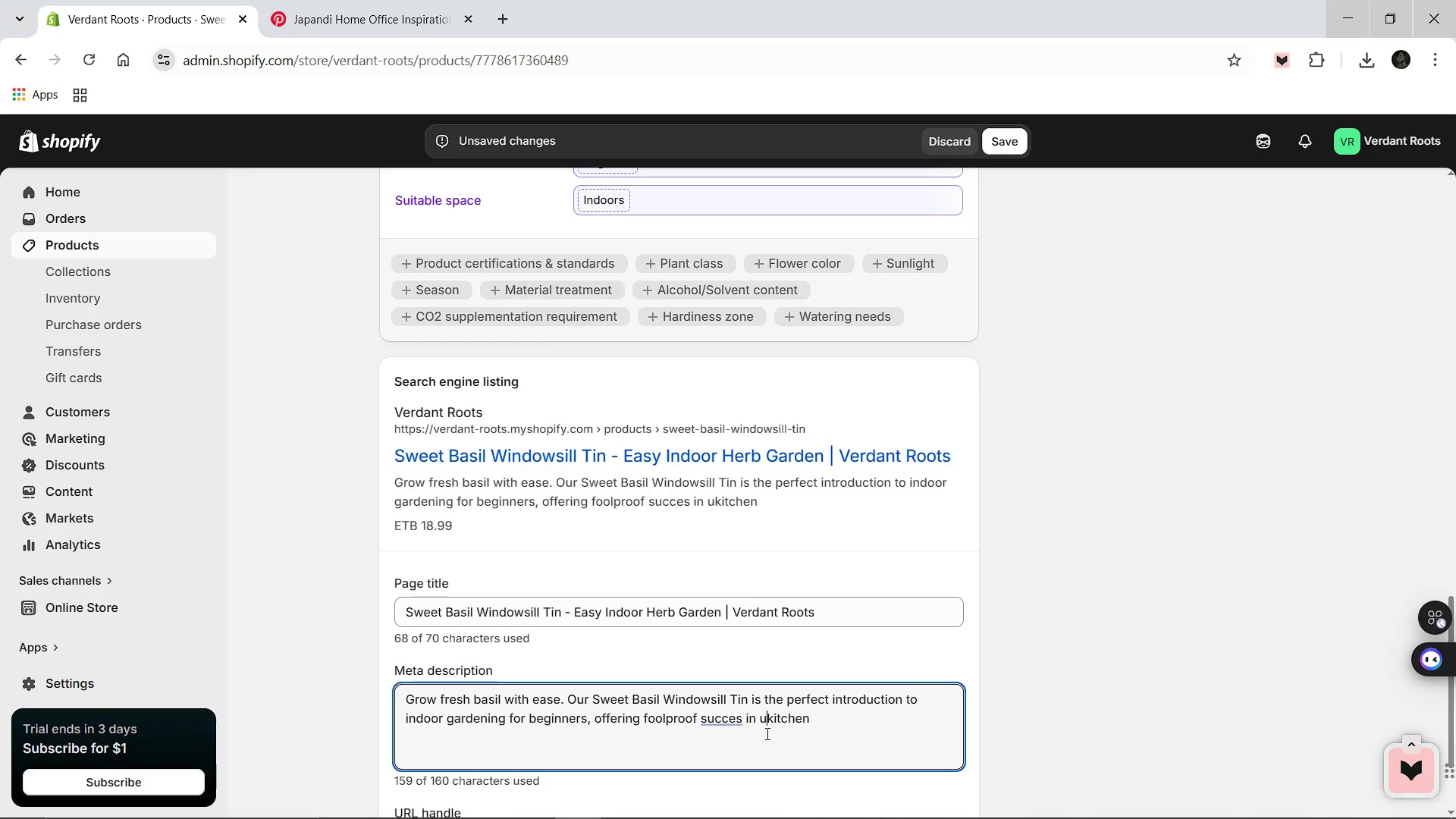 
key(Backspace)
 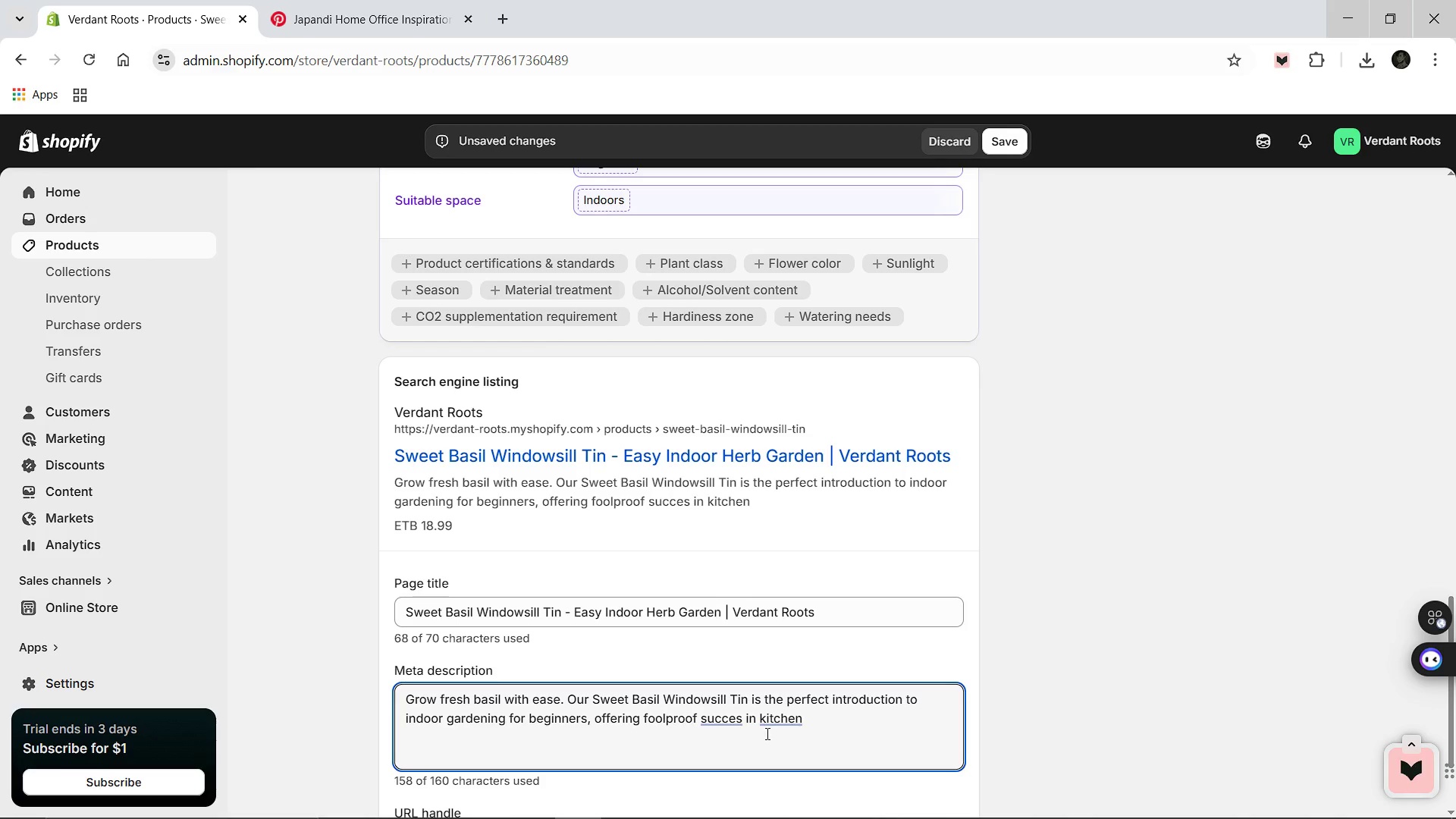 
key(Backspace)
key(Backspace)
key(Backspace)
type(to your )
 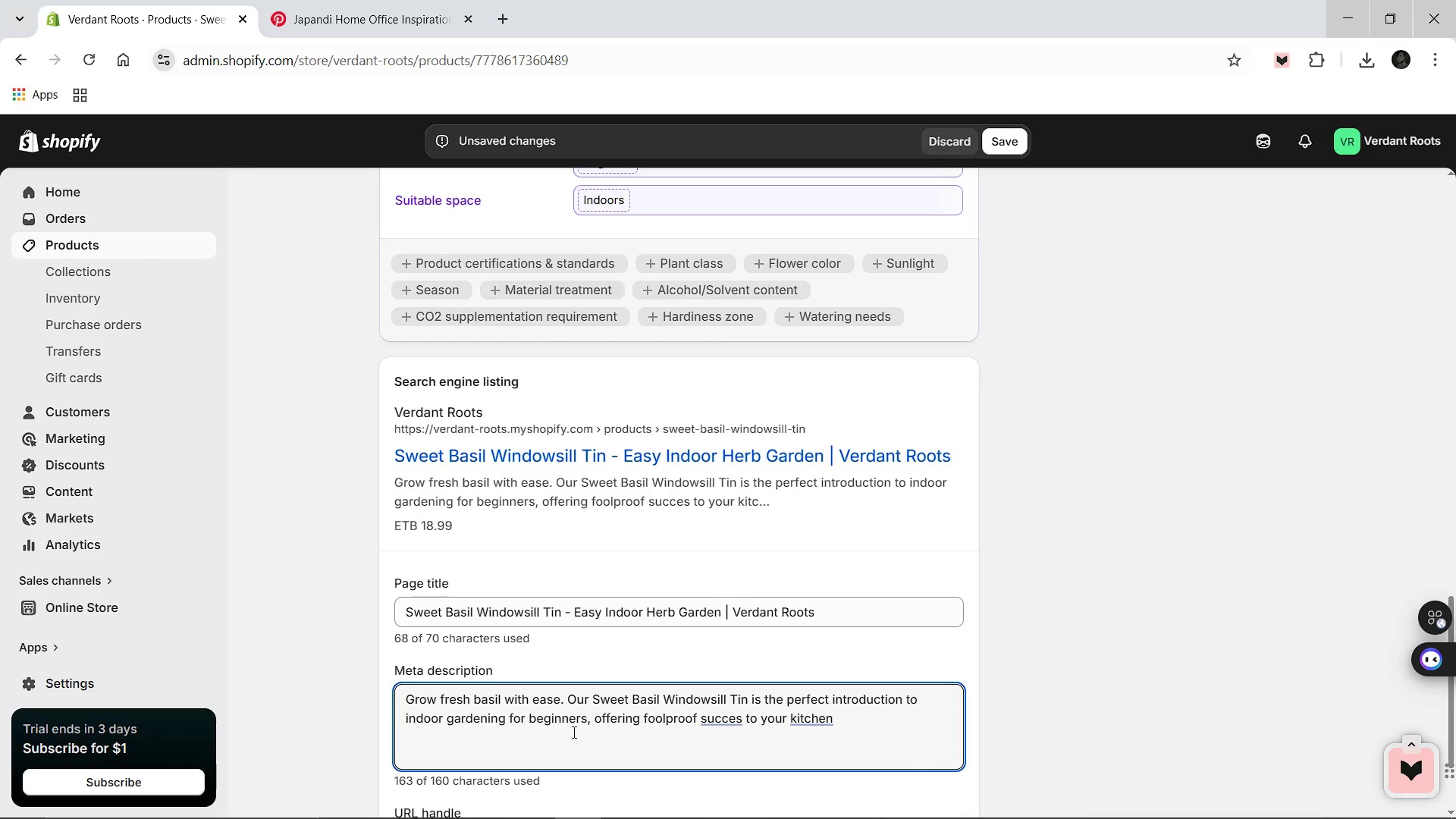 
wait(14.38)
 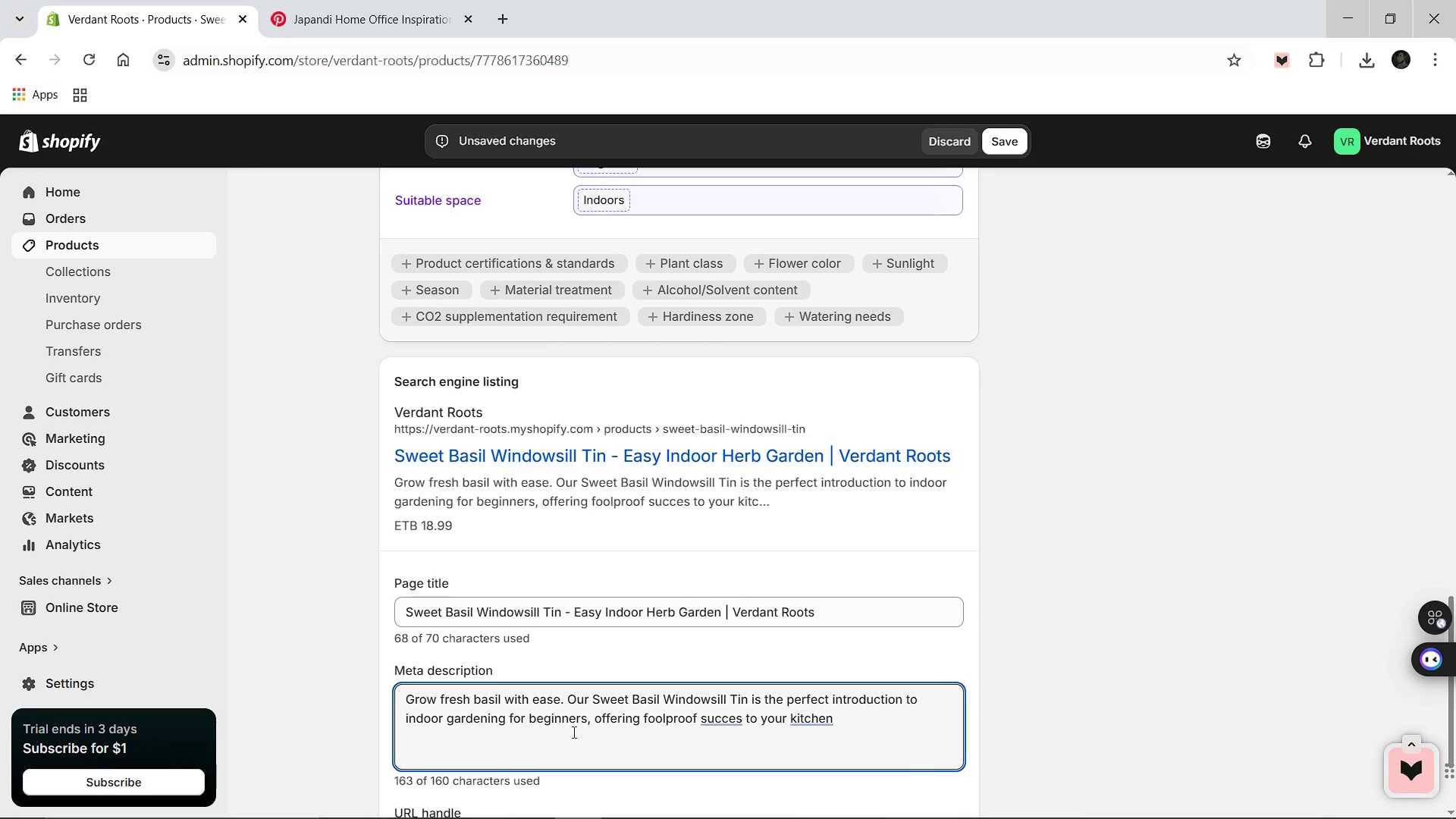 
left_click([745, 717])
 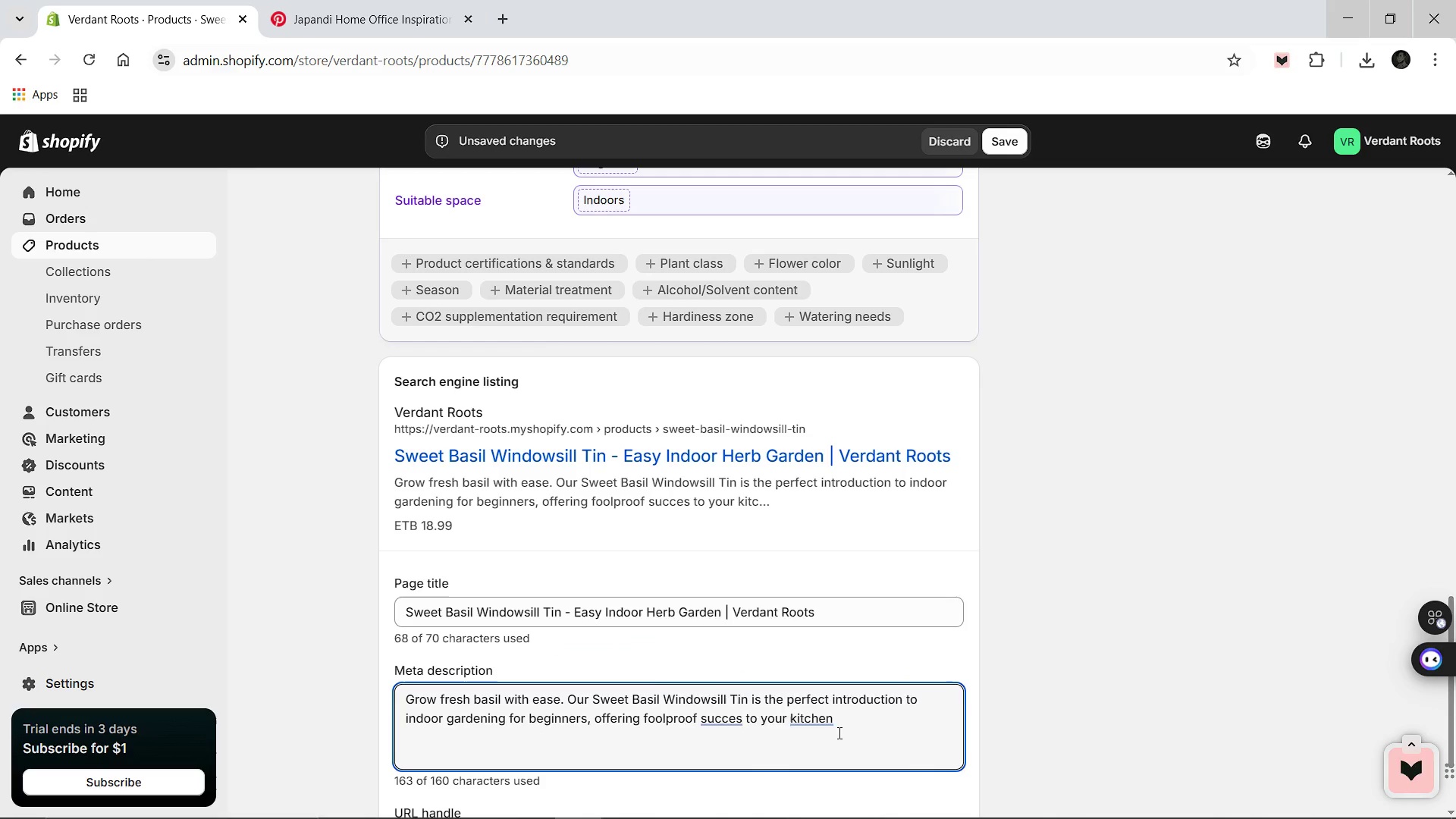 
key(ArrowLeft)
 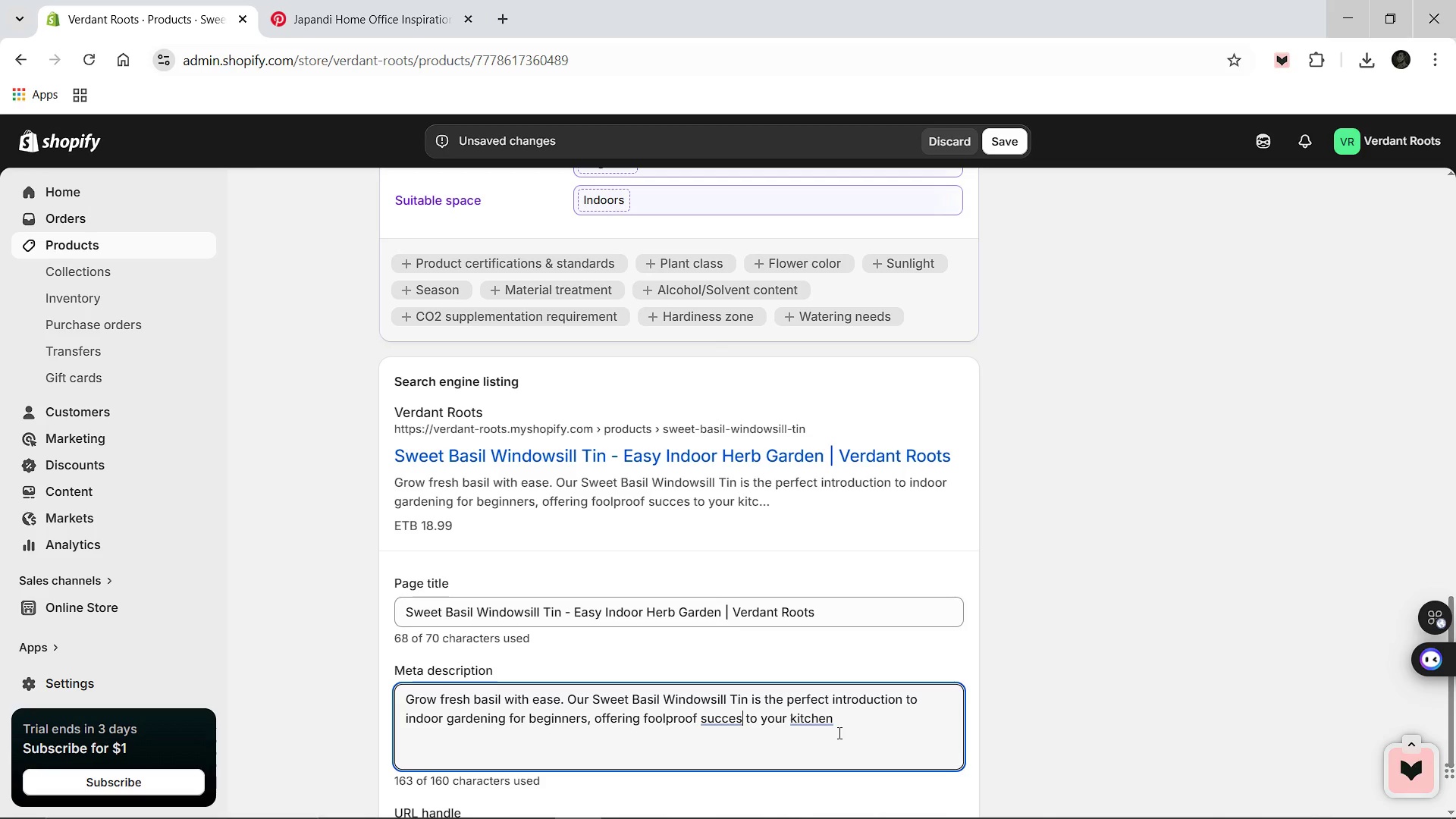 
key(S)
 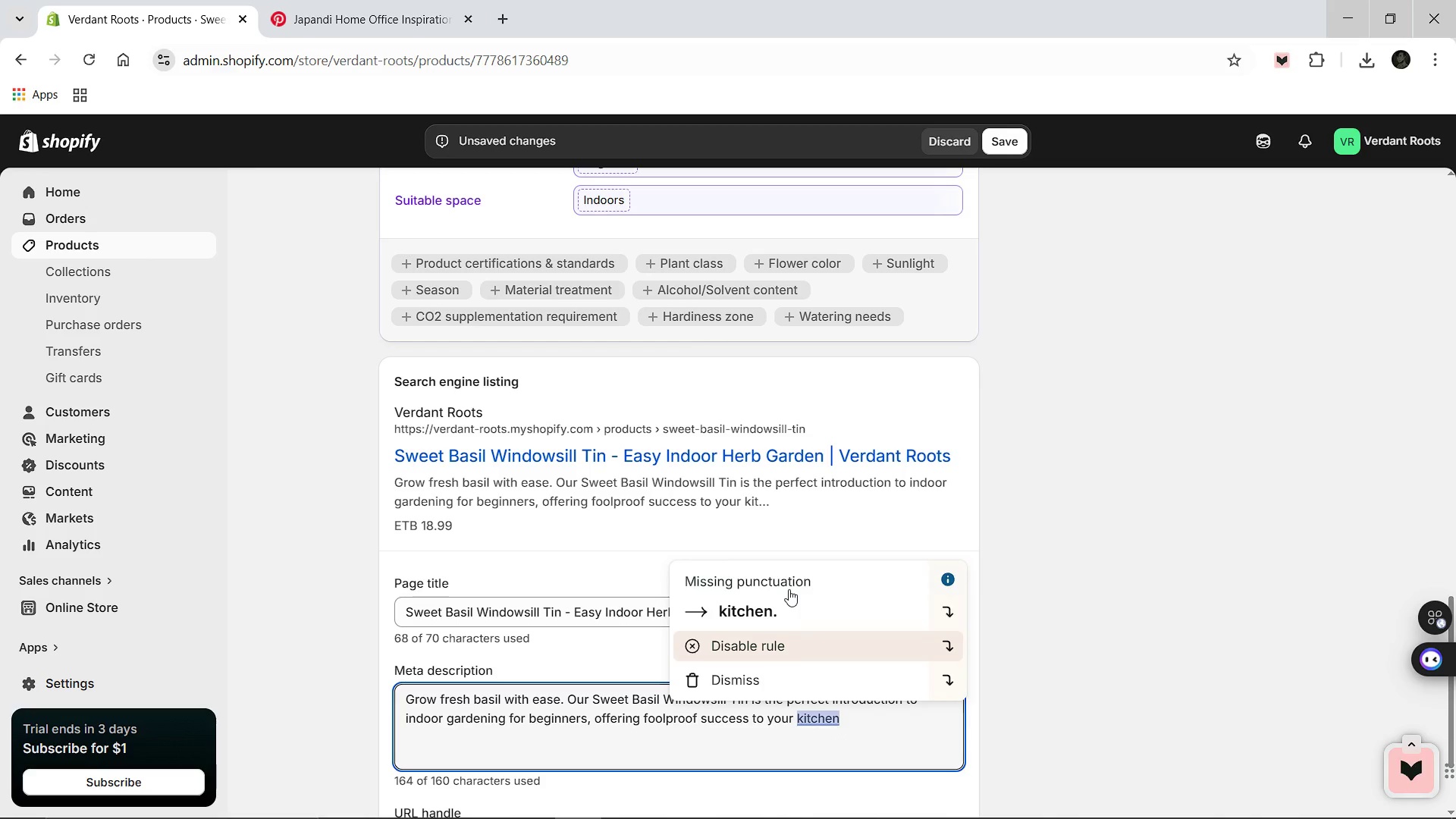 
left_click([788, 602])
 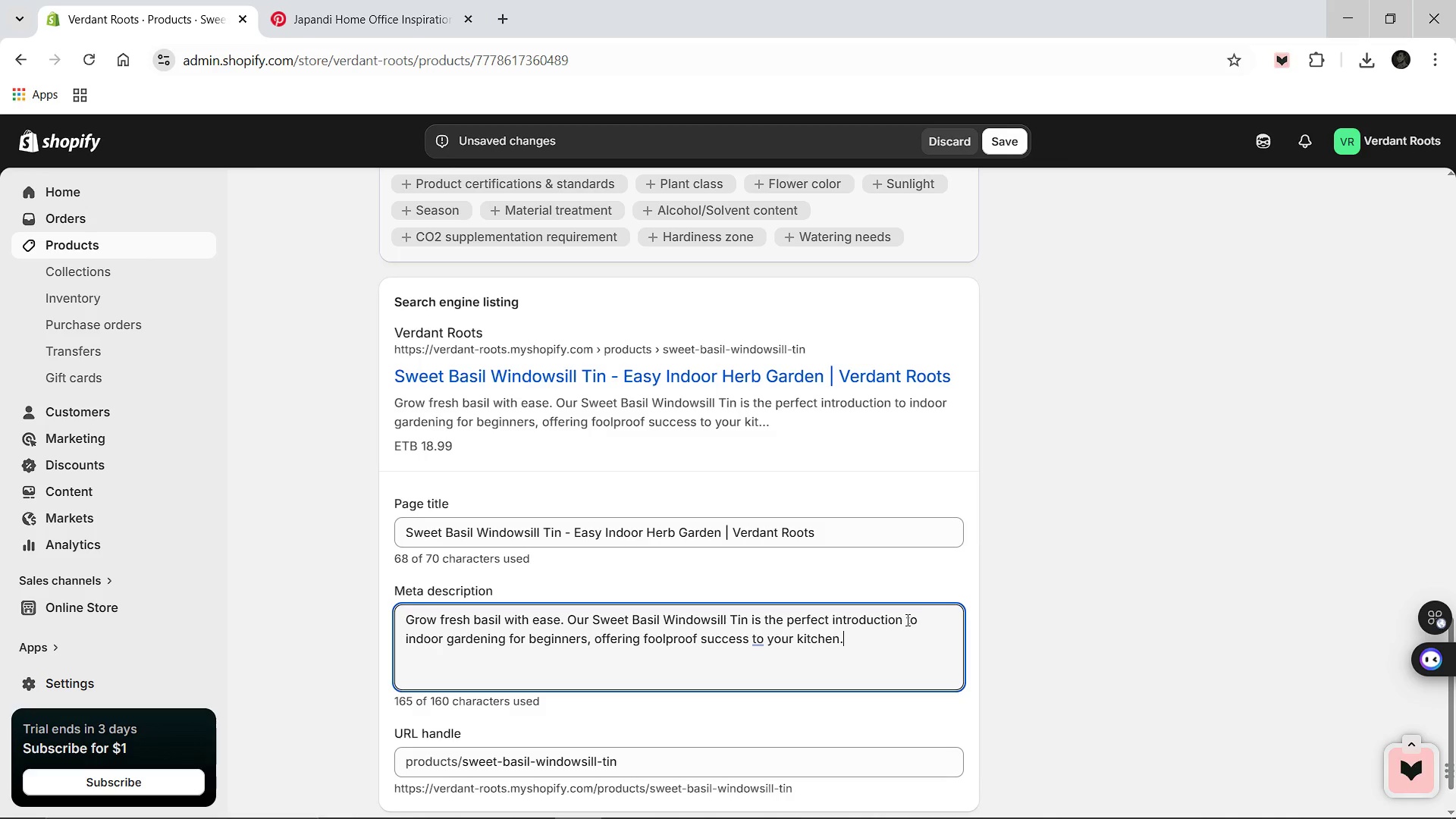 
wait(12.88)
 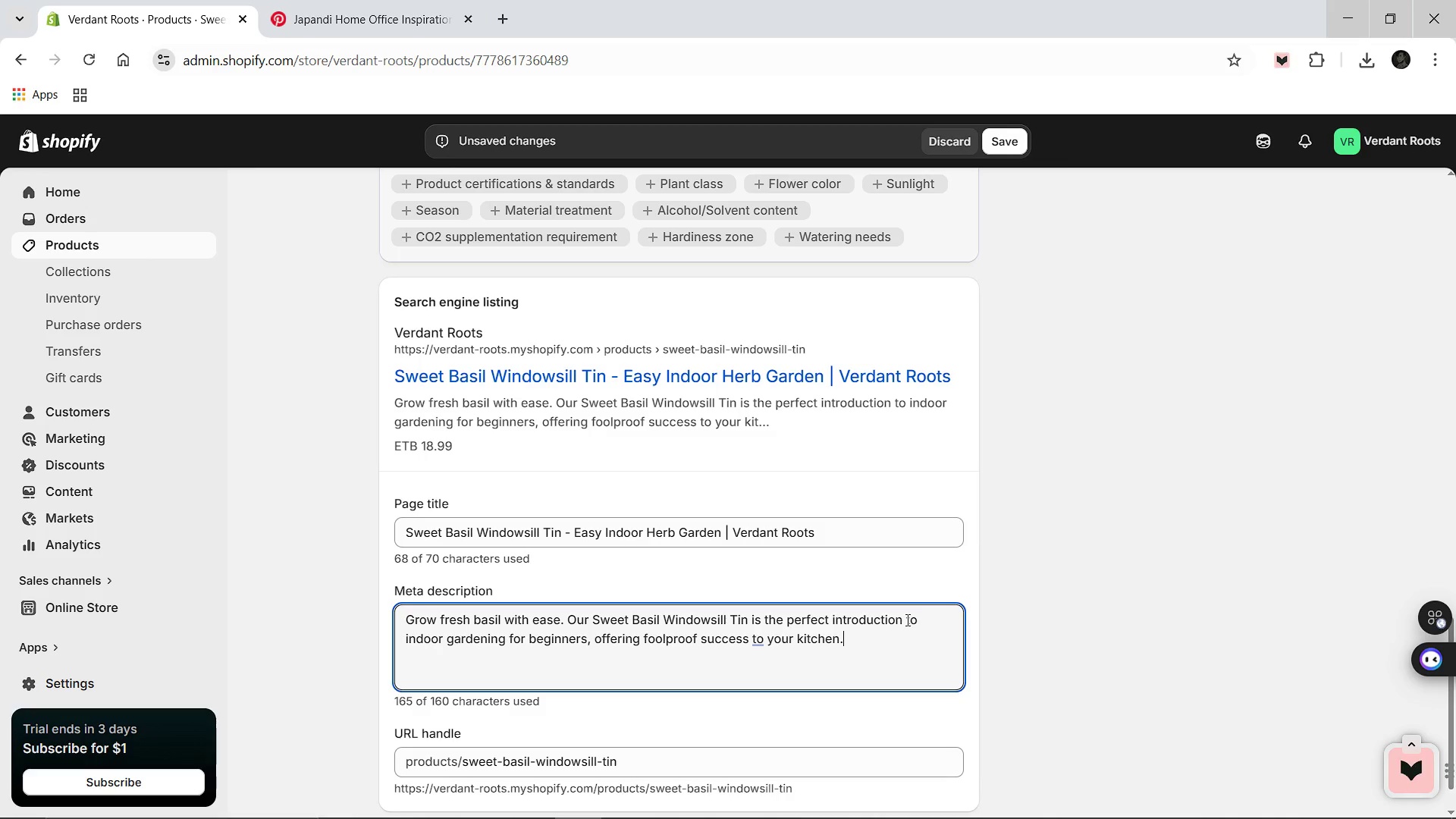 
left_click([899, 617])
 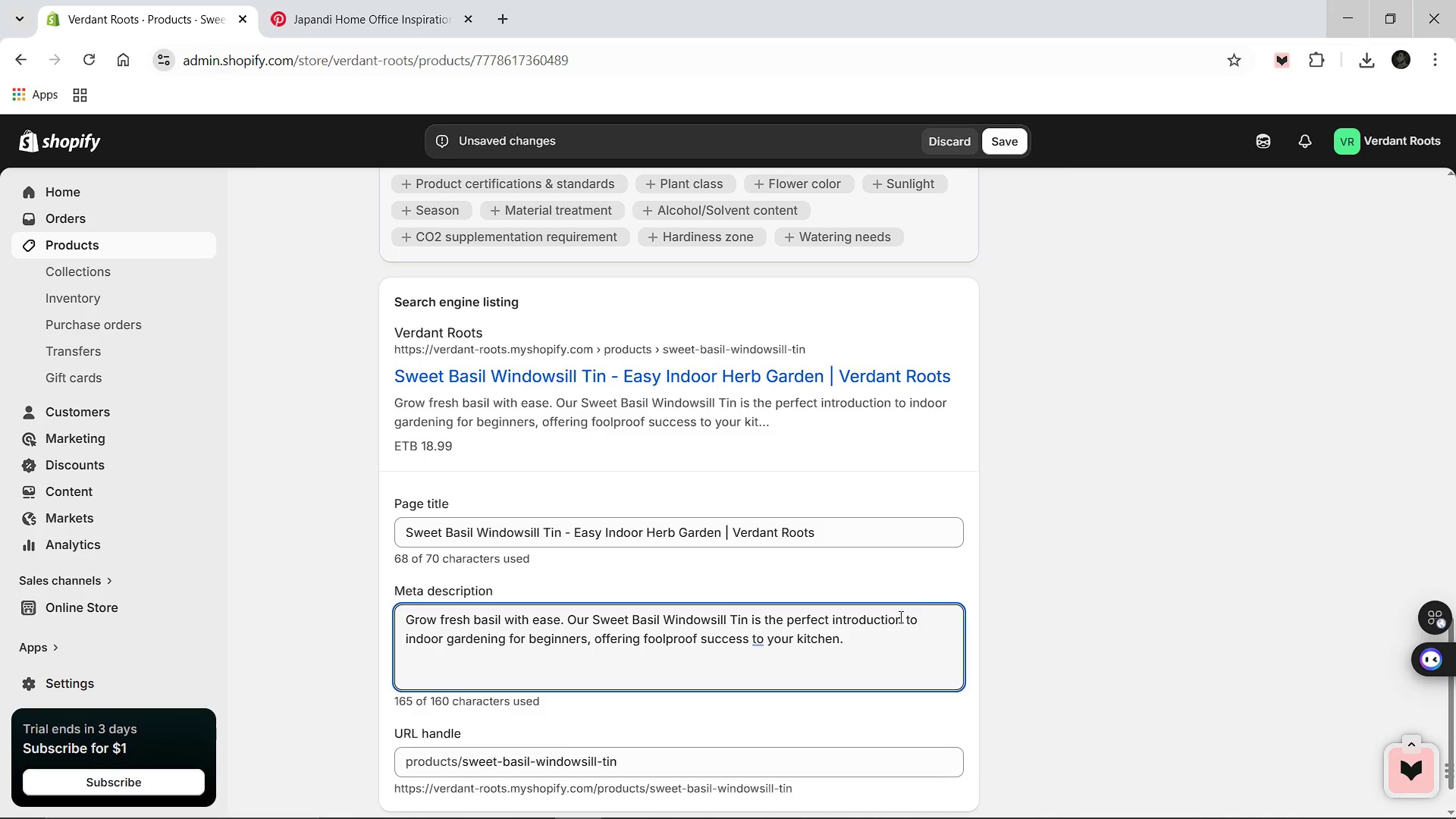 
key(Backspace)
 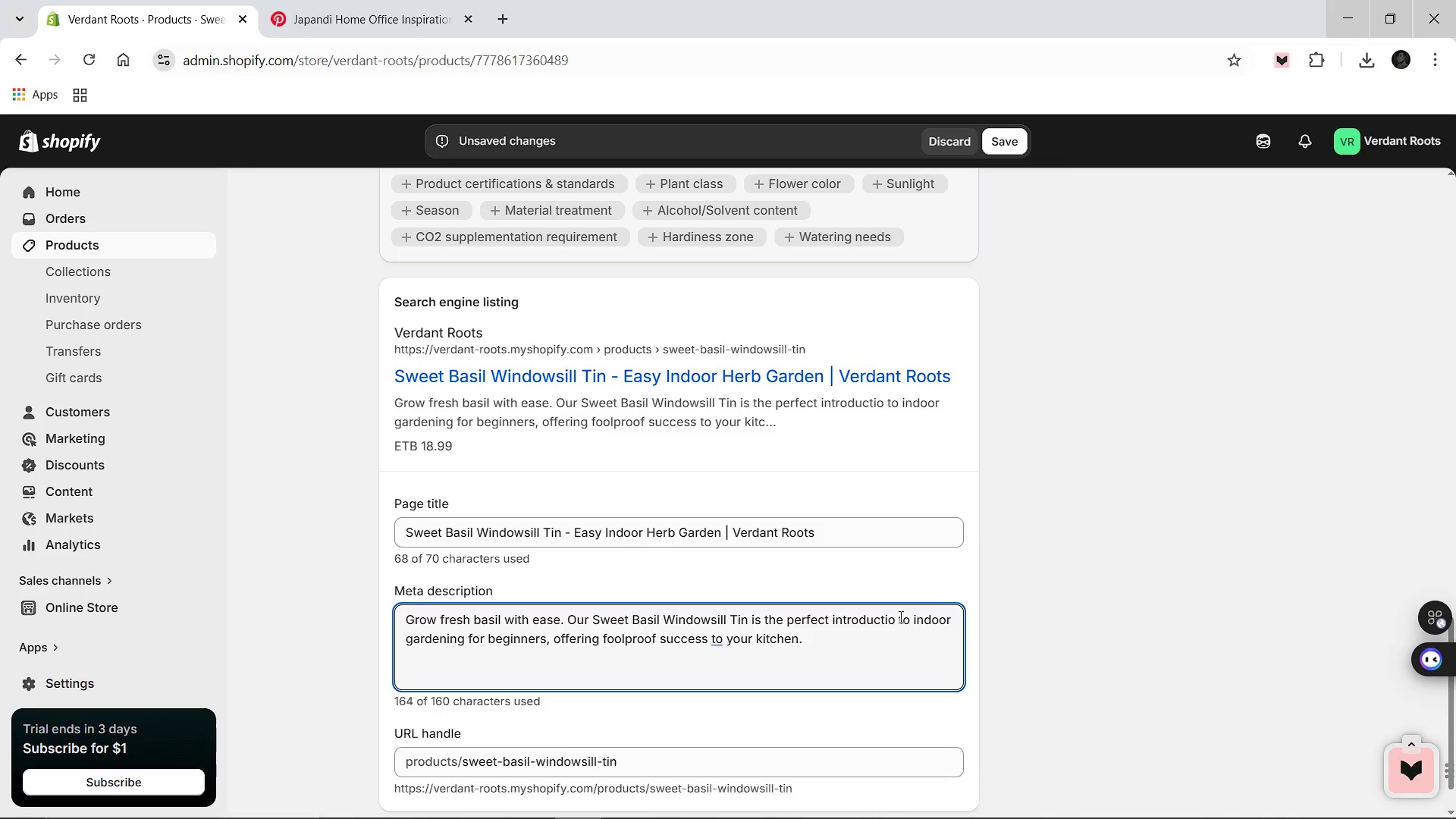 
key(Backspace)
 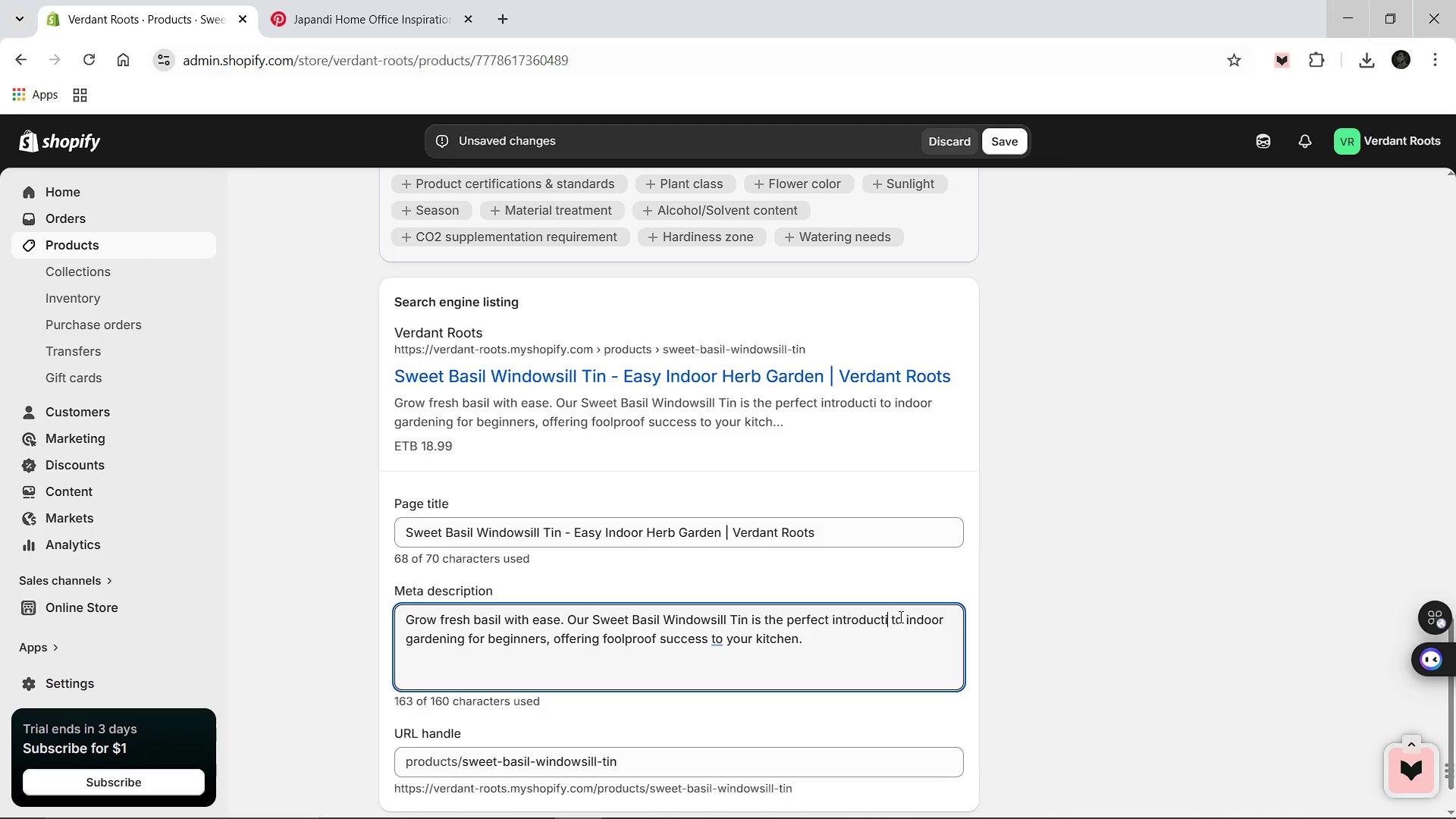 
key(Backspace)
 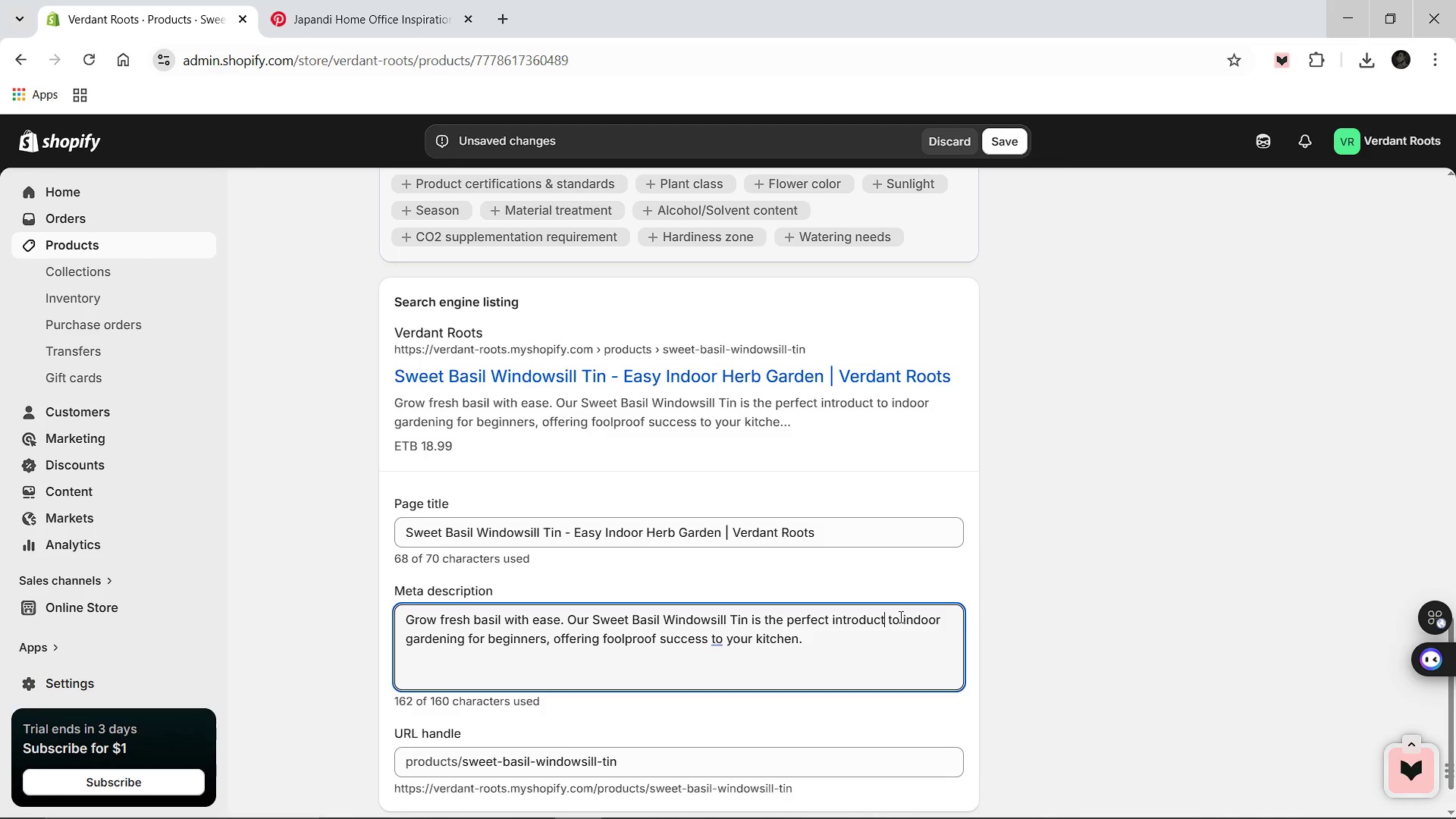 
key(Backspace)
 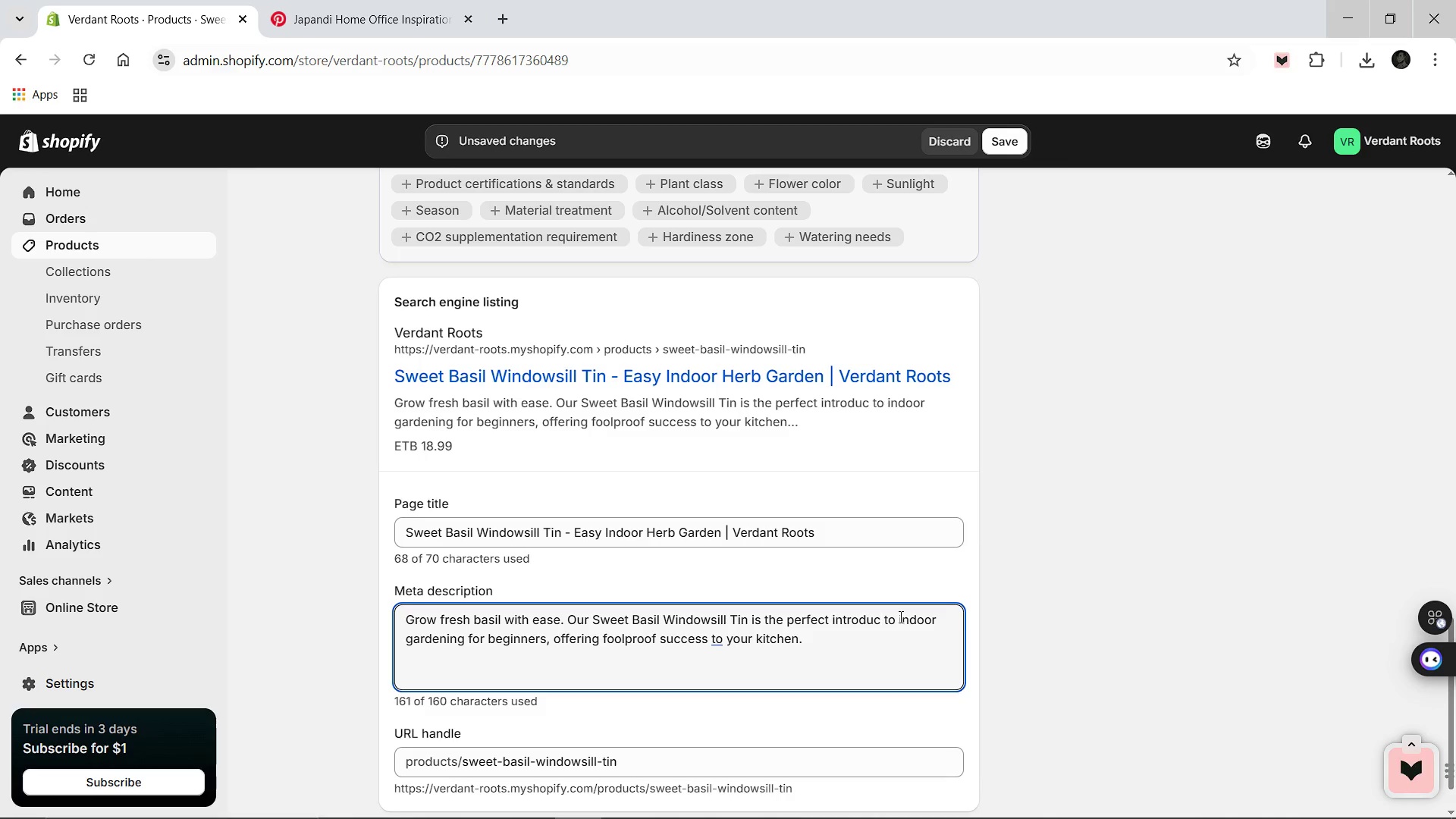 
key(Backspace)
 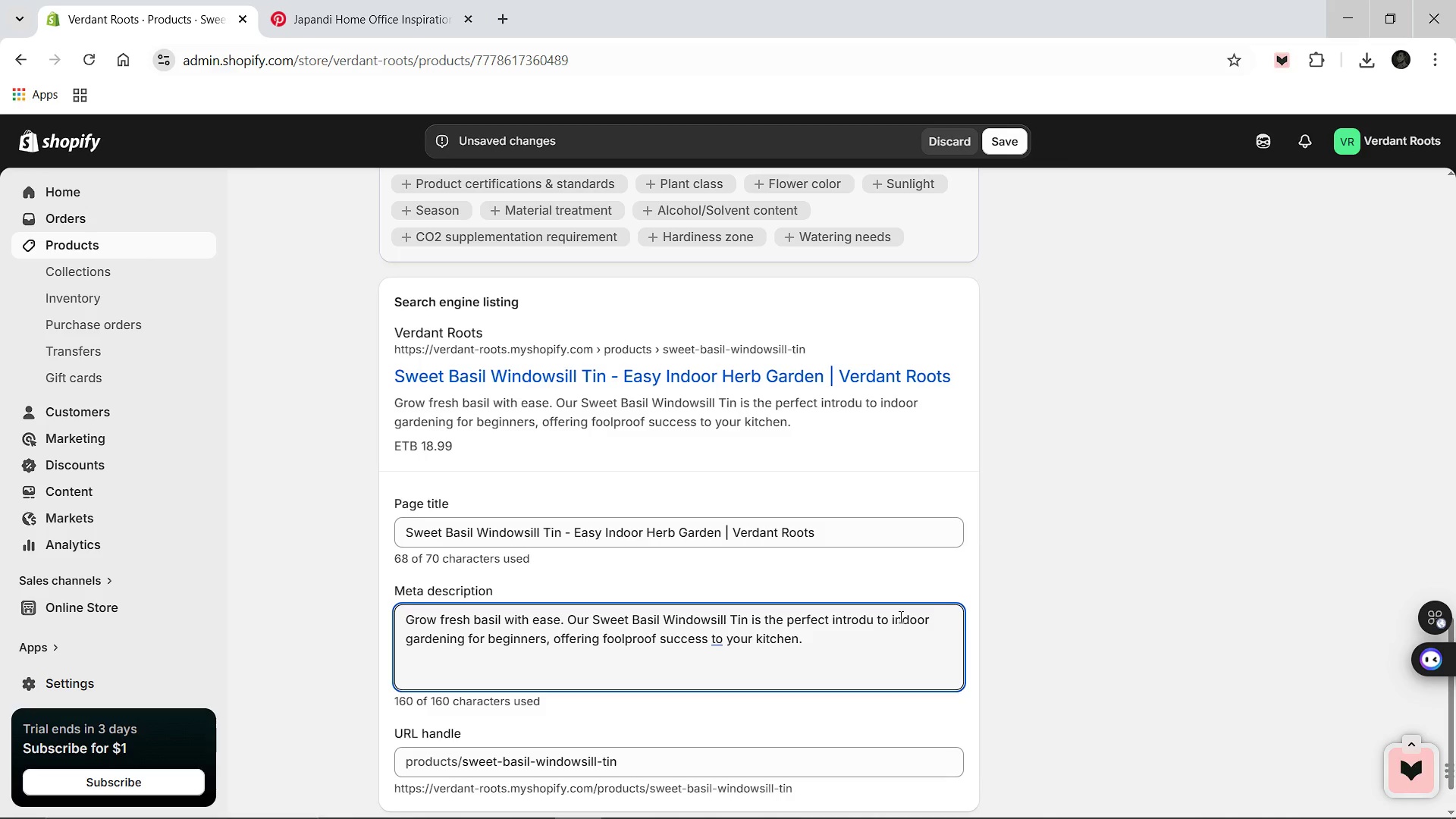 
key(Backspace)
 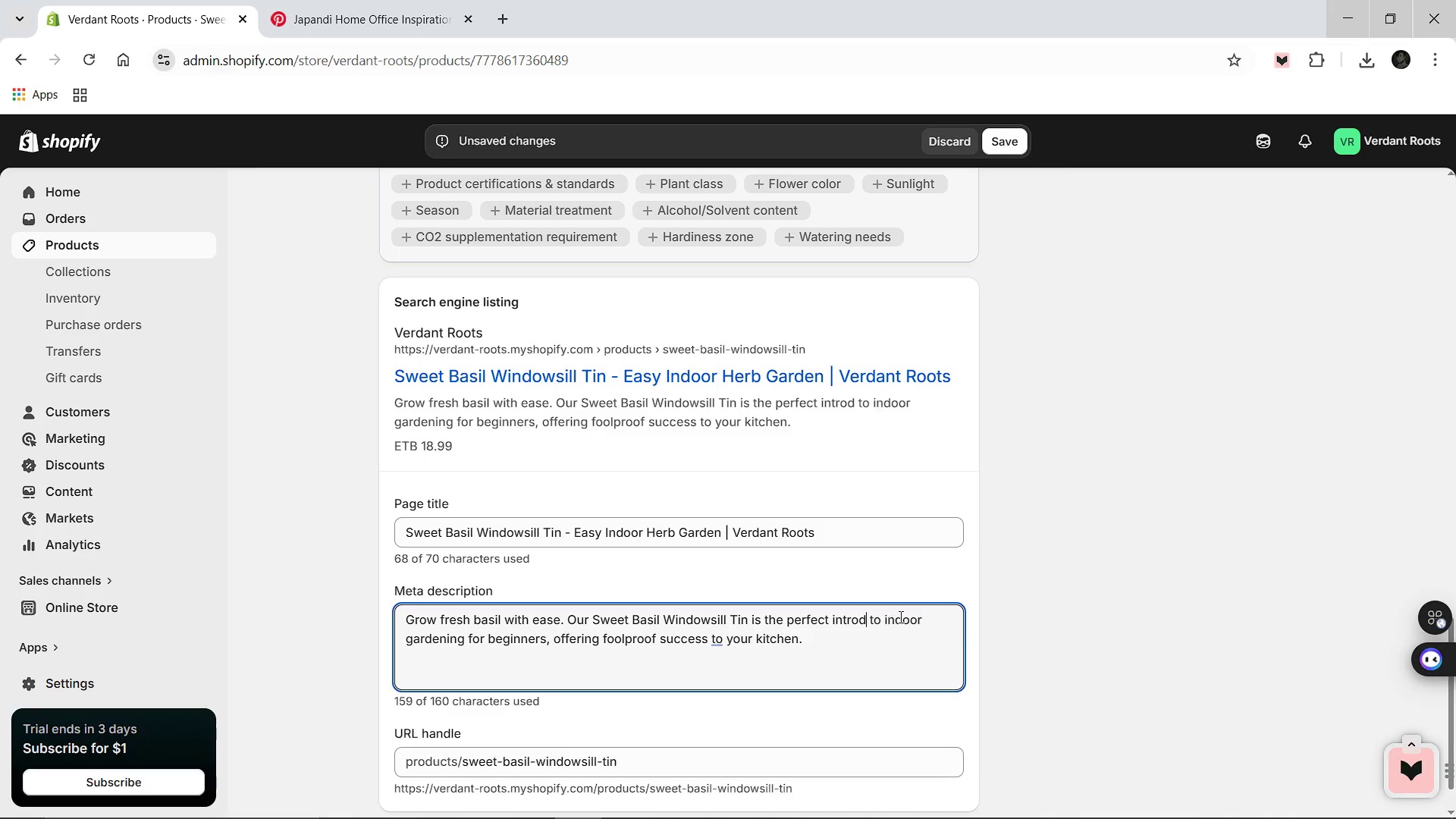 
key(Backspace)
 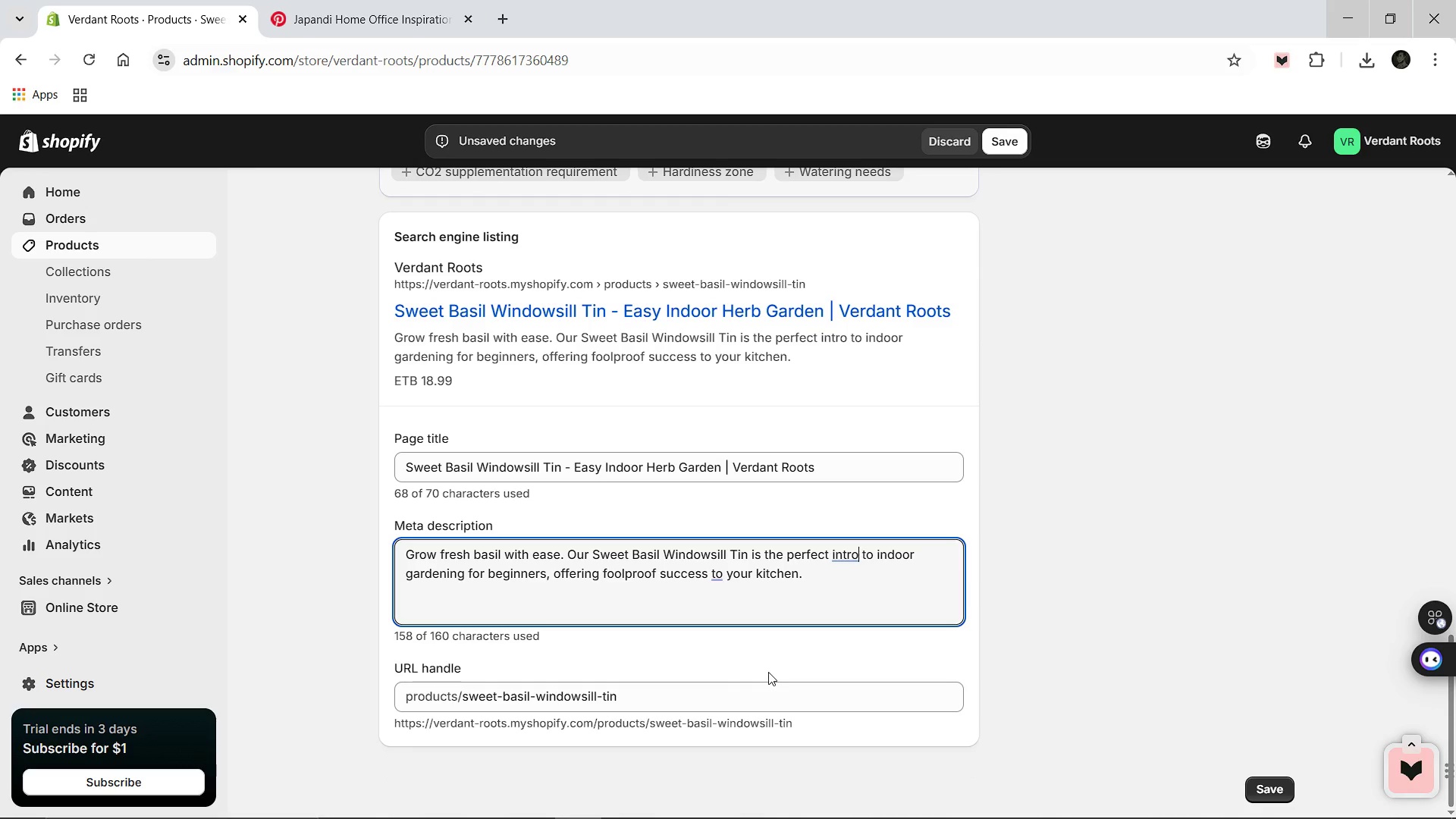 
wait(10.84)
 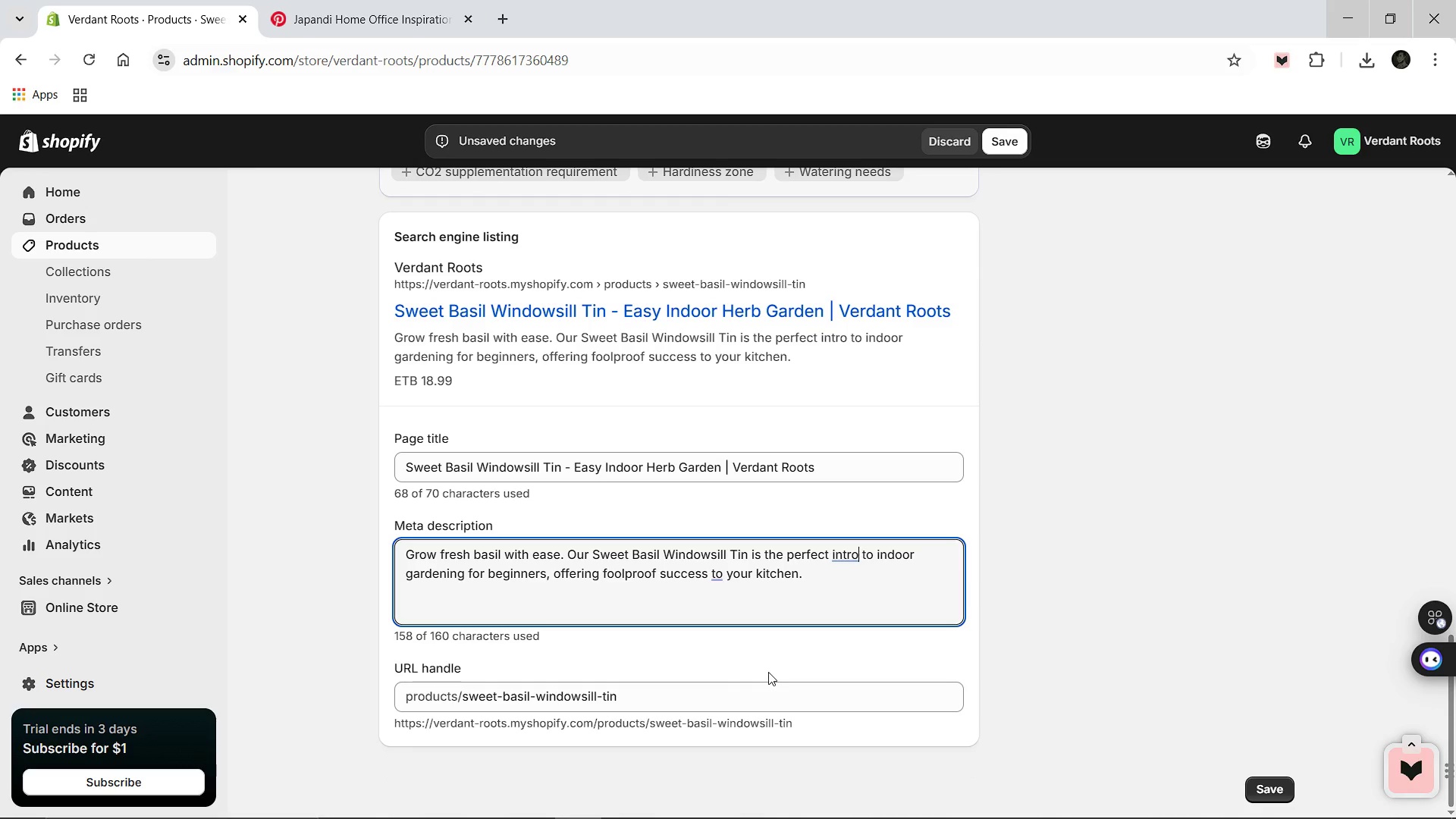 
left_click([1376, 64])
 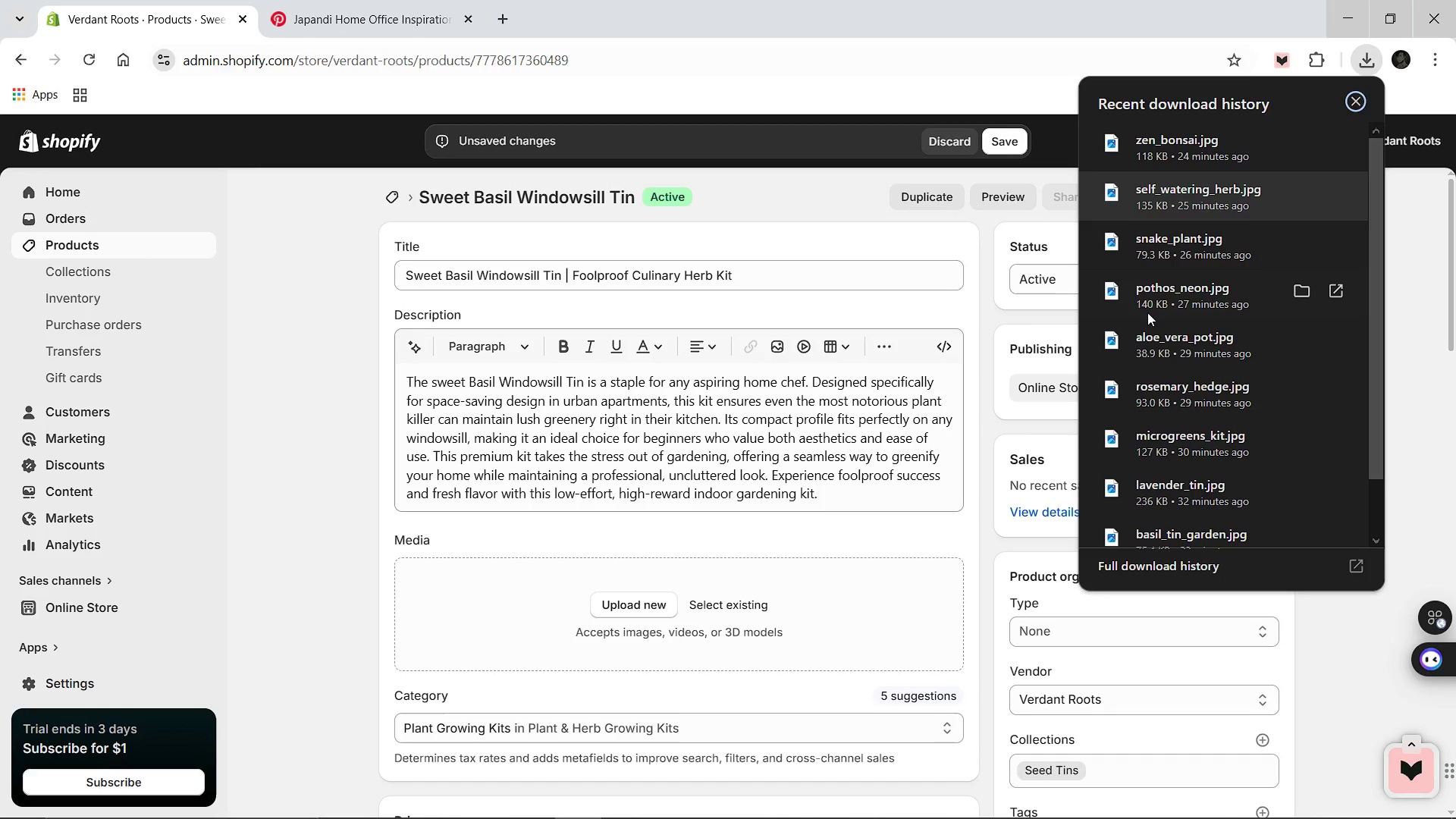 
scroll: coordinate [1147, 312], scroll_direction: down, amount: 7.0
 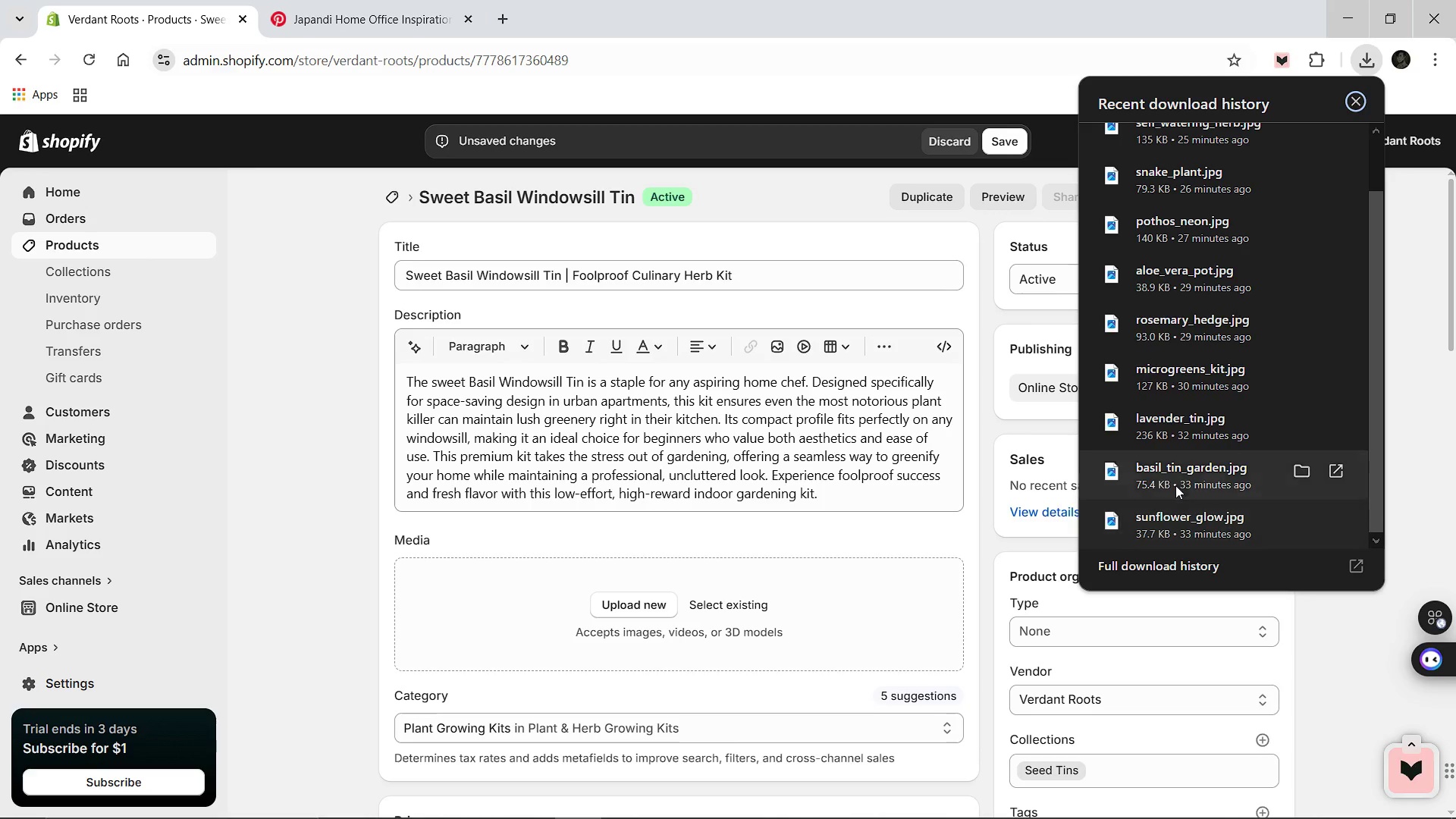 
left_click_drag(start_coordinate=[1175, 485], to_coordinate=[807, 595])
 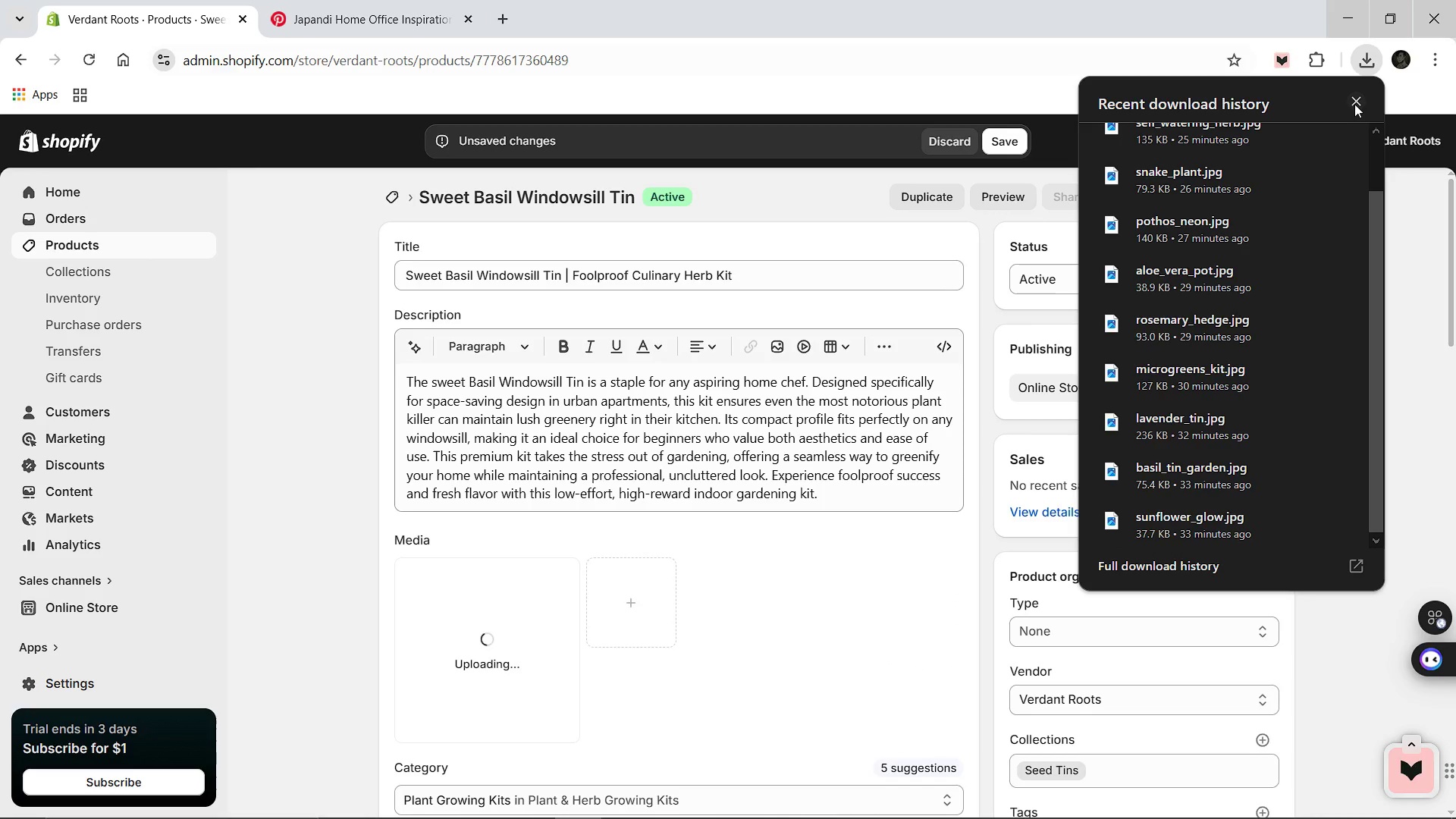 
left_click([1352, 103])
 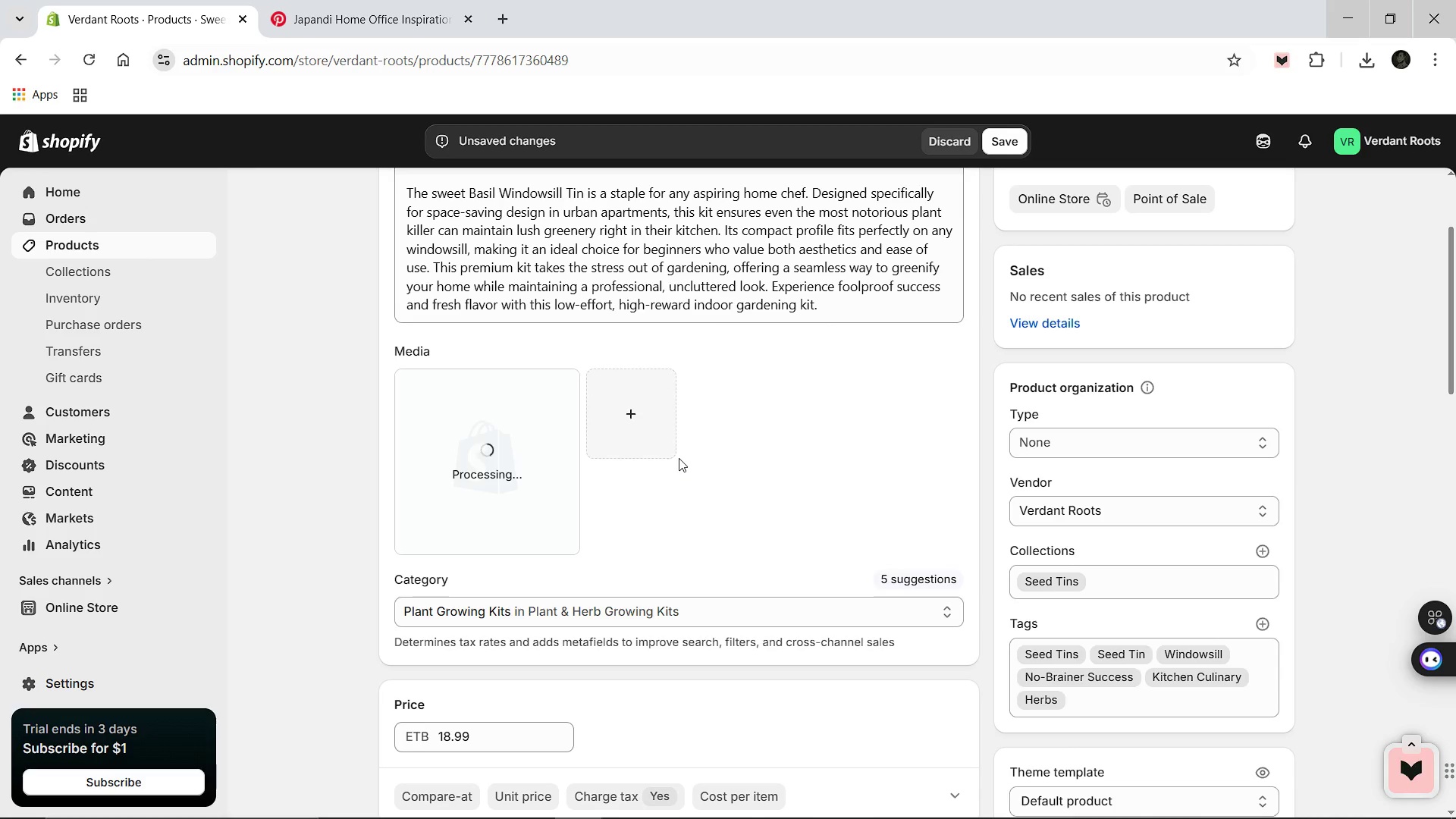 
wait(12.16)
 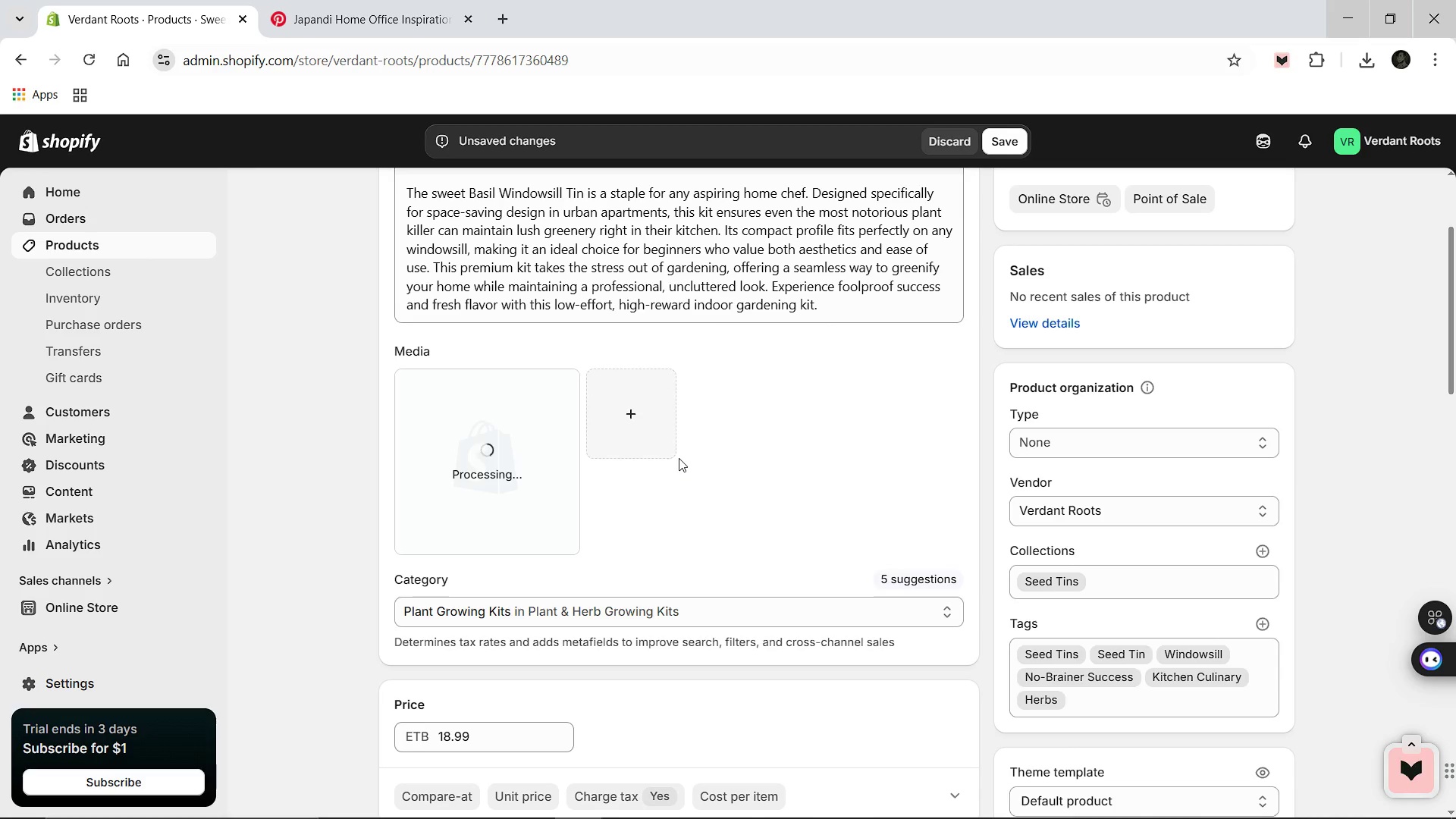 
left_click([503, 446])
 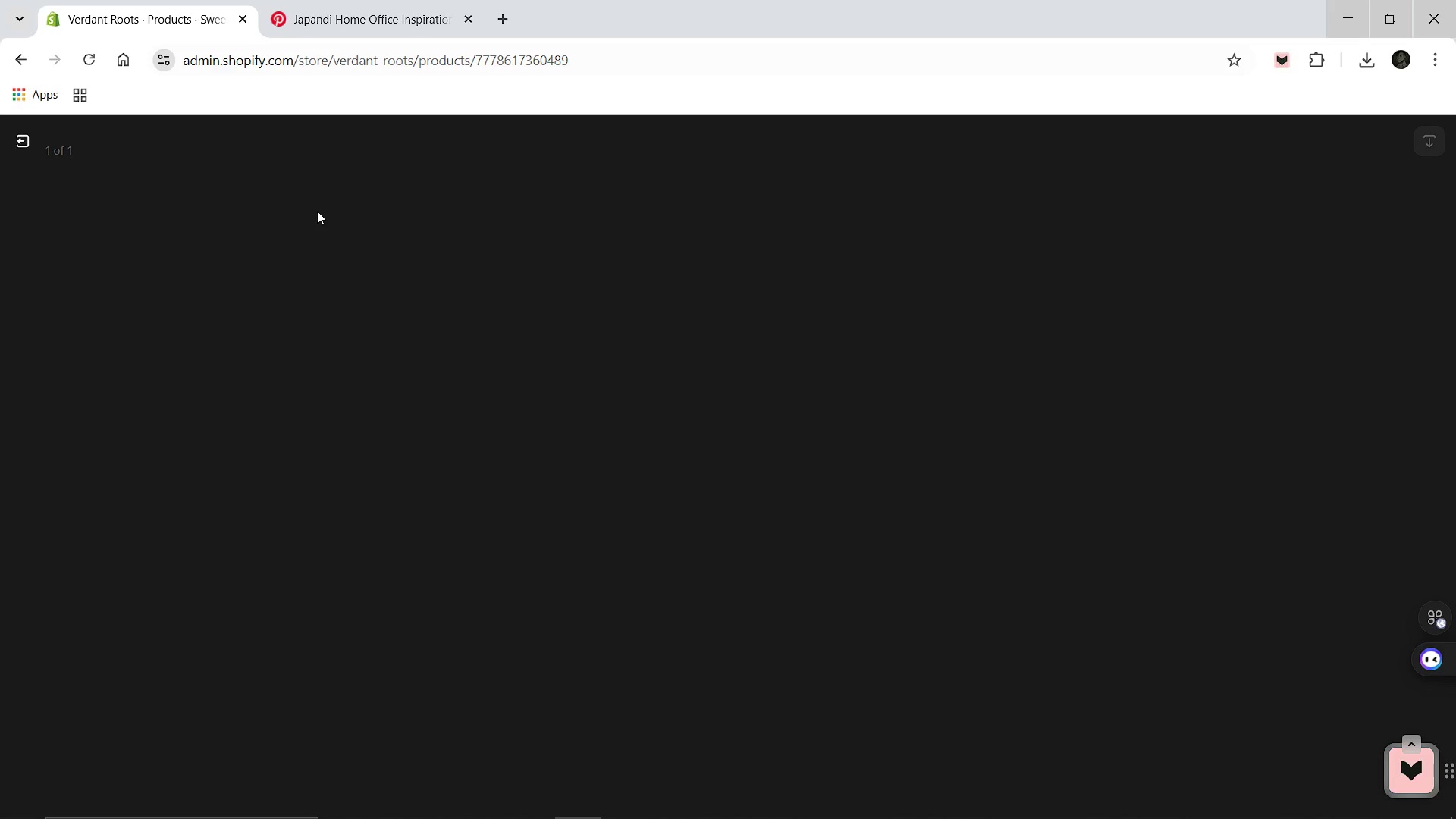 
wait(43.88)
 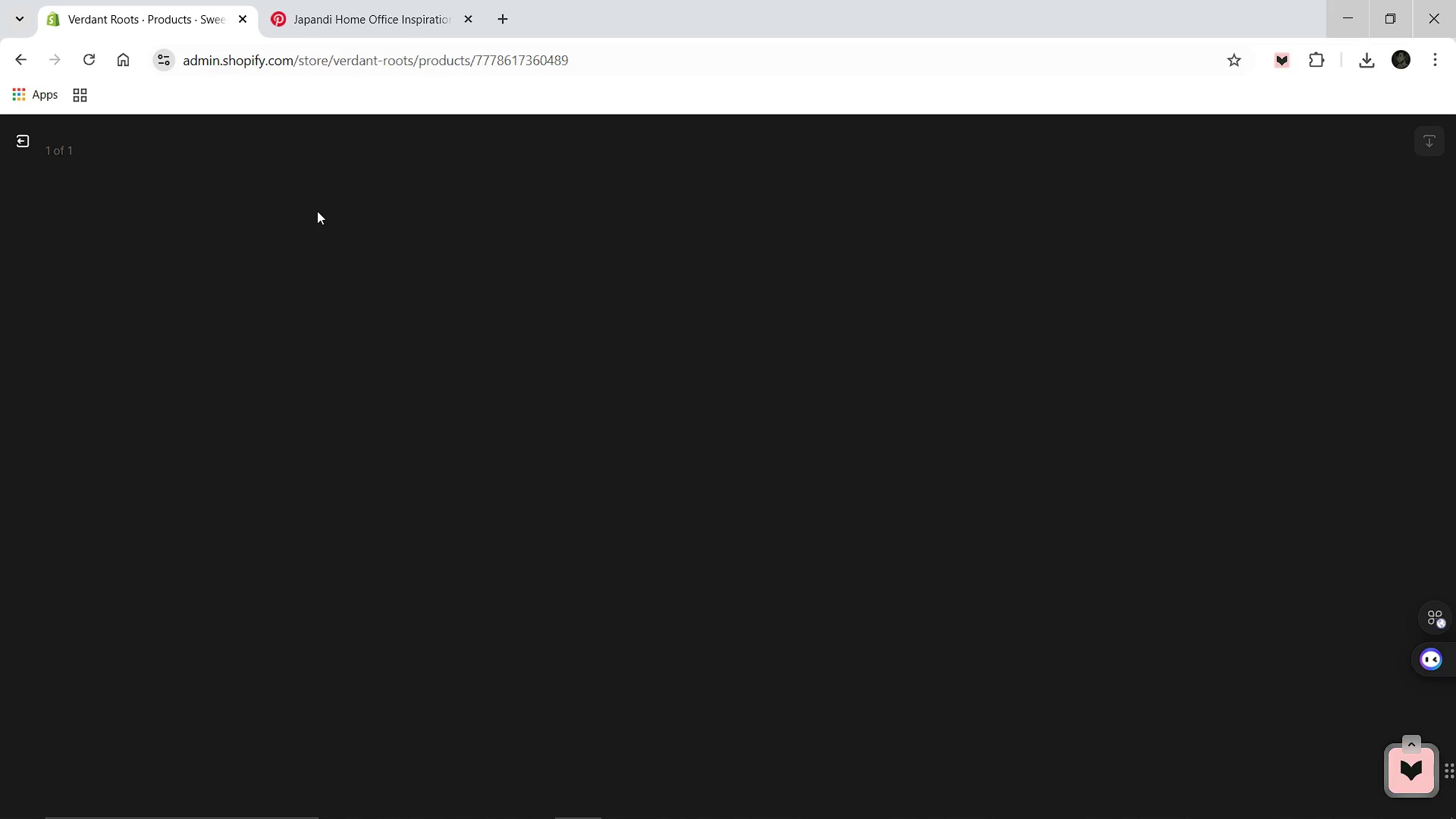 
left_click([29, 138])
 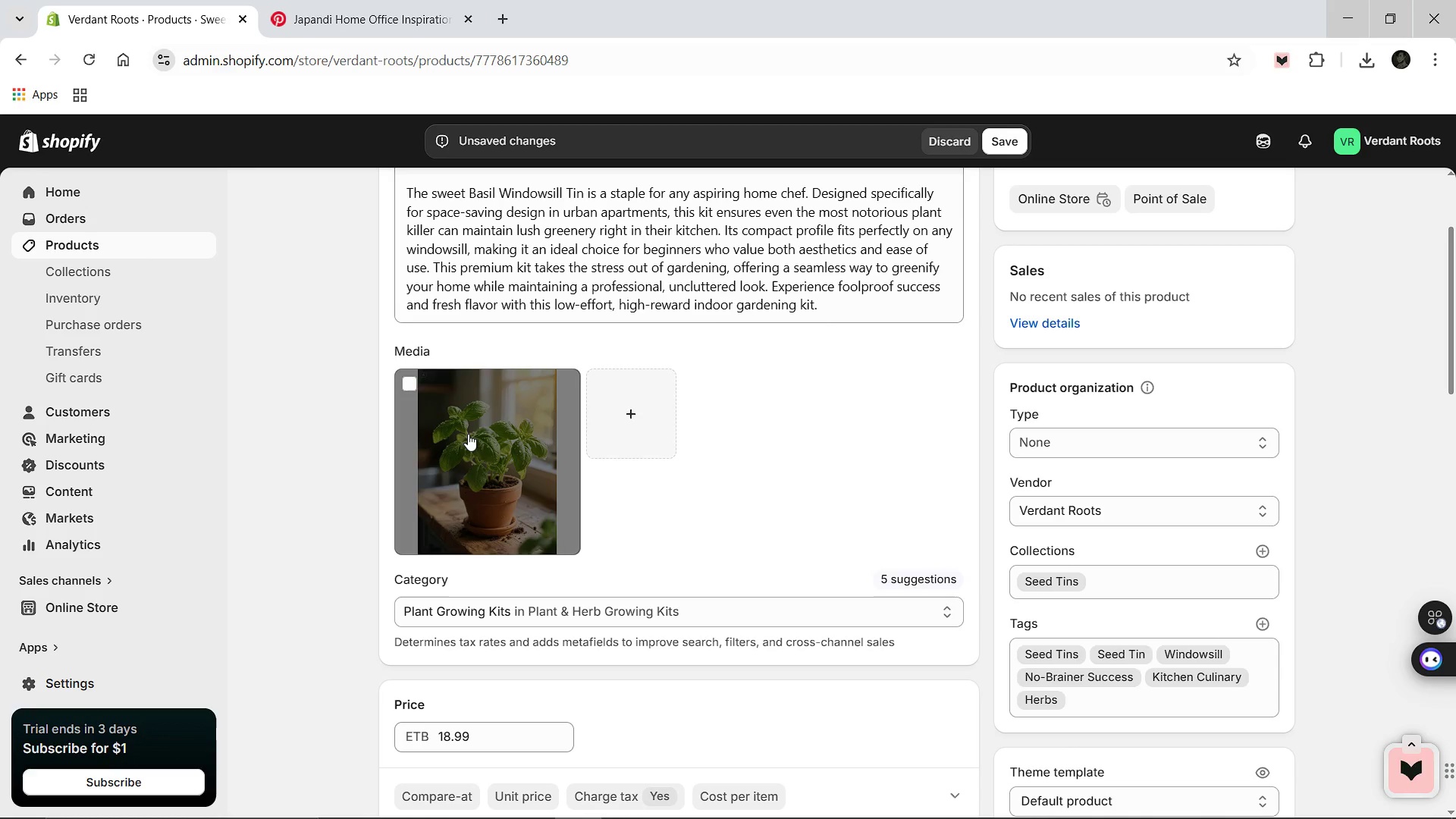 
left_click([468, 434])
 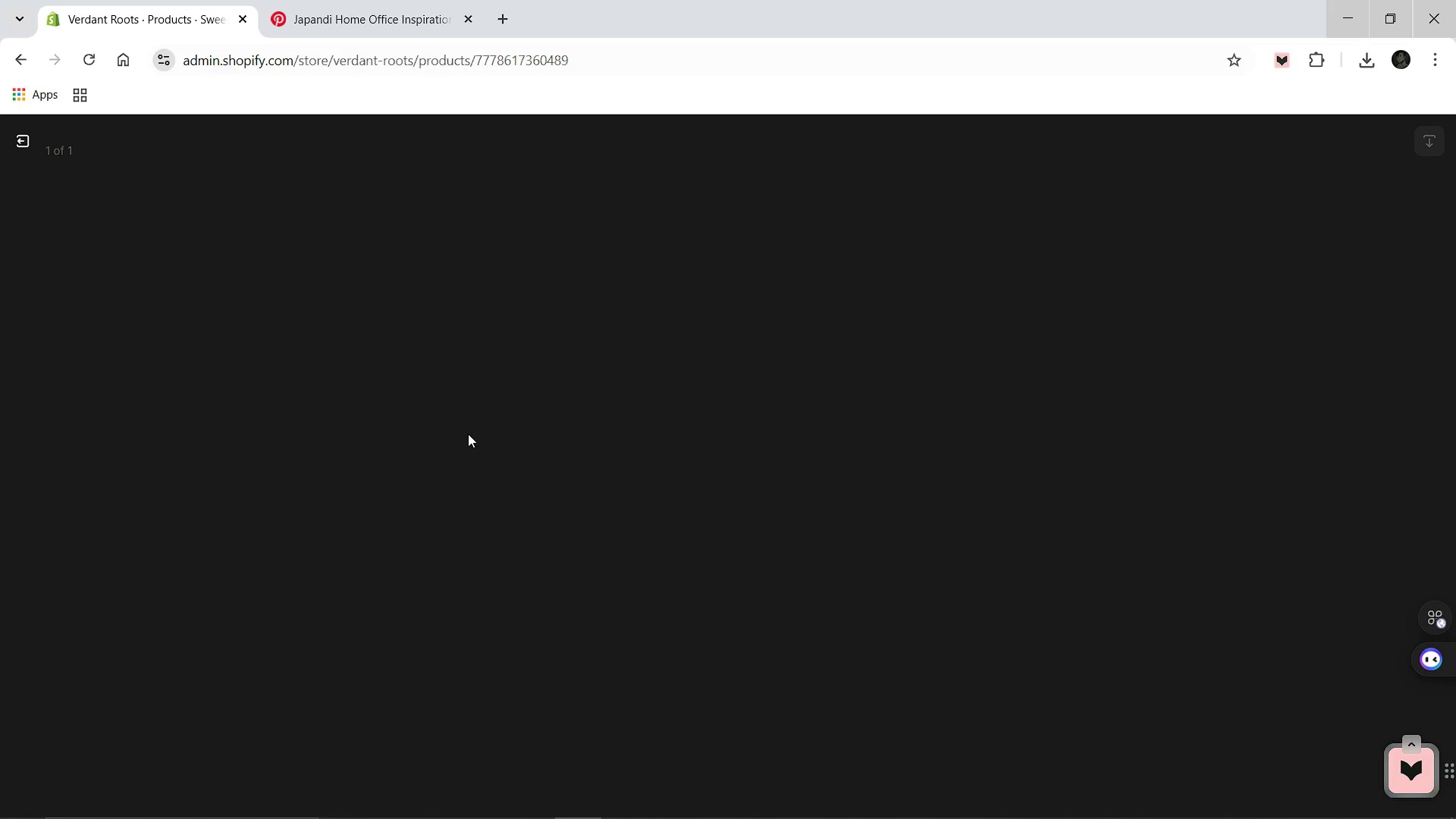 
wait(11.16)
 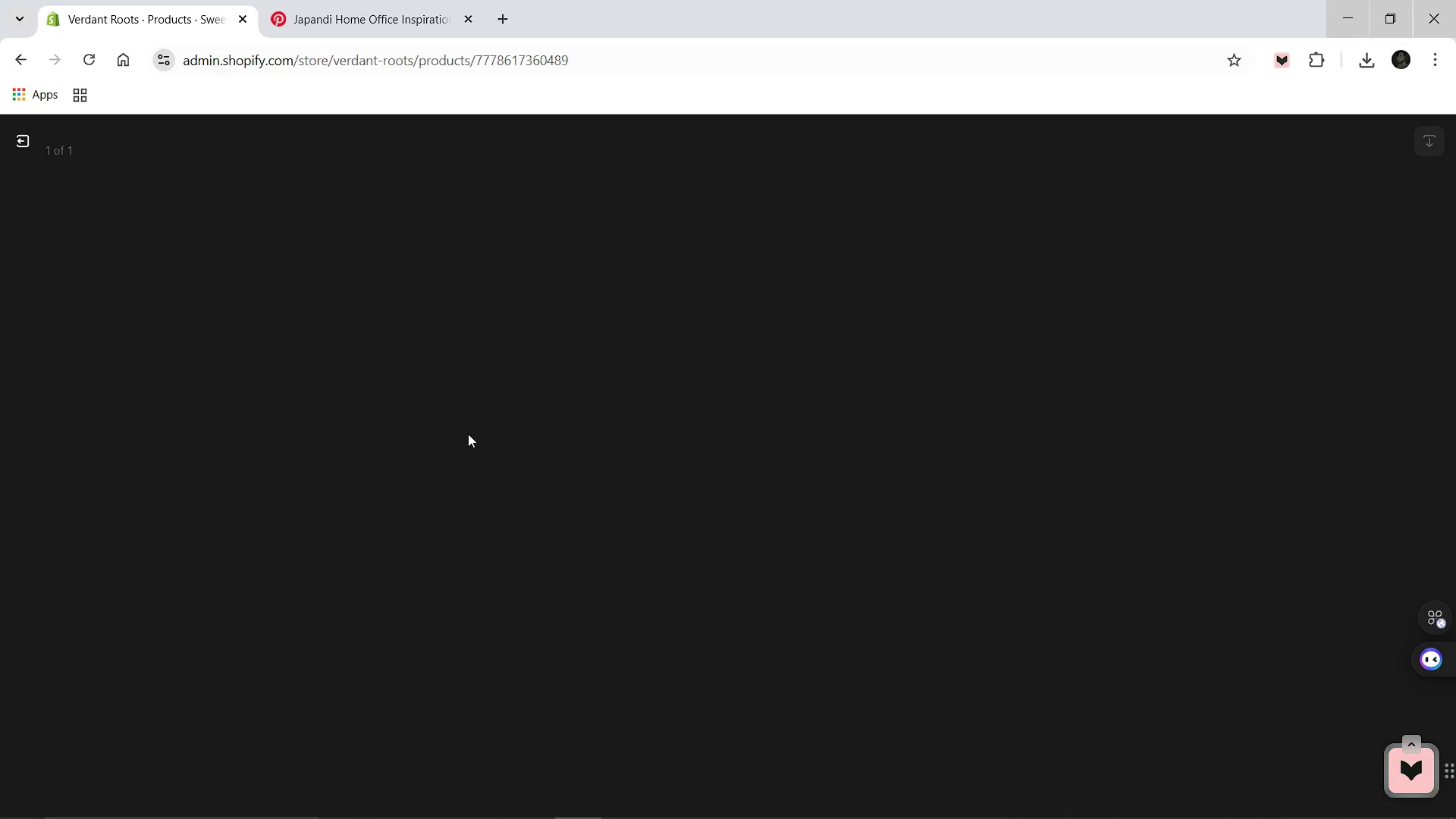 
left_click([1197, 295])
 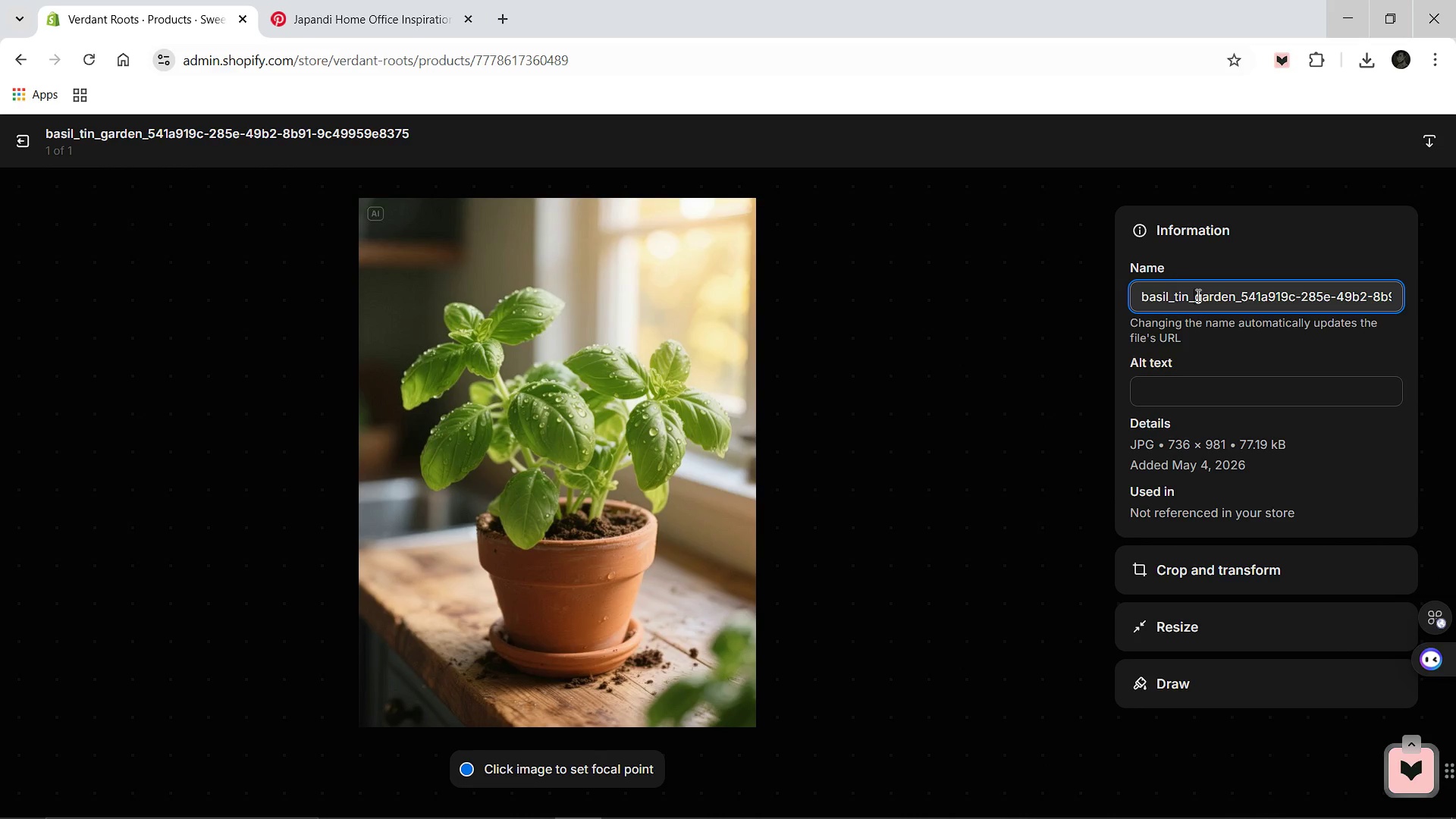 
key(Control+A)
 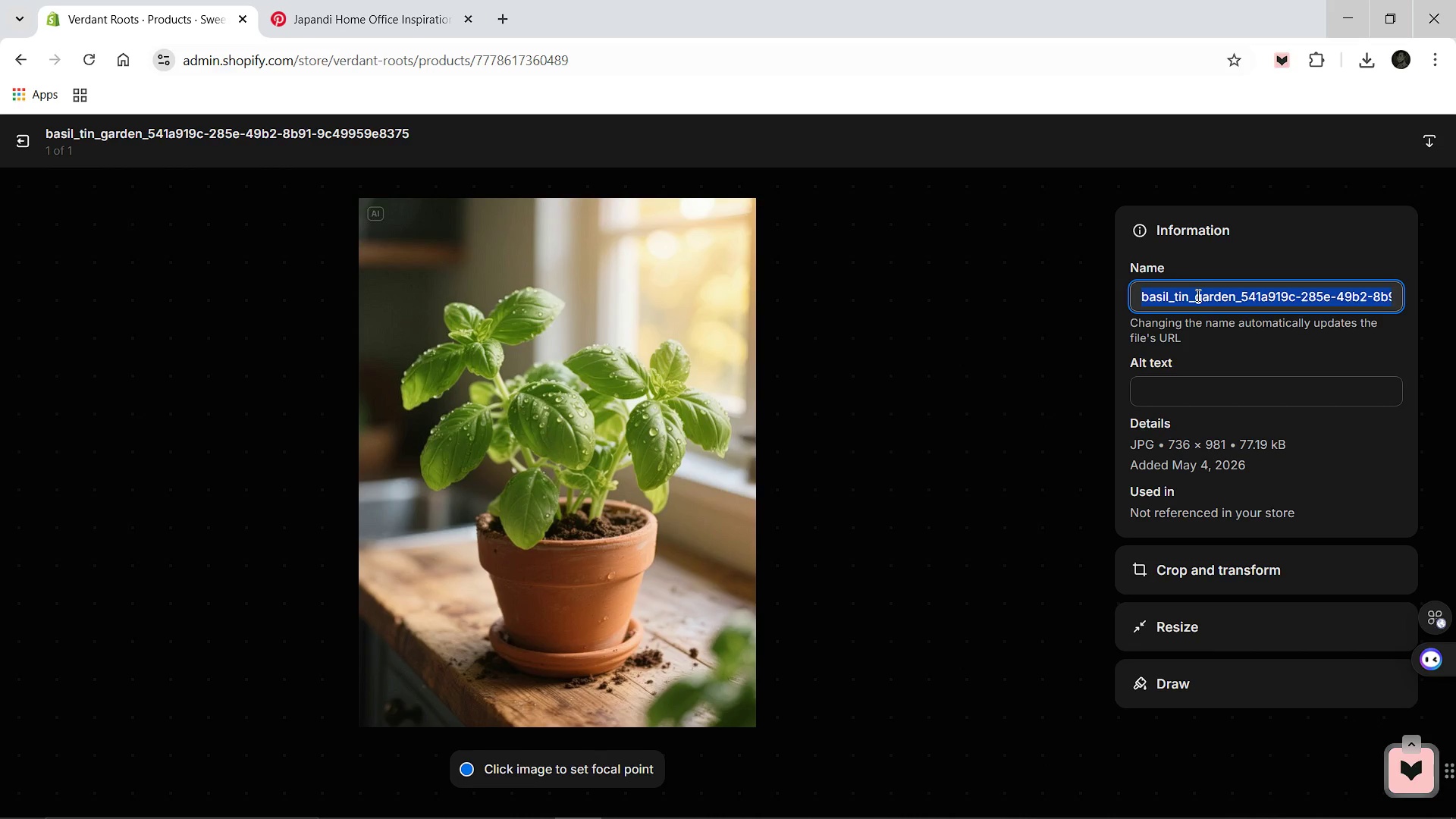 
type(Basil-Tin-Garden)
 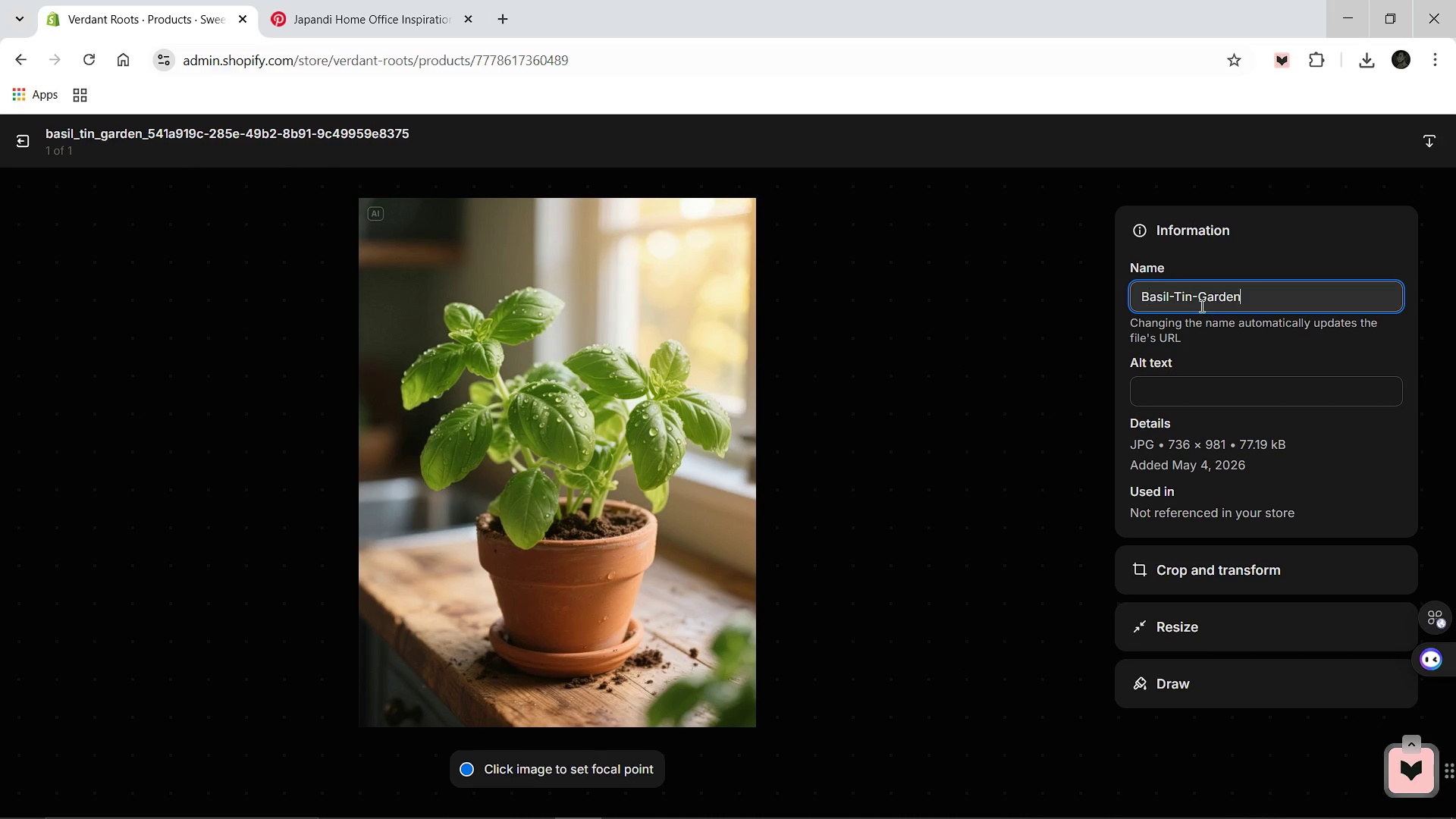 
left_click([1208, 400])
 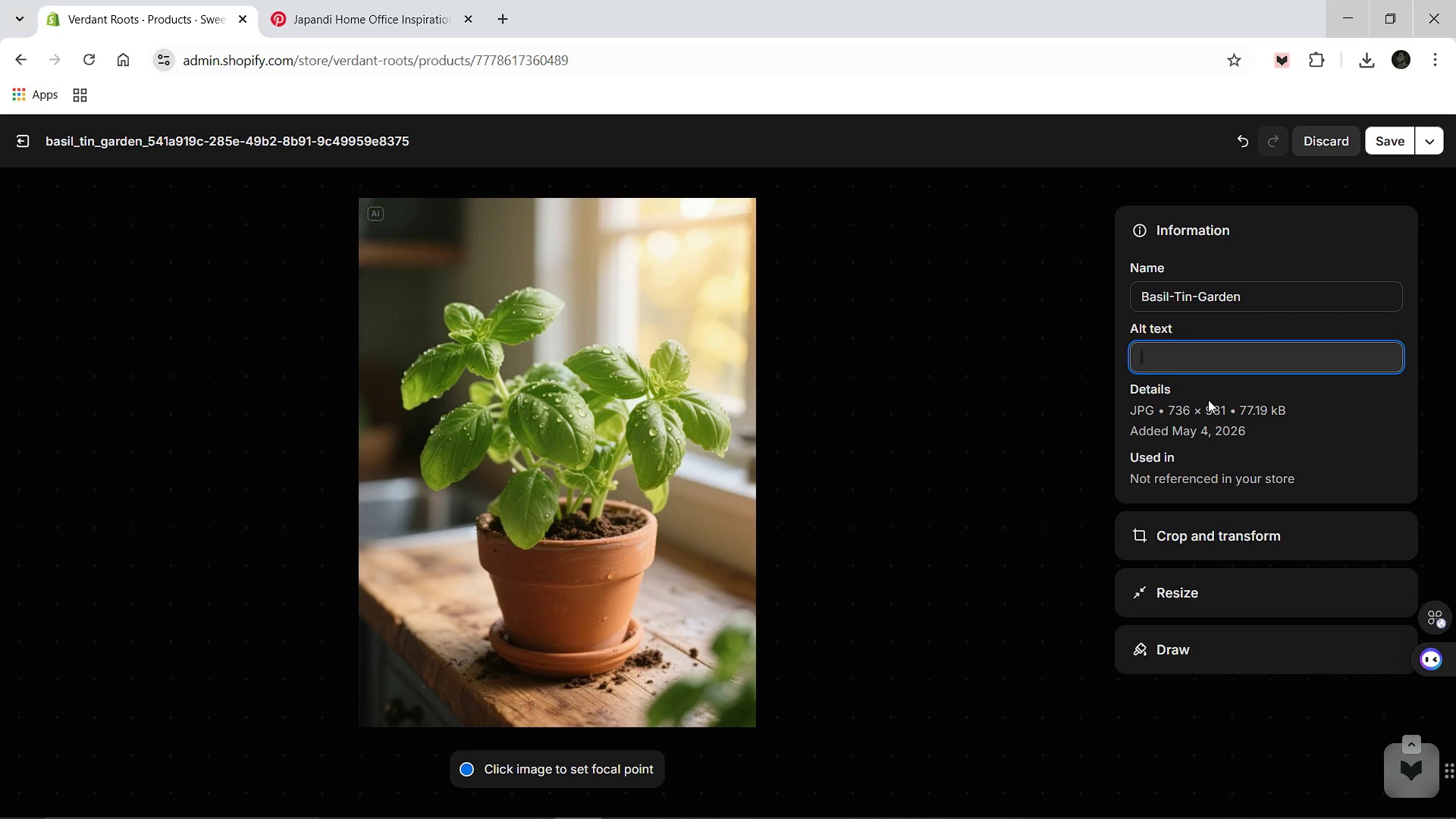 
wait(12.28)
 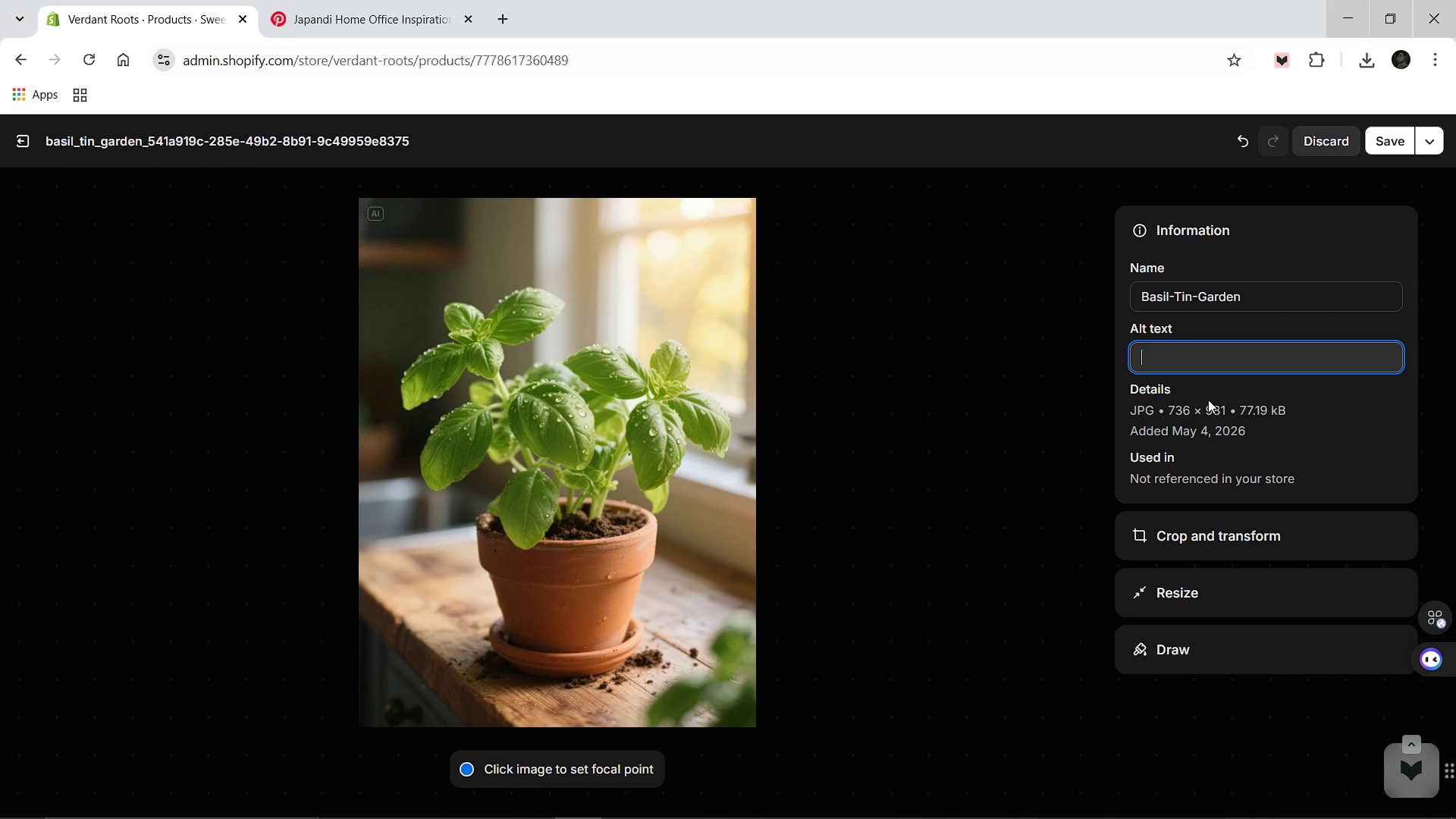 
type(Fresh, lush green basil leaves growing des)
 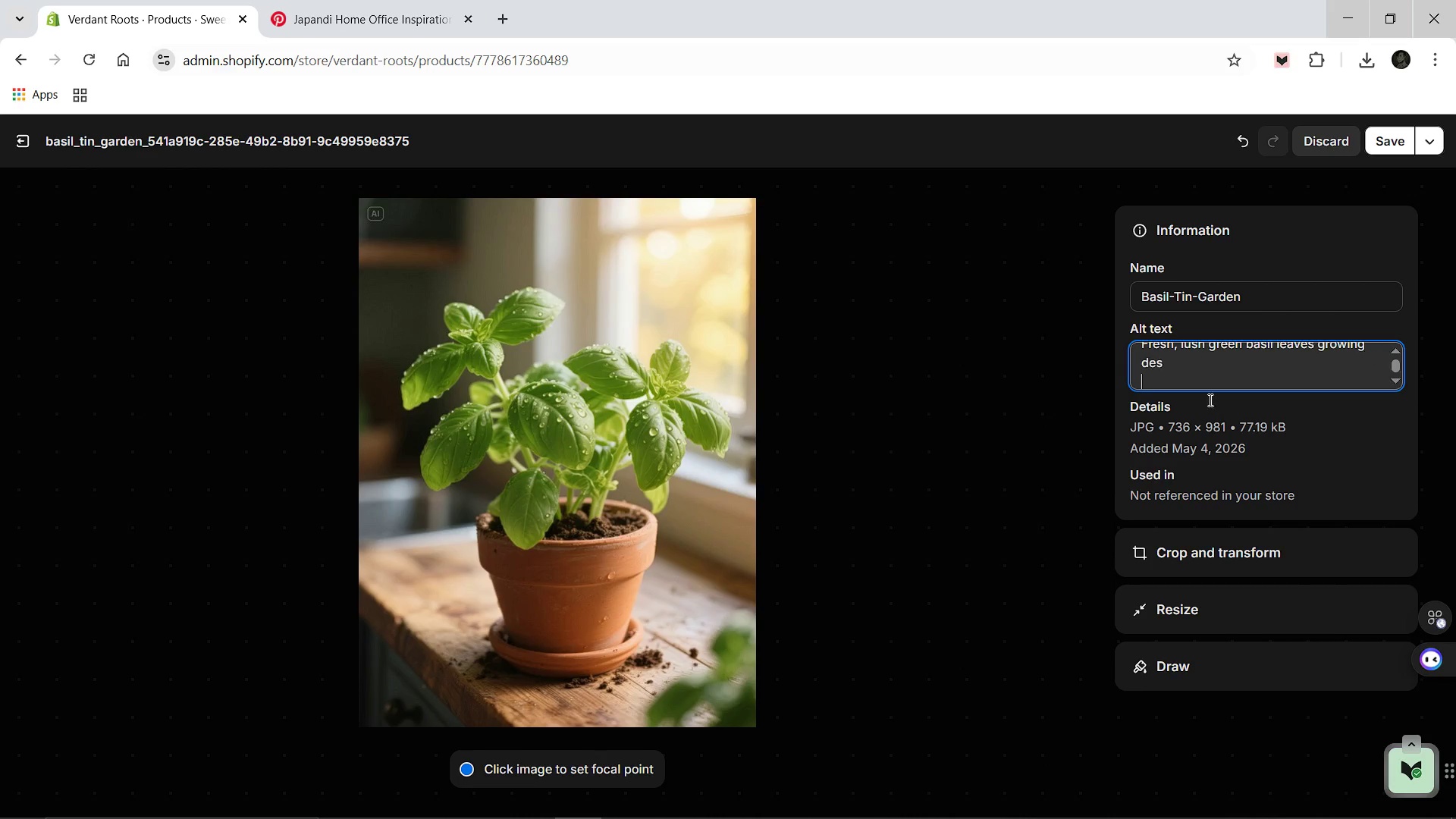 
key(Enter)
 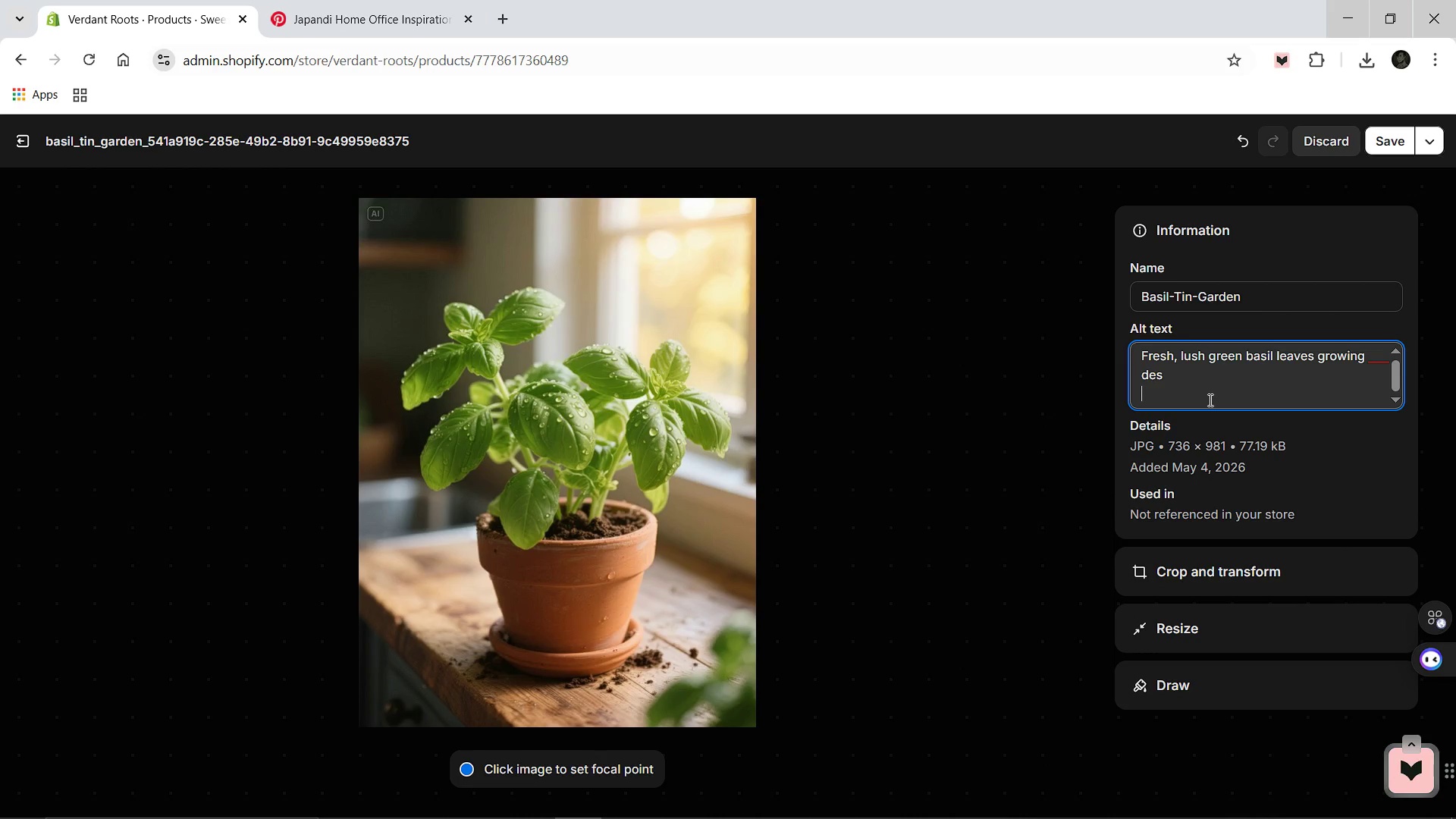 
key(Backspace)
key(Backspace)
type(nsely in a small, modern metal tin i)
key(Backspace)
type(on a white kicthen coune)
key(Backspace)
type(ter.)
 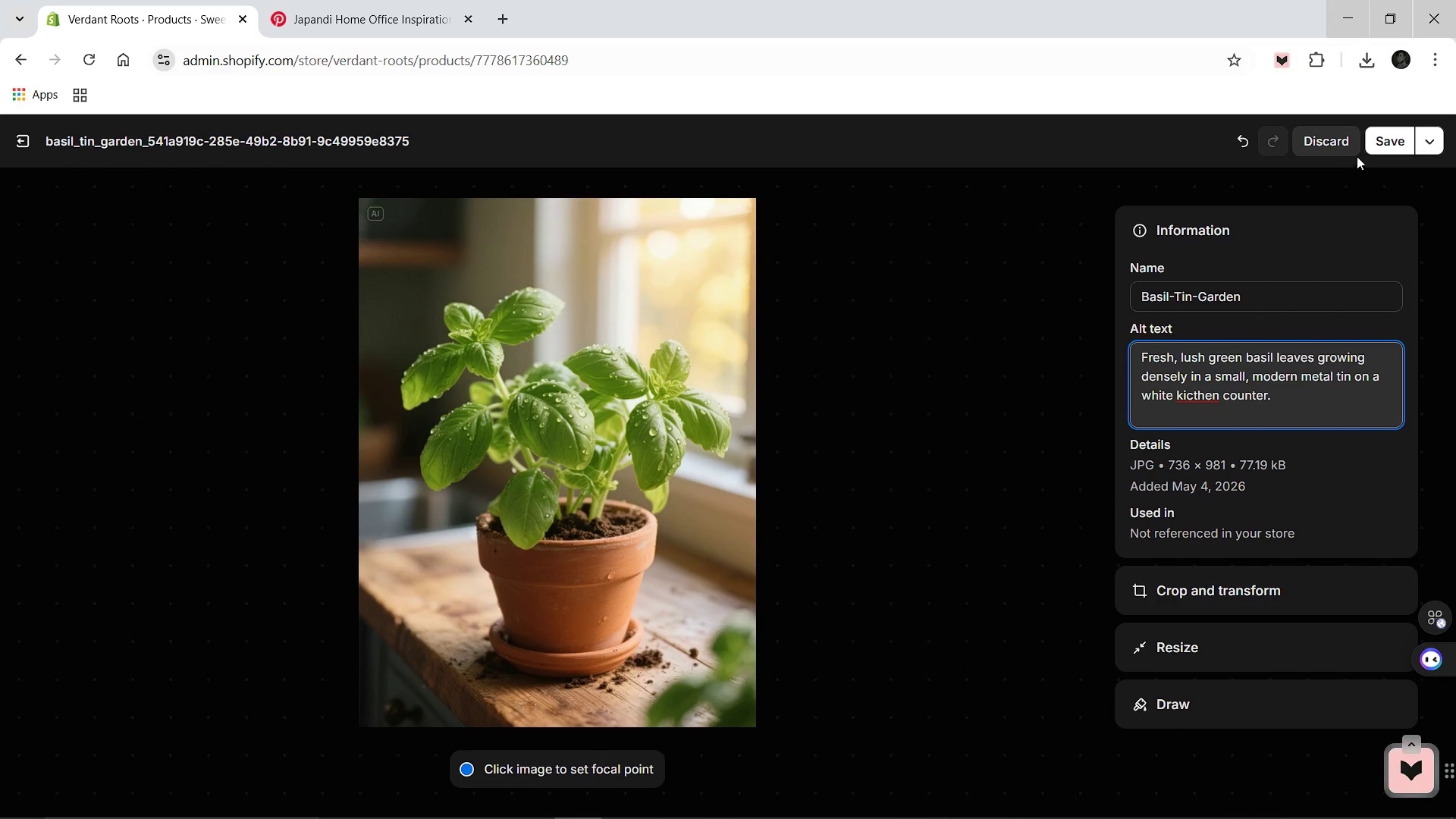 
left_click([1373, 145])
 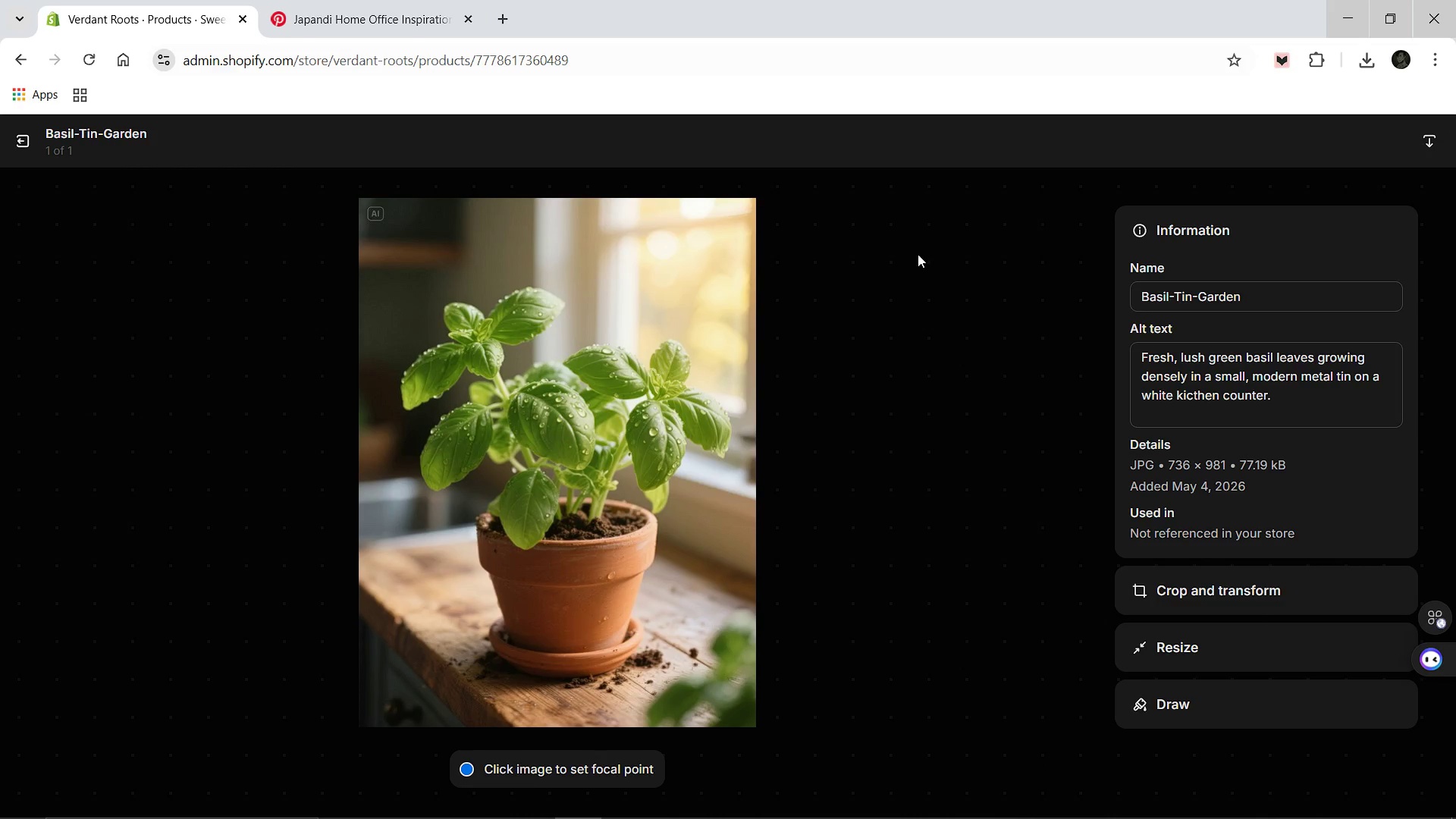 
wait(20.81)
 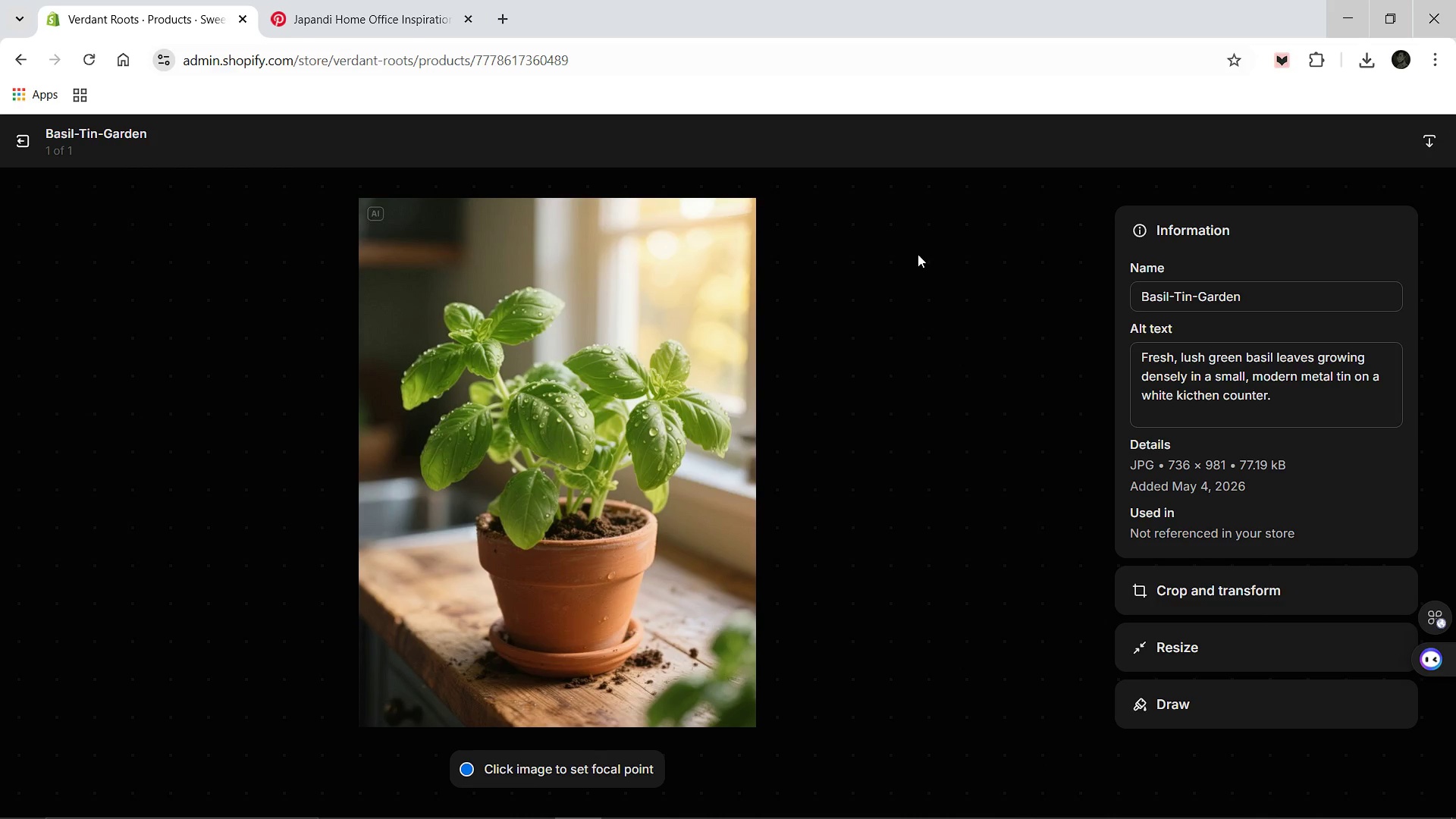 
left_click([1155, 463])
 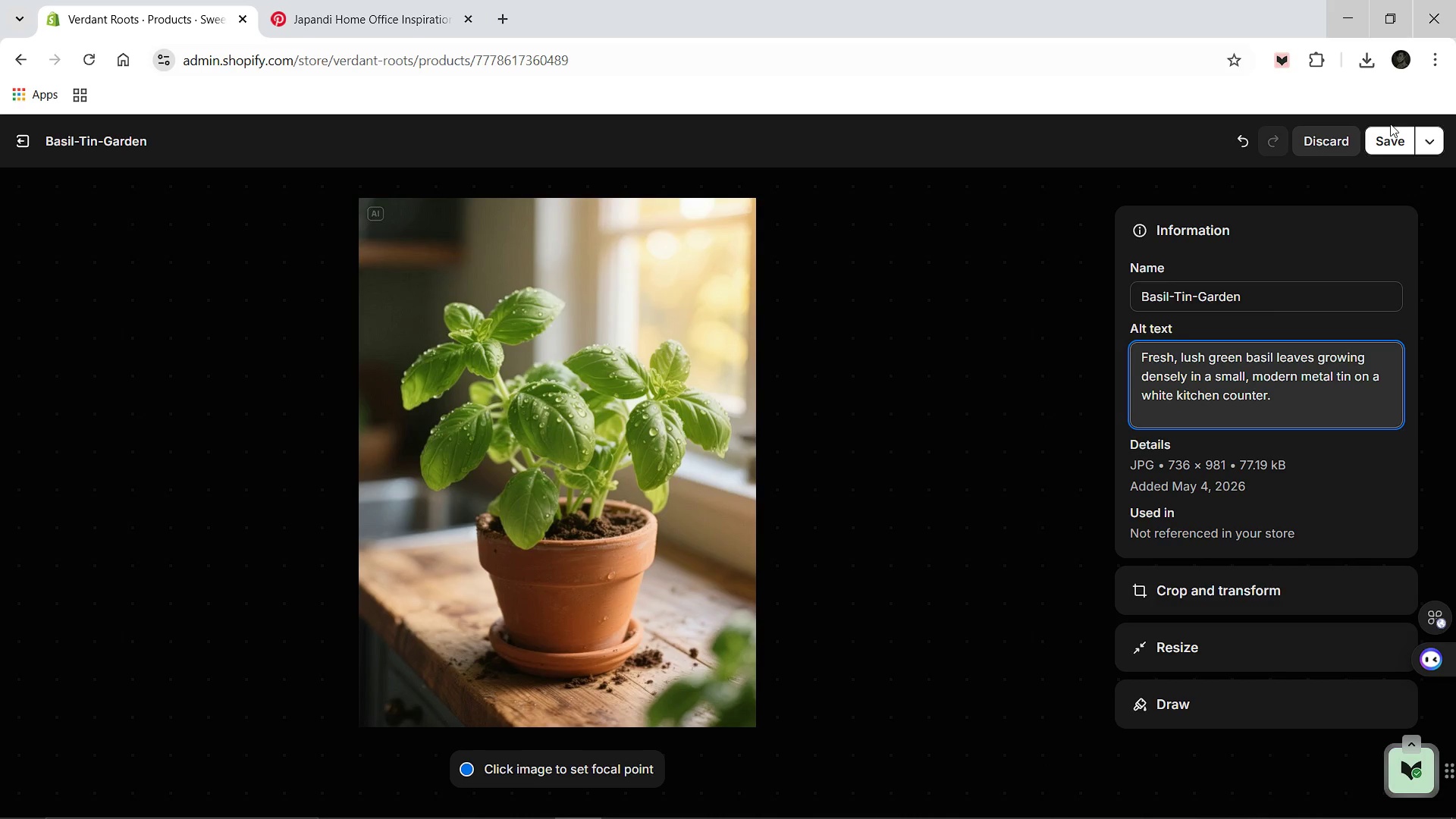 
left_click([1395, 133])
 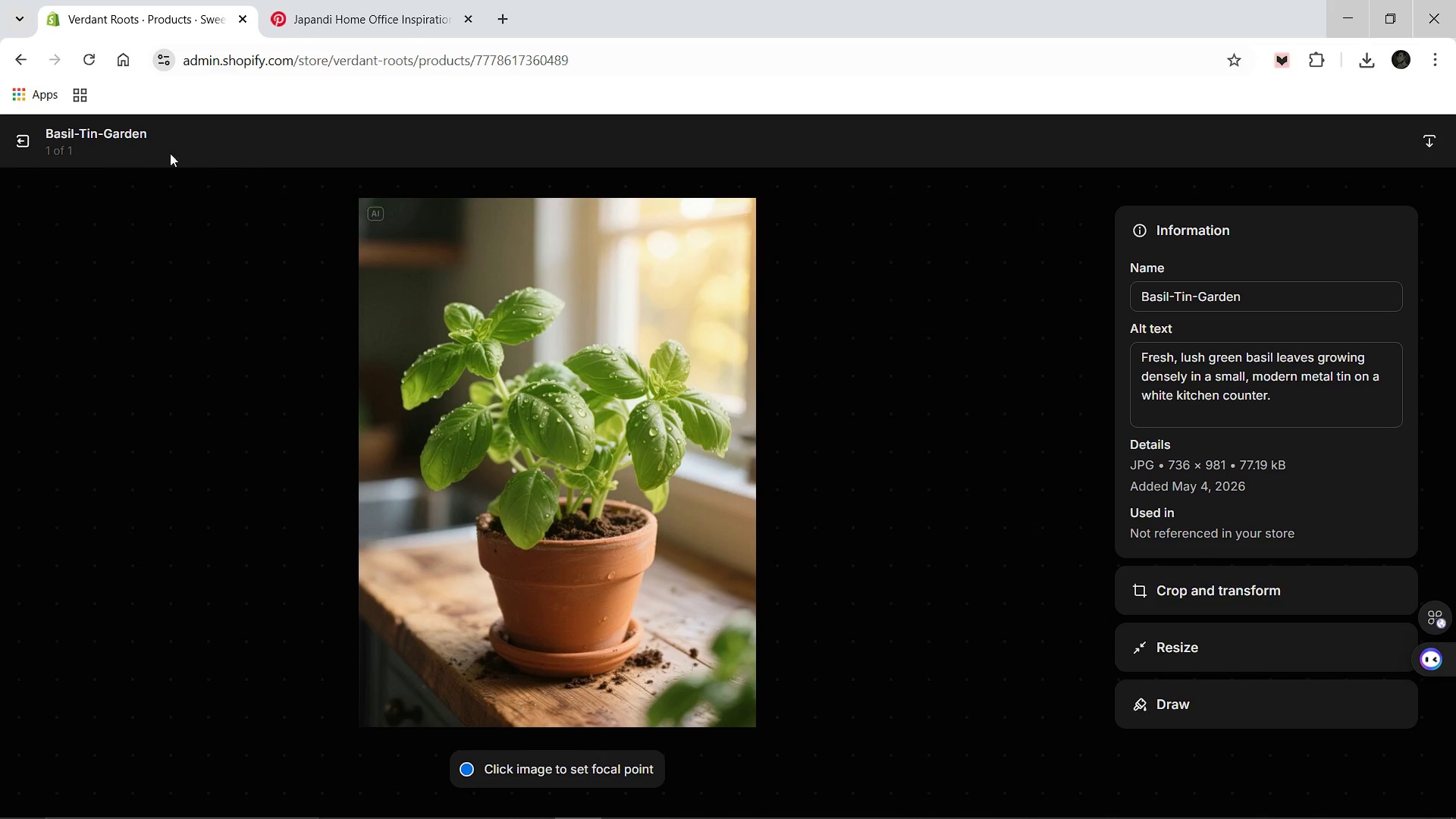 
left_click([24, 142])
 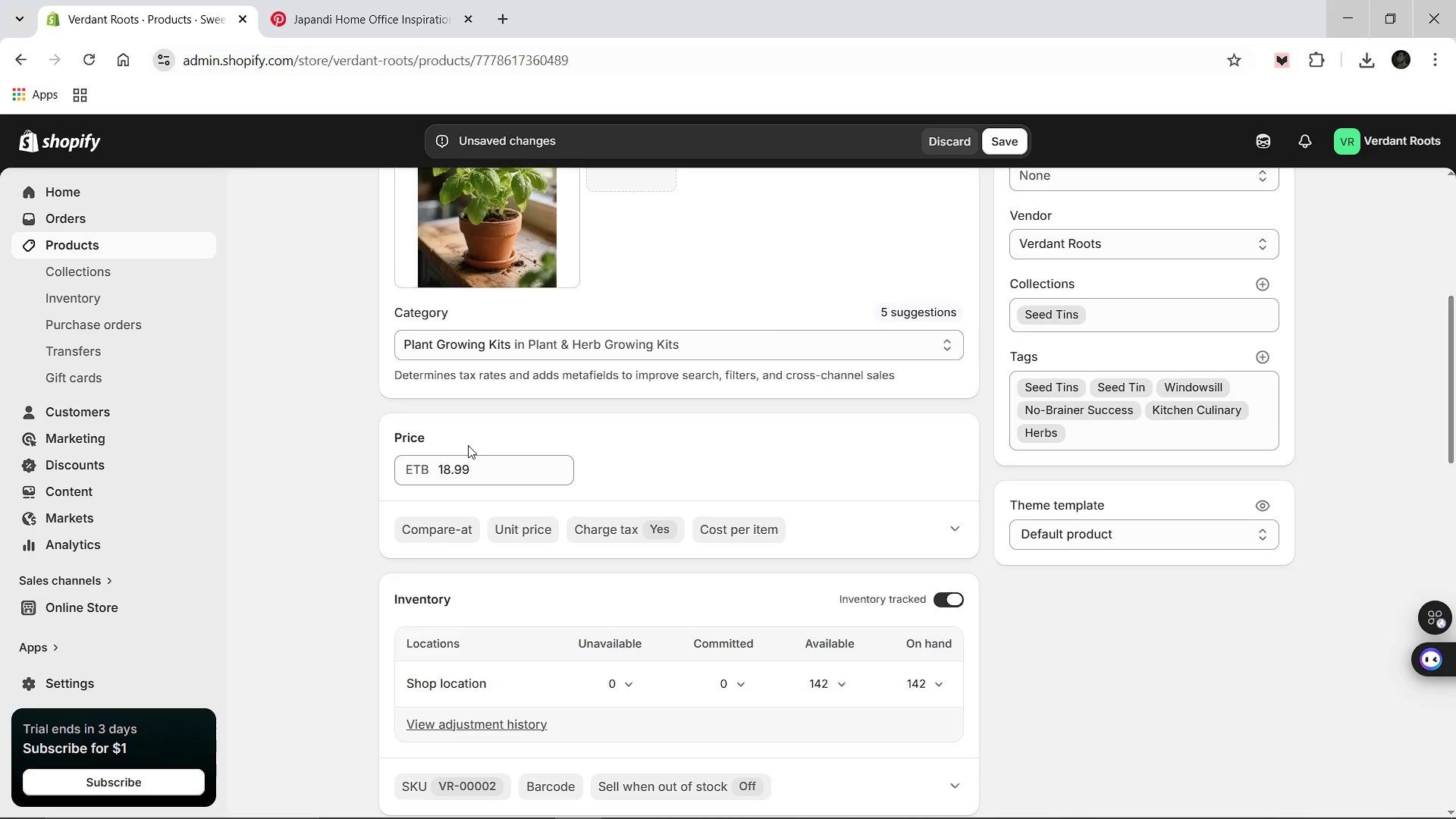 
mouse_move([919, 344])
 